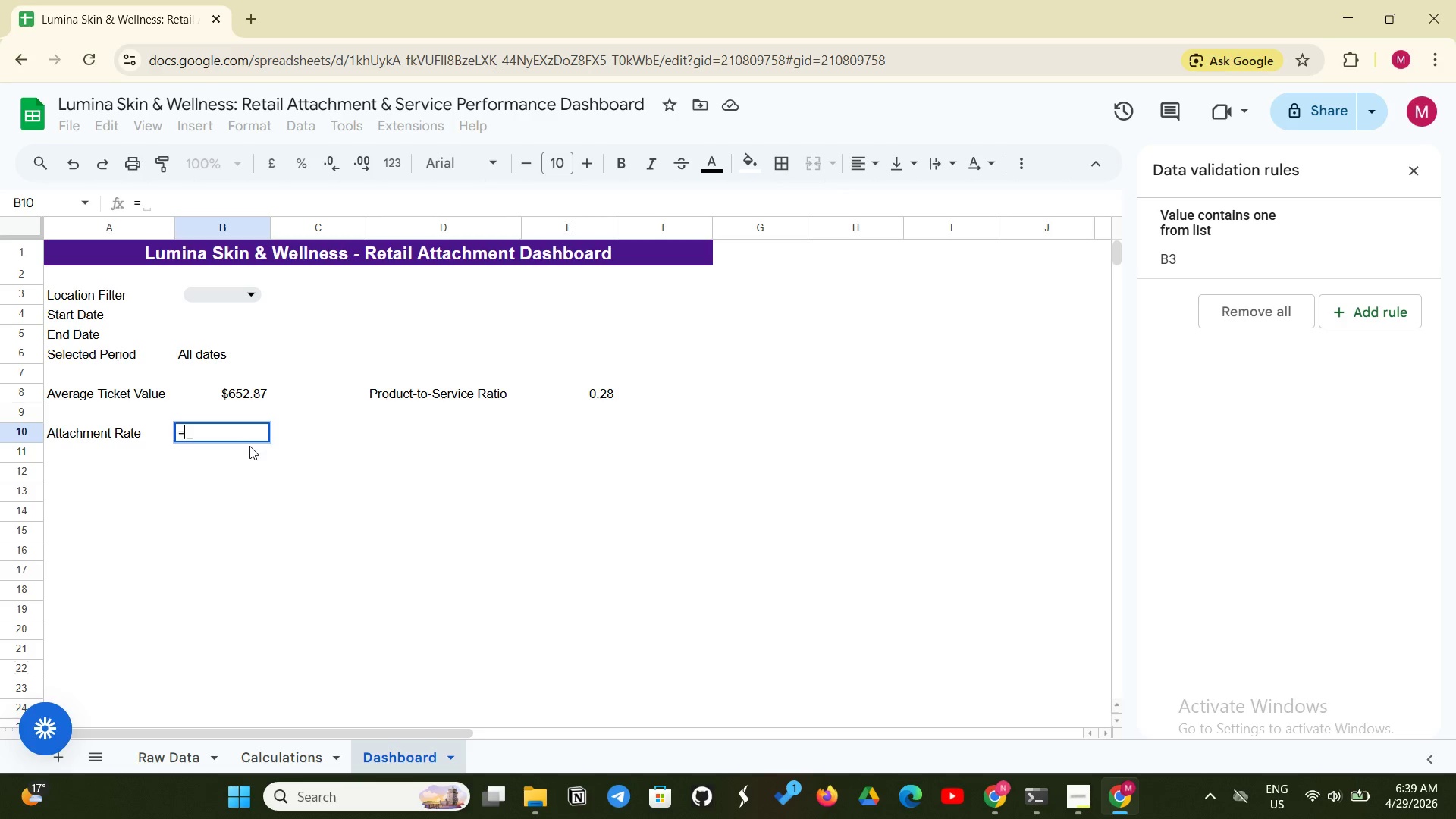 
type( IFERROR(COUNTIF('Raw Data)
 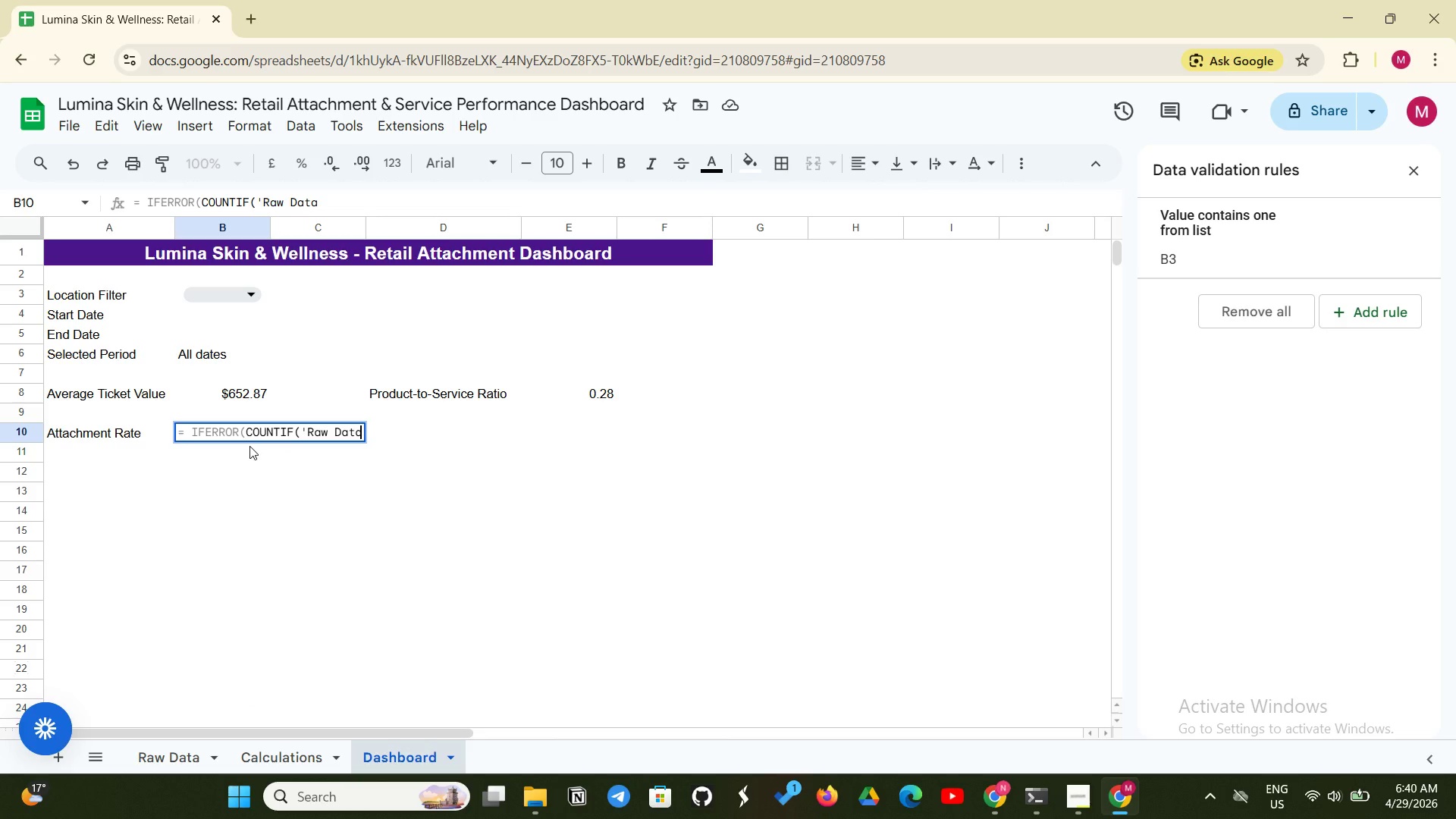 
key(Quote)
 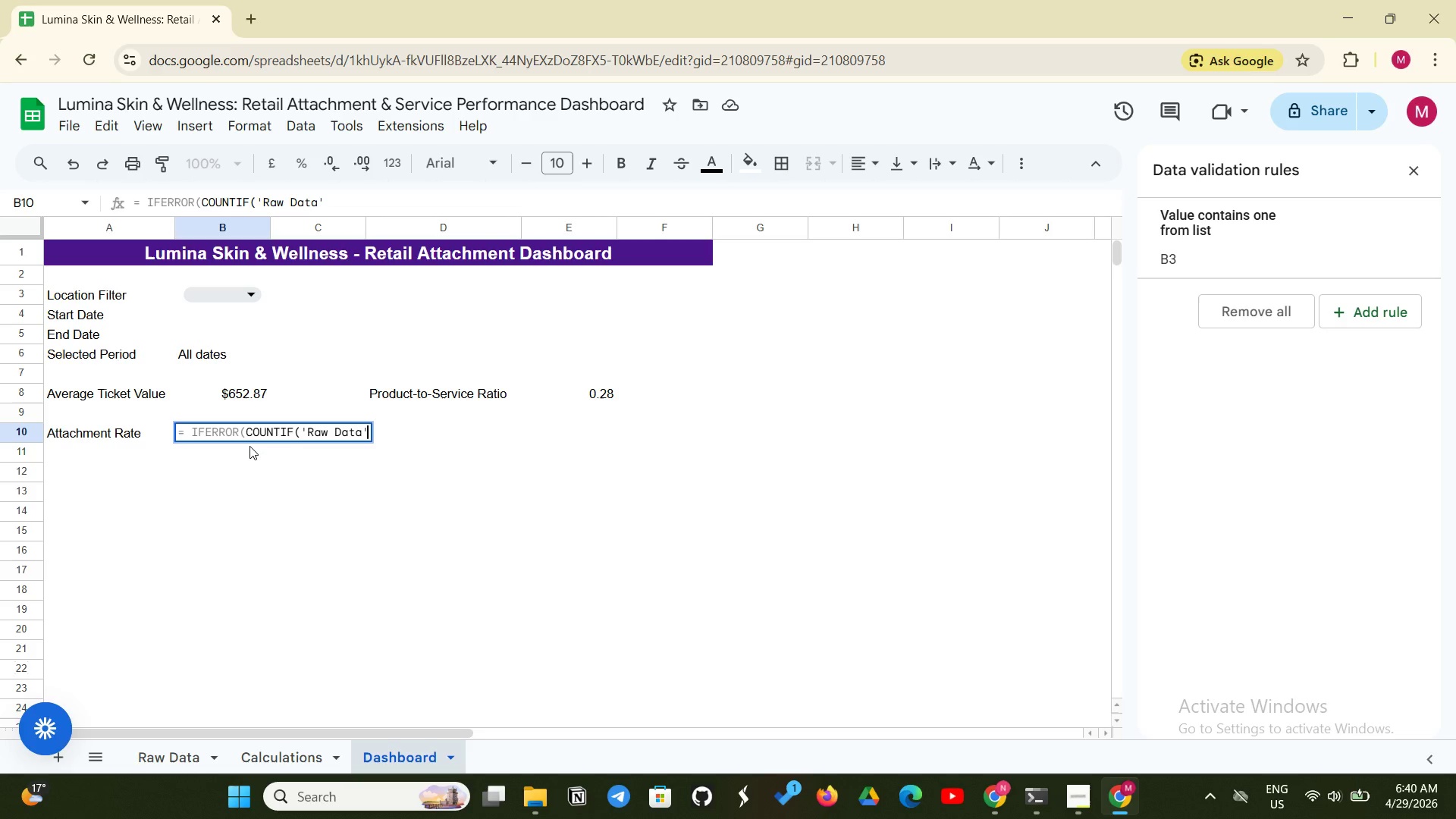 
key(Shift+1)
 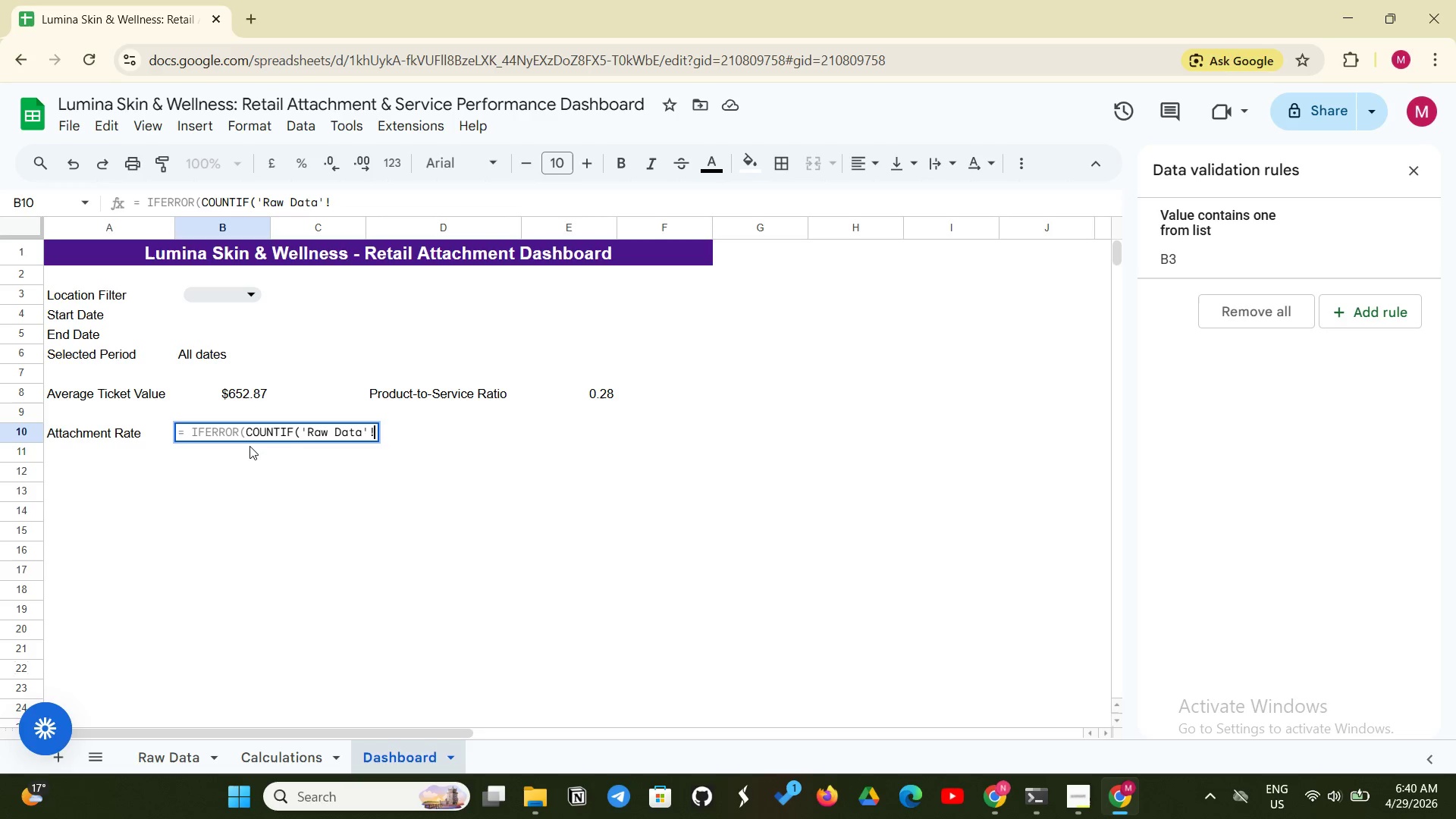 
type(J2:J101,1)/co)
 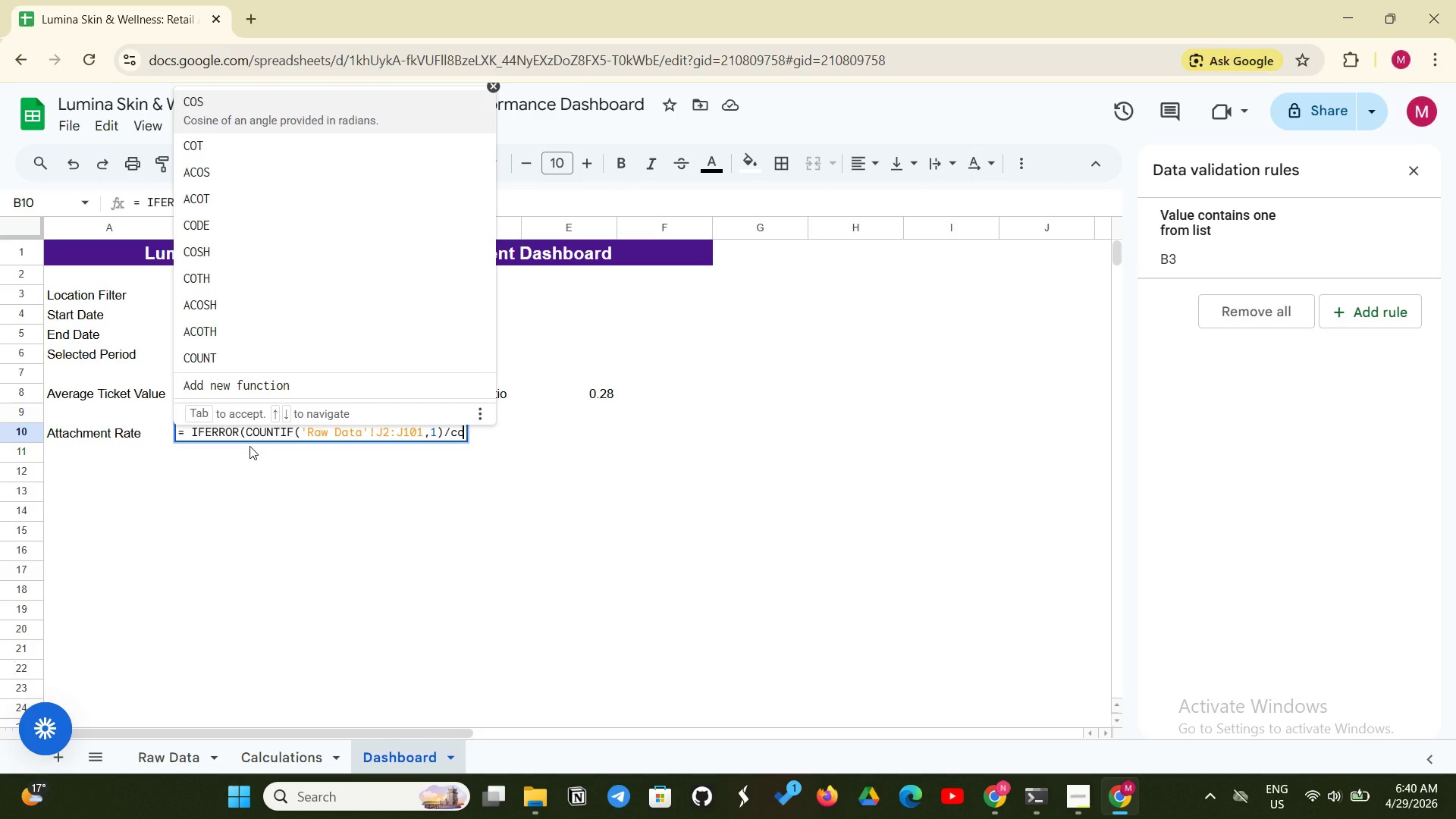 
key(Backspace)
key(Backspace)
type(COUNTA)
 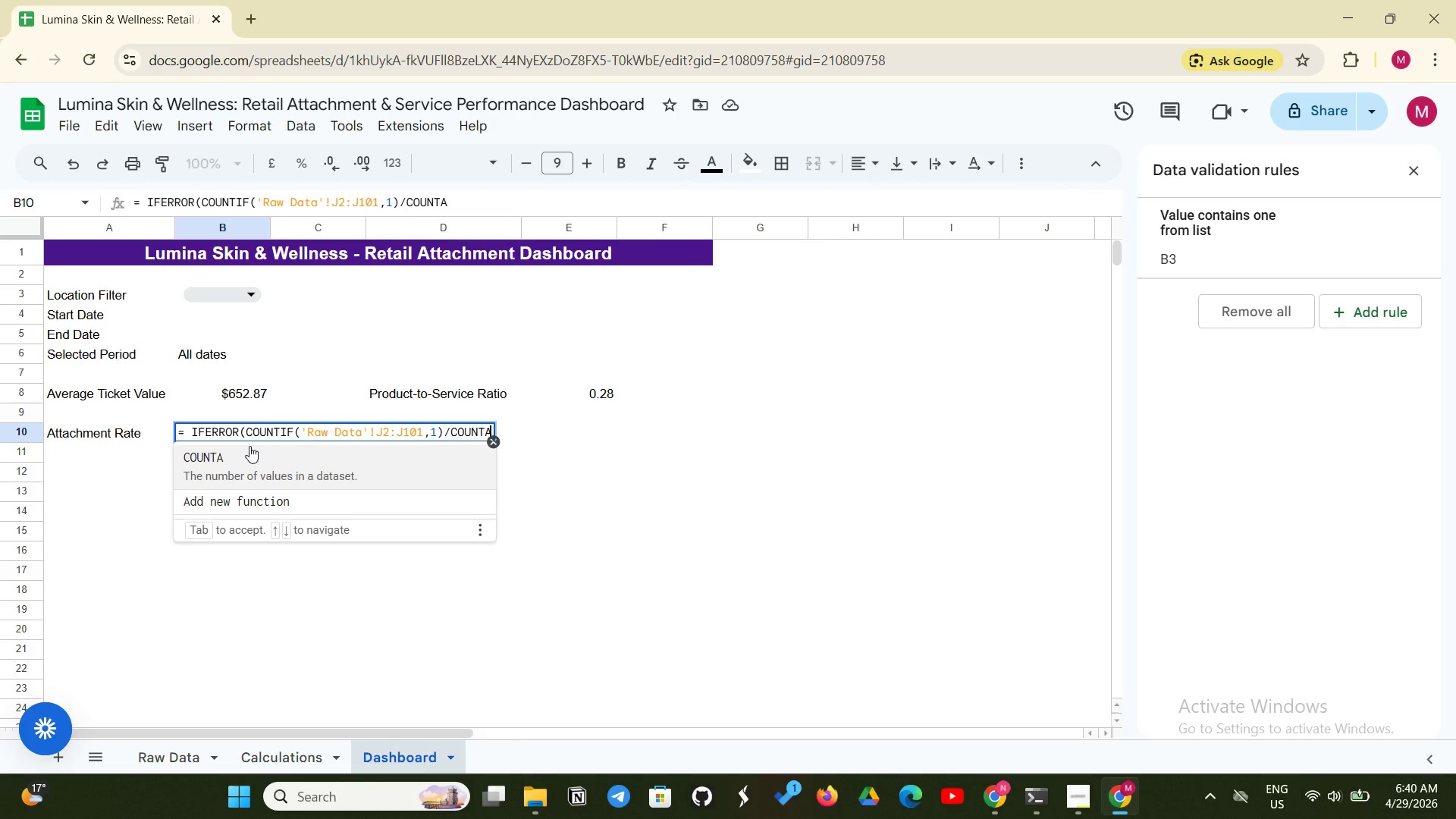 
wait(5.84)
 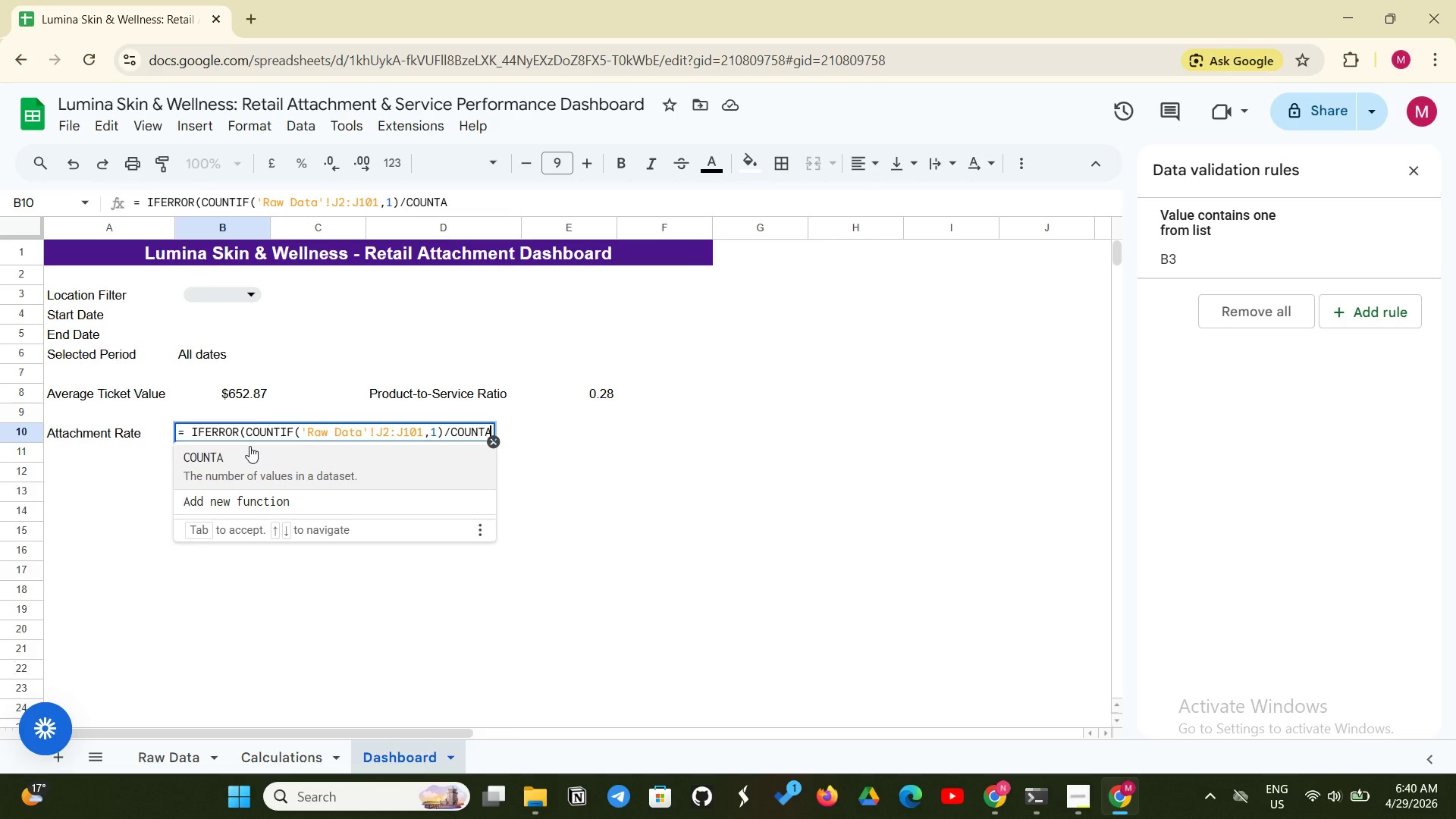 
key(CapsLock)
 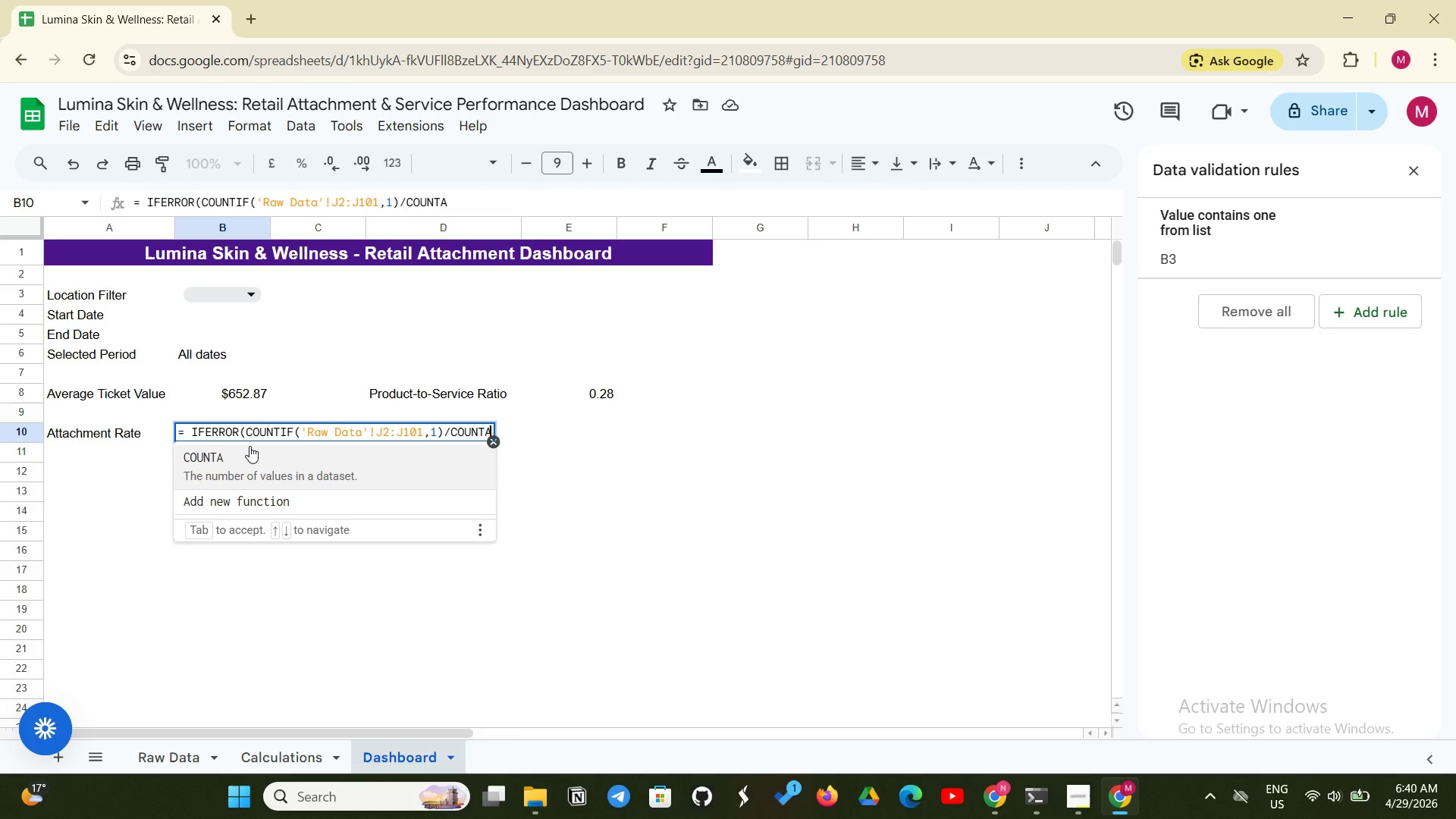 
hold_key(key=ShiftLeft, duration=0.33)
 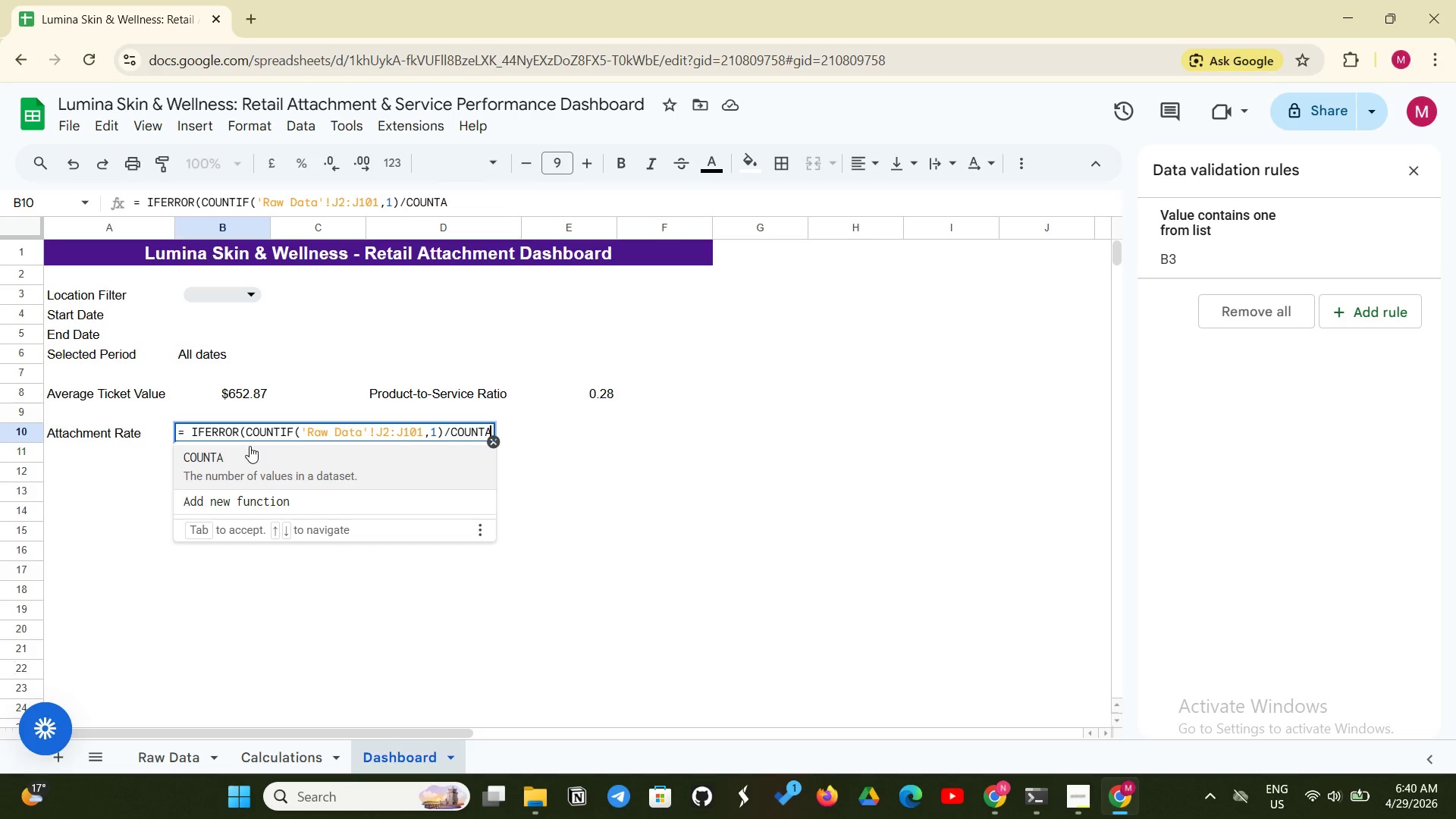 
key(Shift+9)
 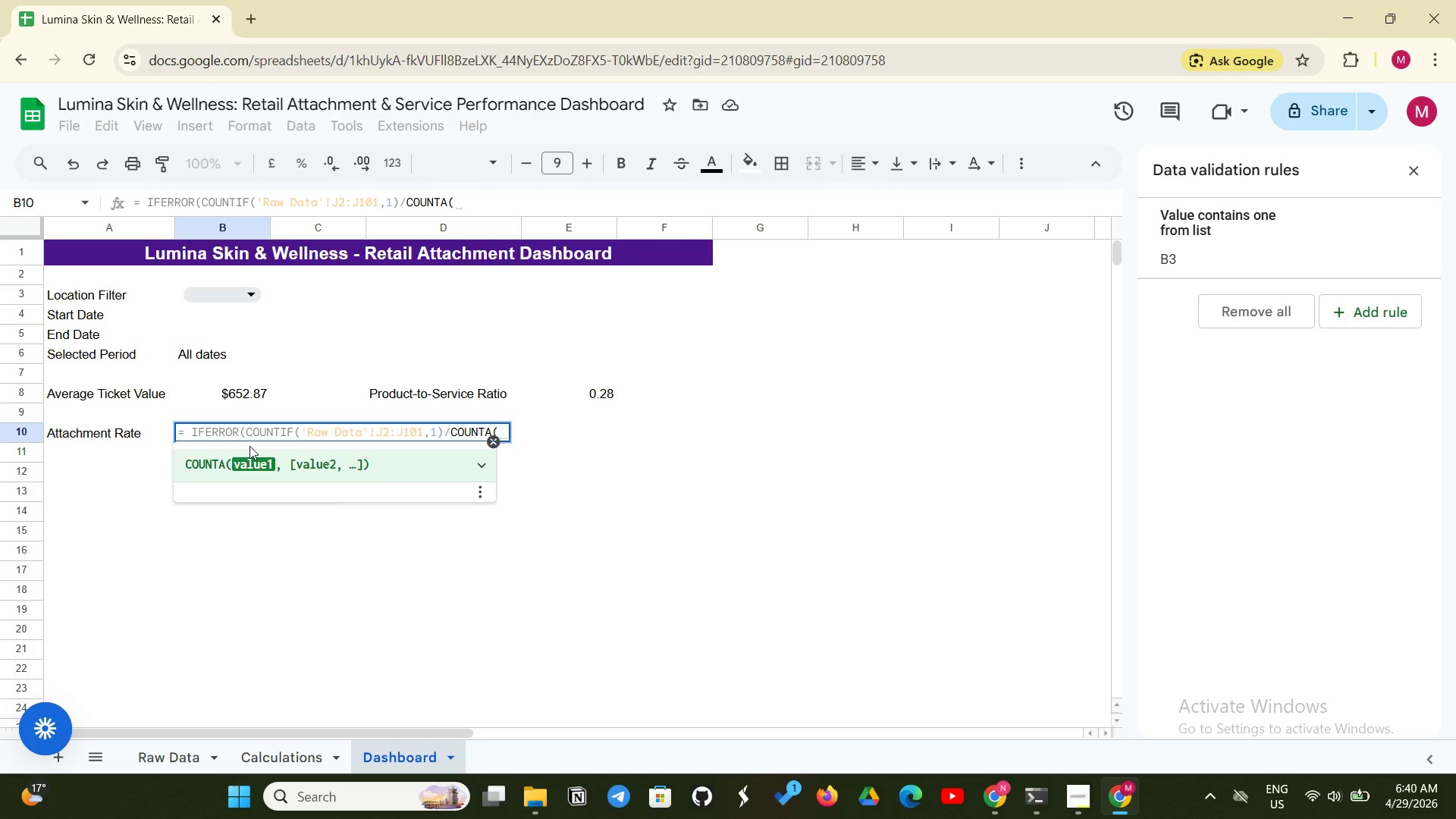 
key(Quote)
 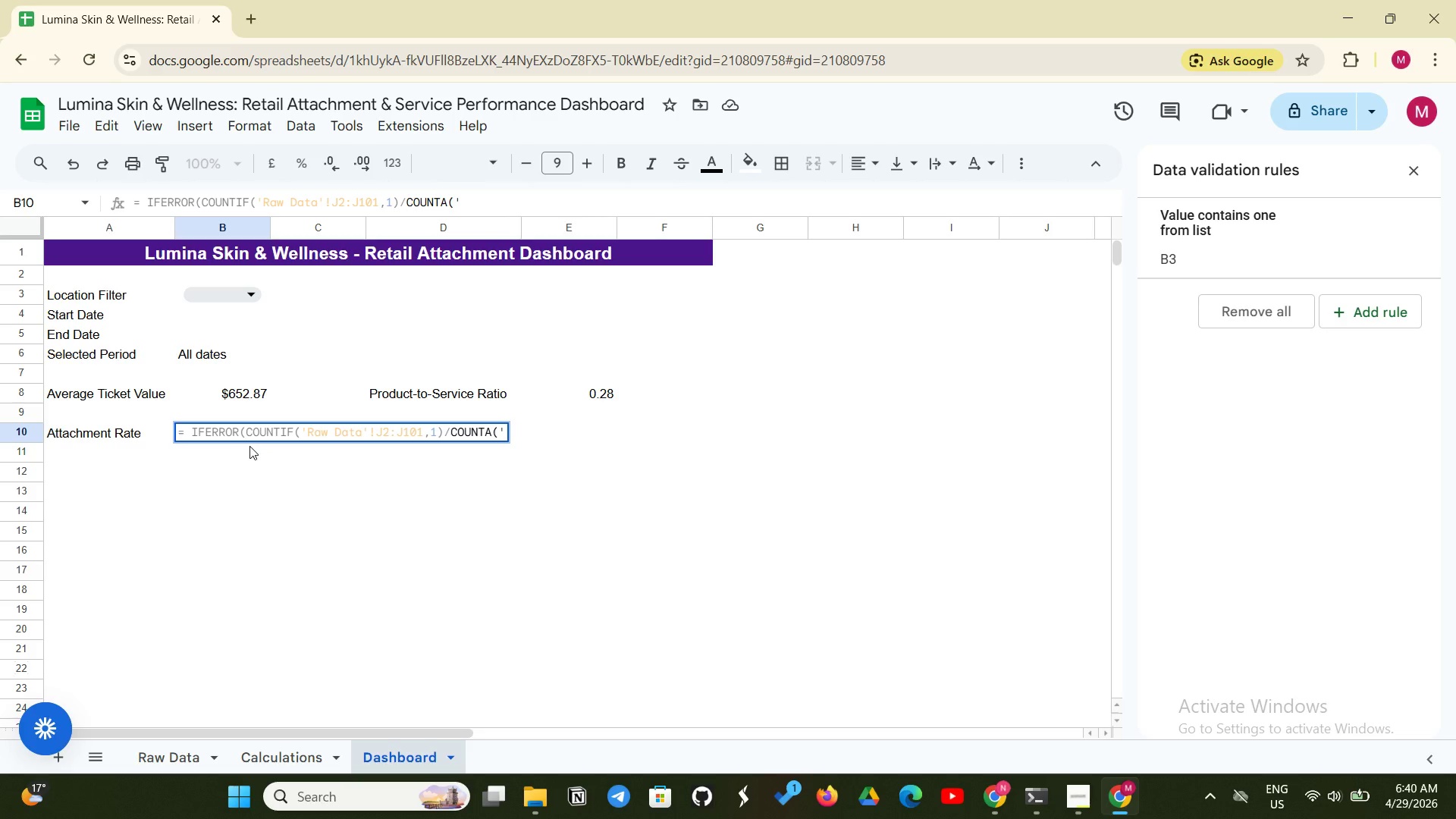 
left_click([249, 446])
 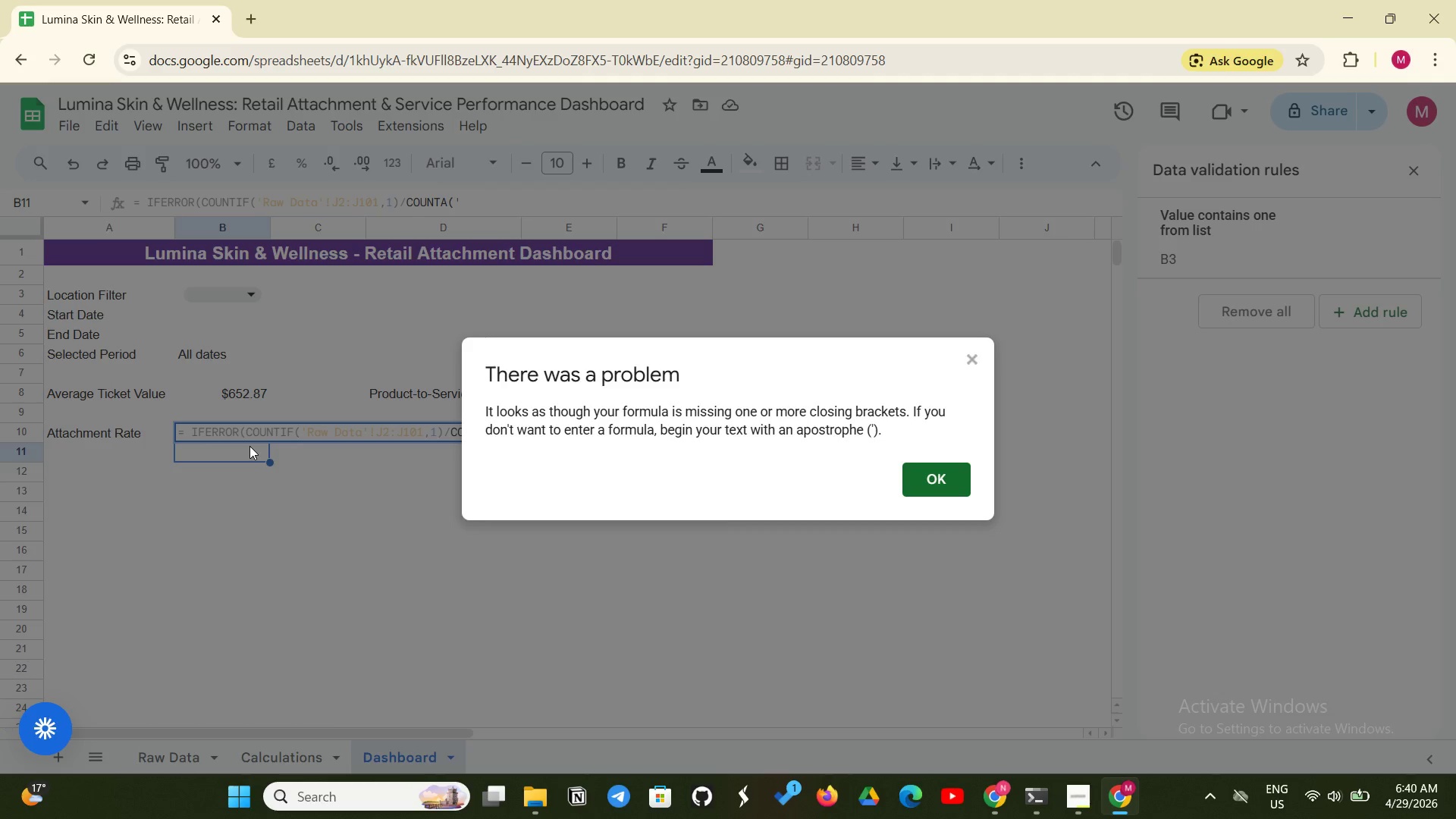 
hold_key(key=ShiftLeft, duration=0.39)
 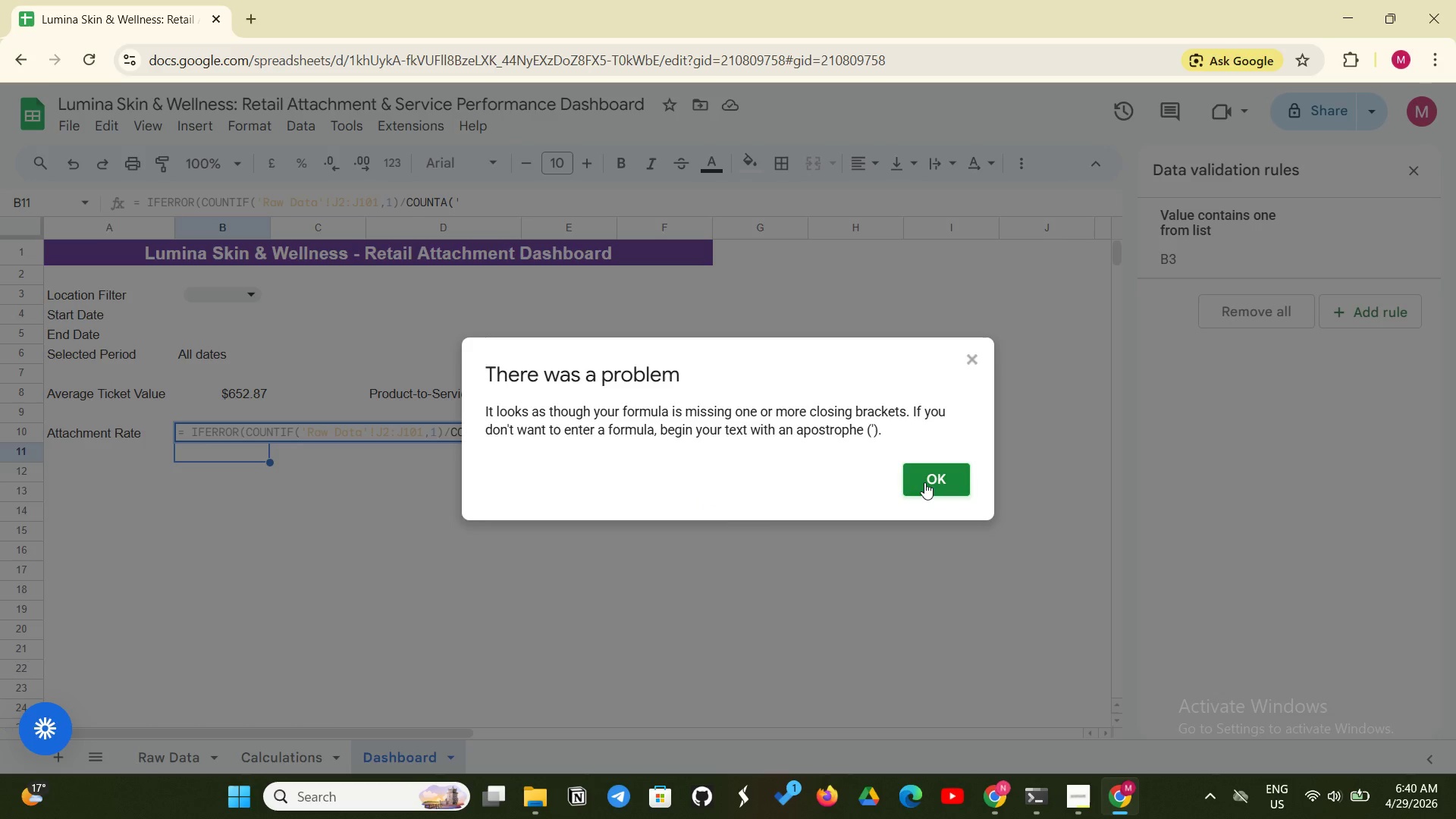 
left_click([926, 484])
 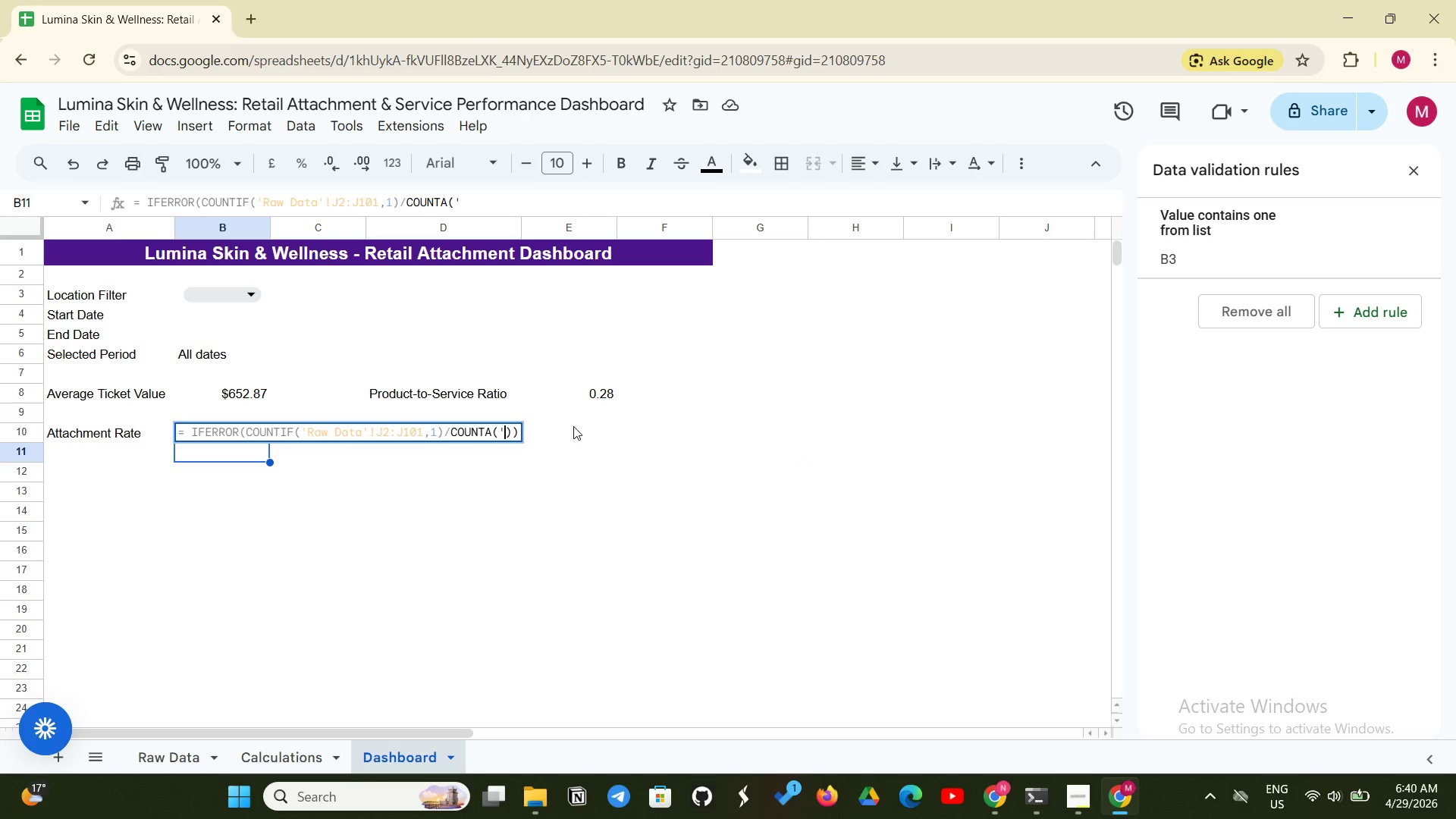 
type(Raw Data'!)
 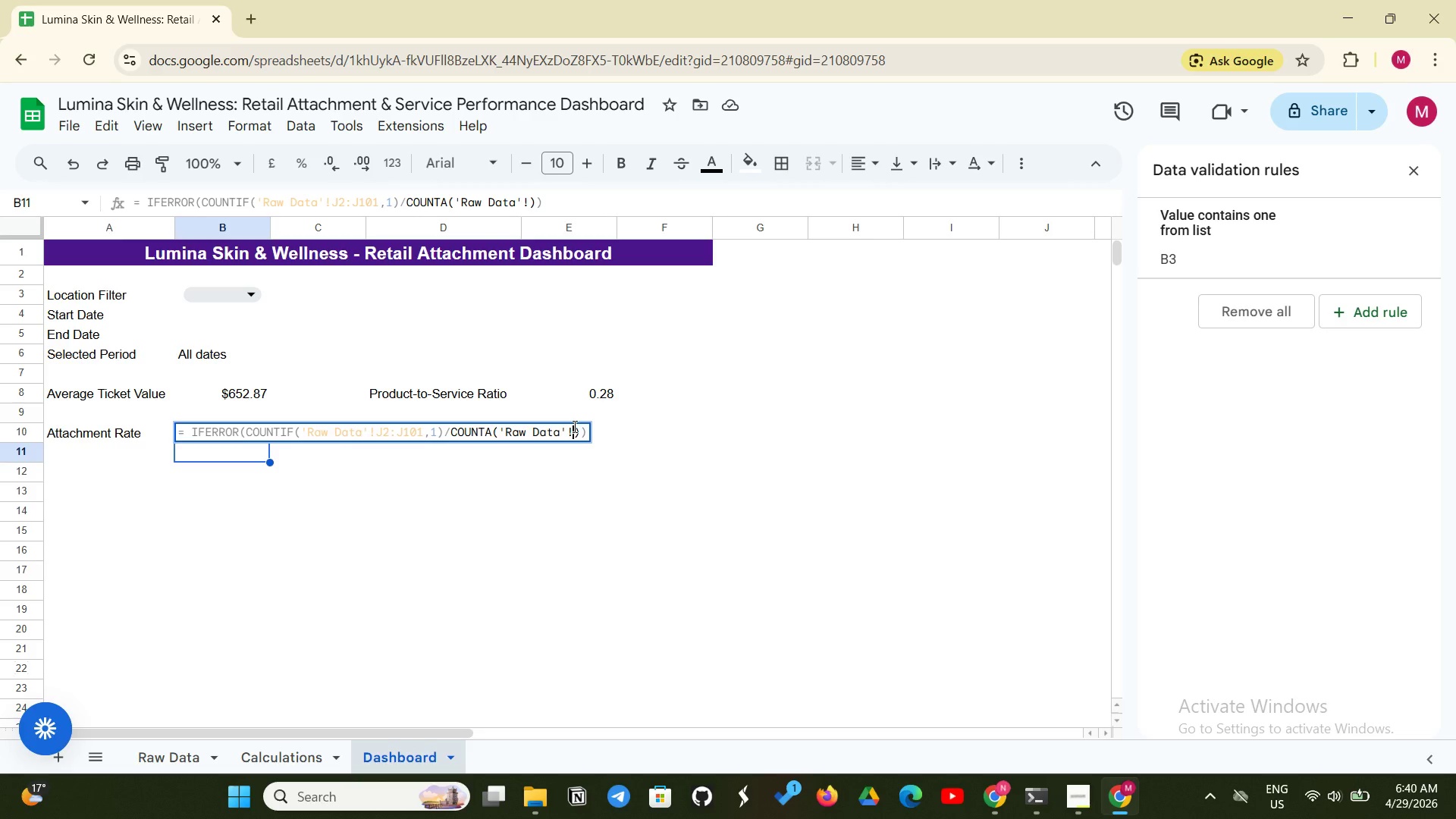 
wait(6.64)
 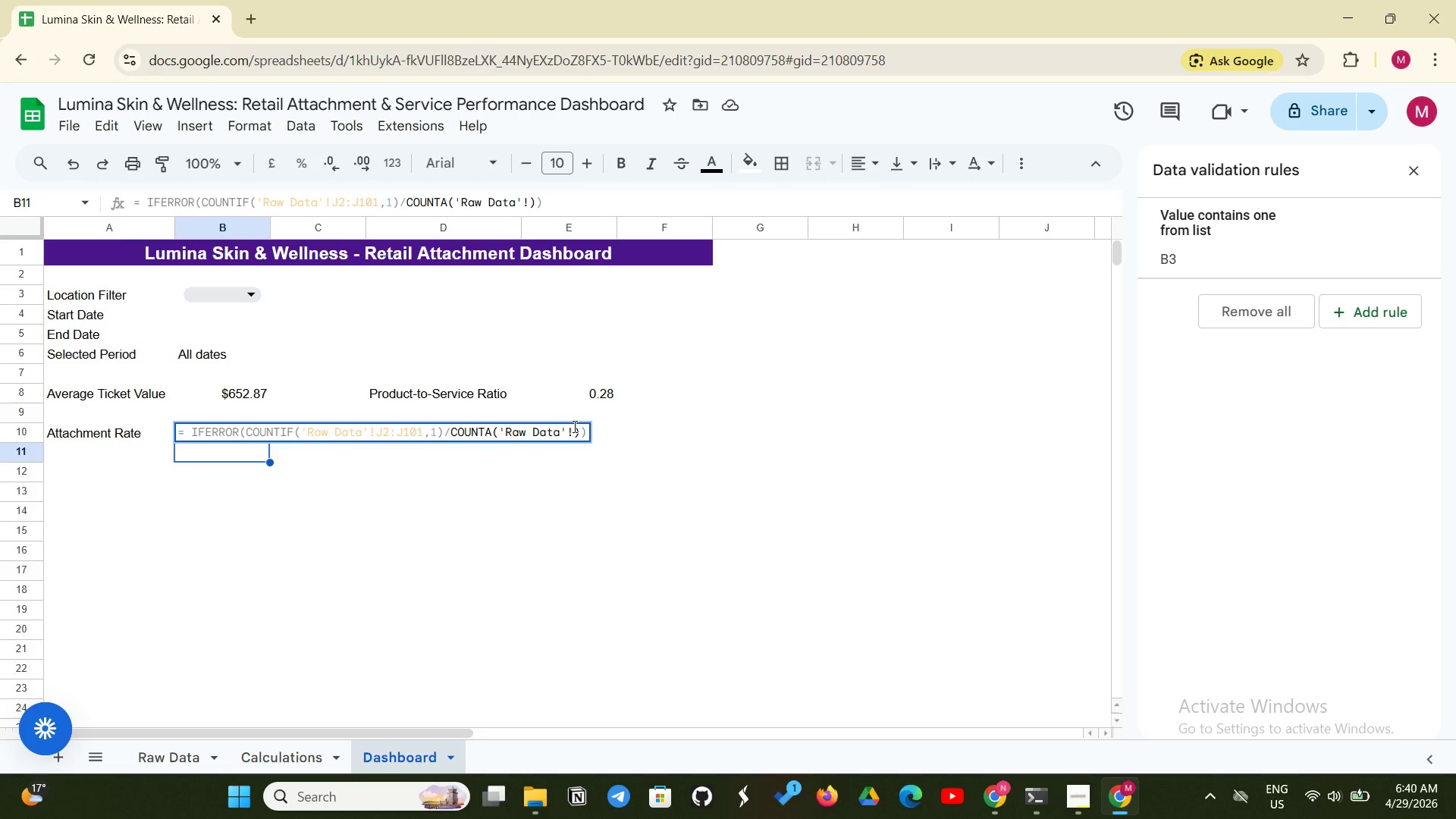 
type(J2:J101)
 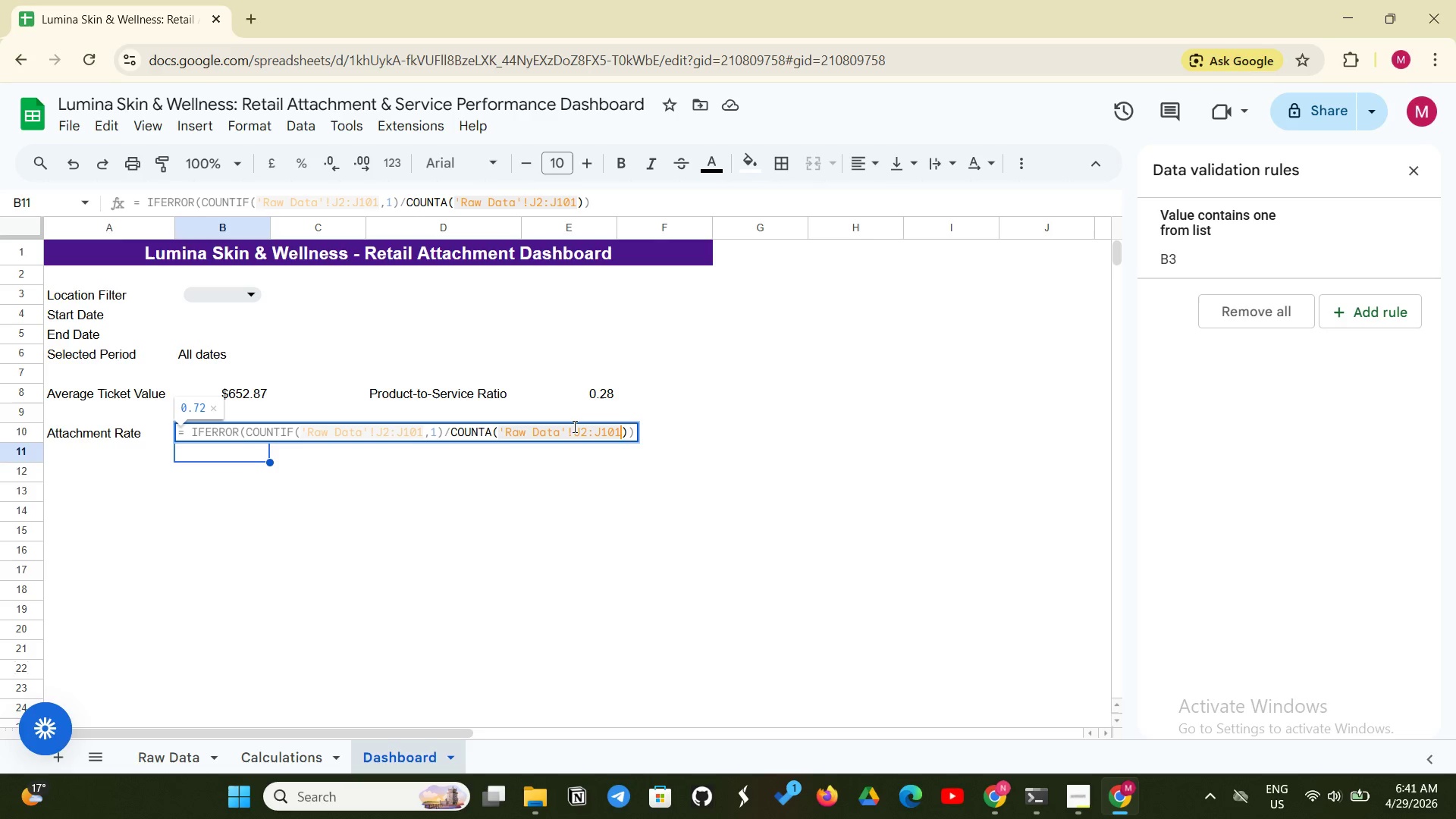 
left_click([630, 431])
 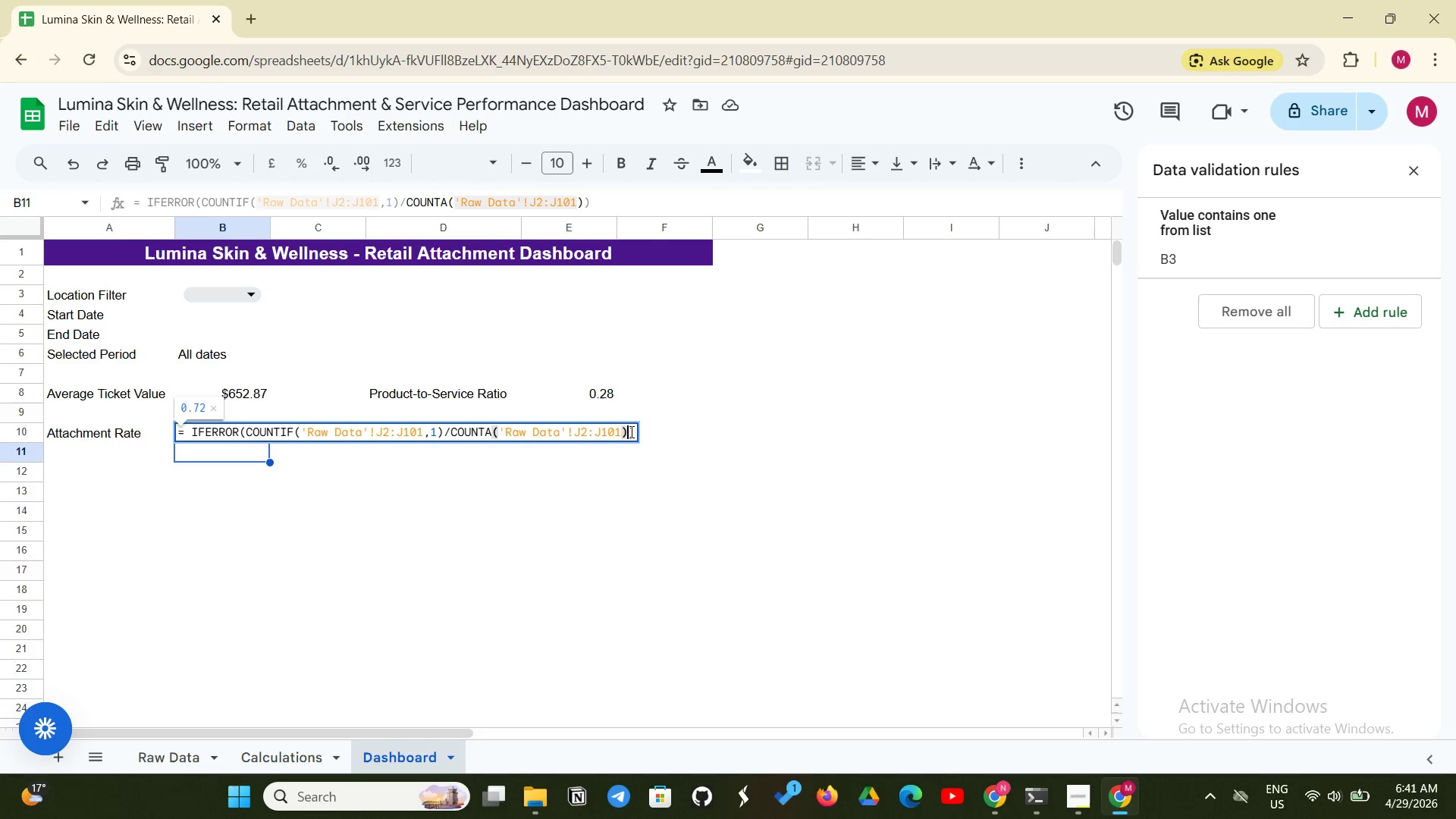 
key(Comma)
 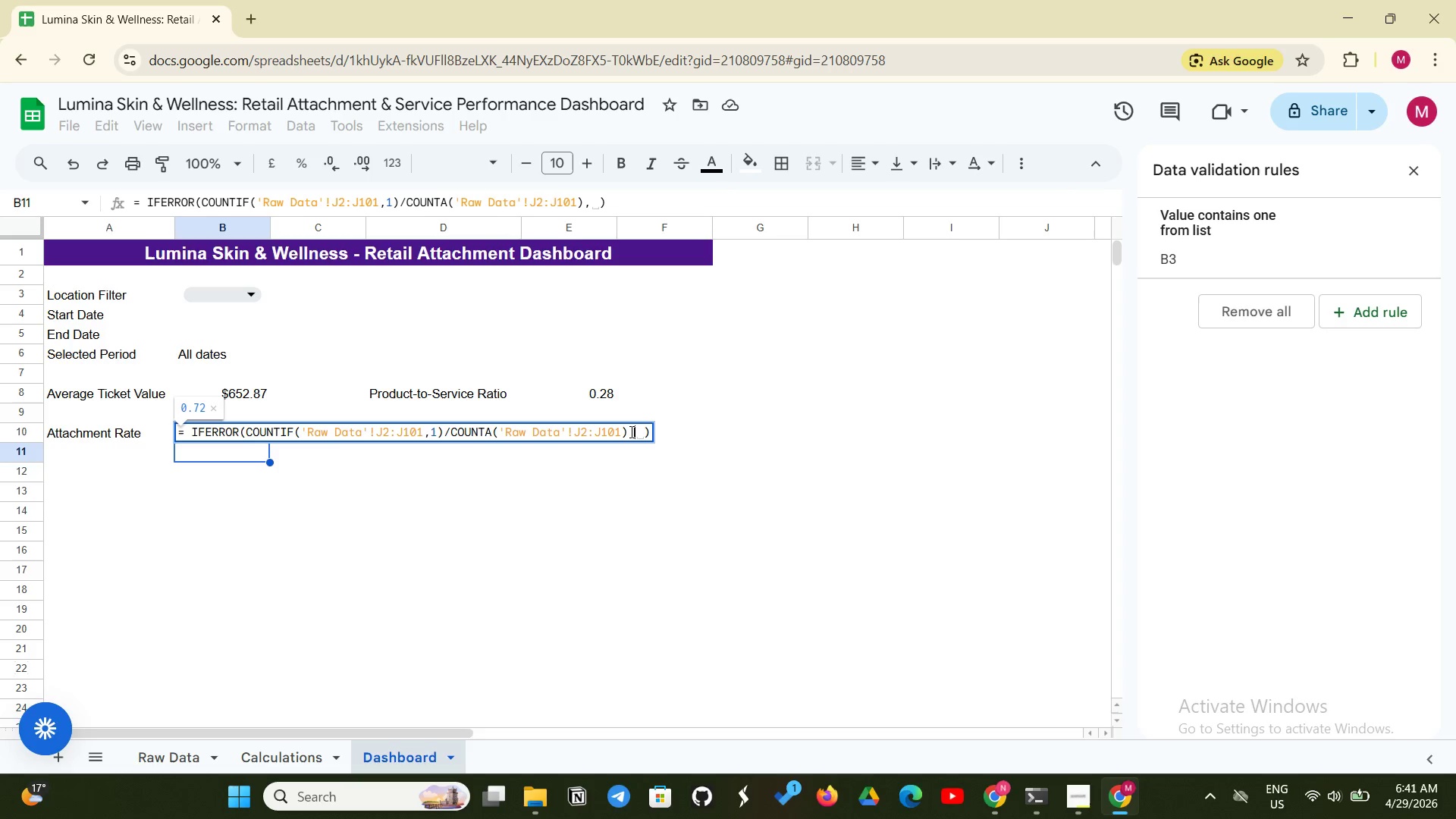 
key(0)
 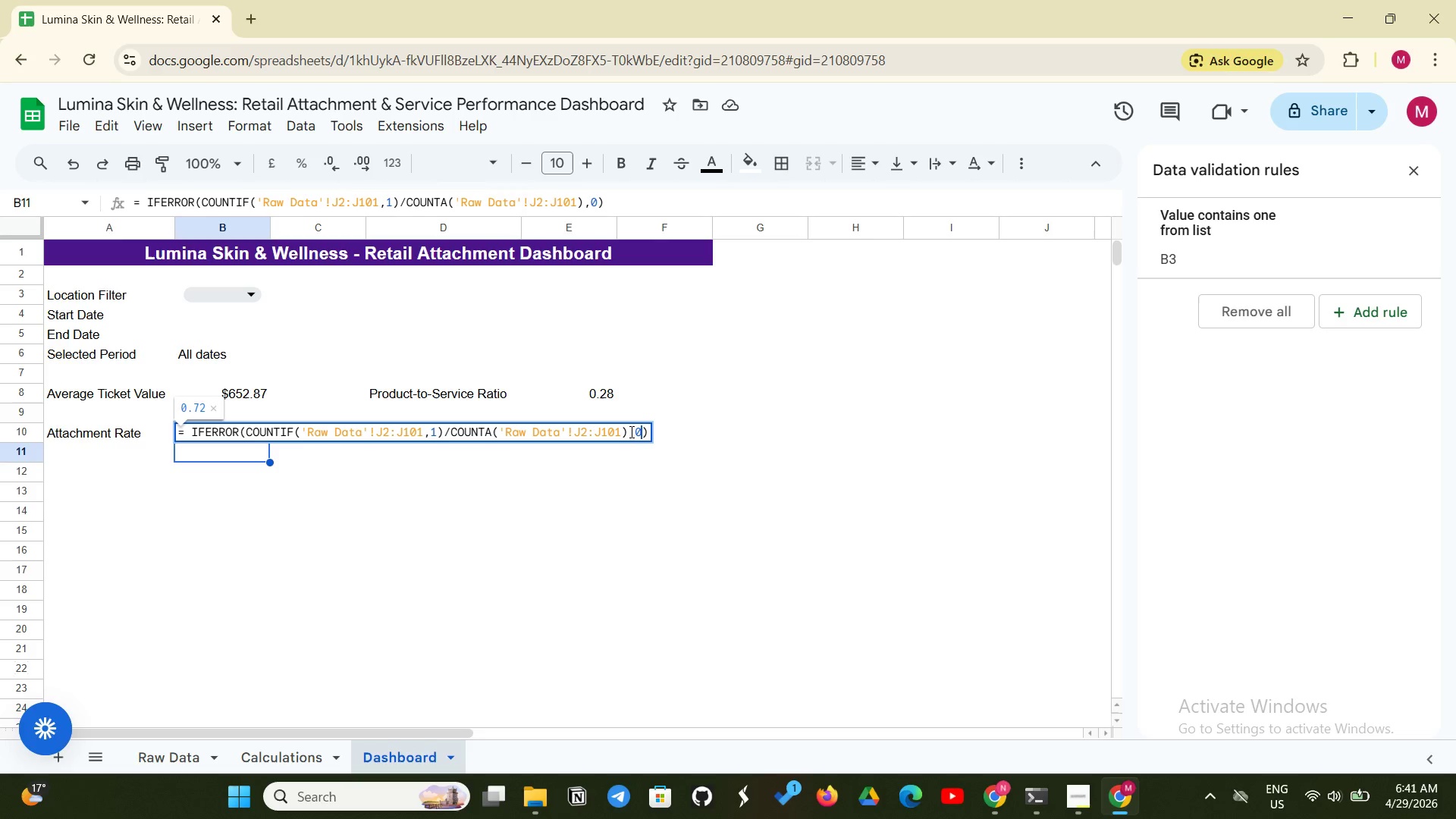 
key(Enter)
 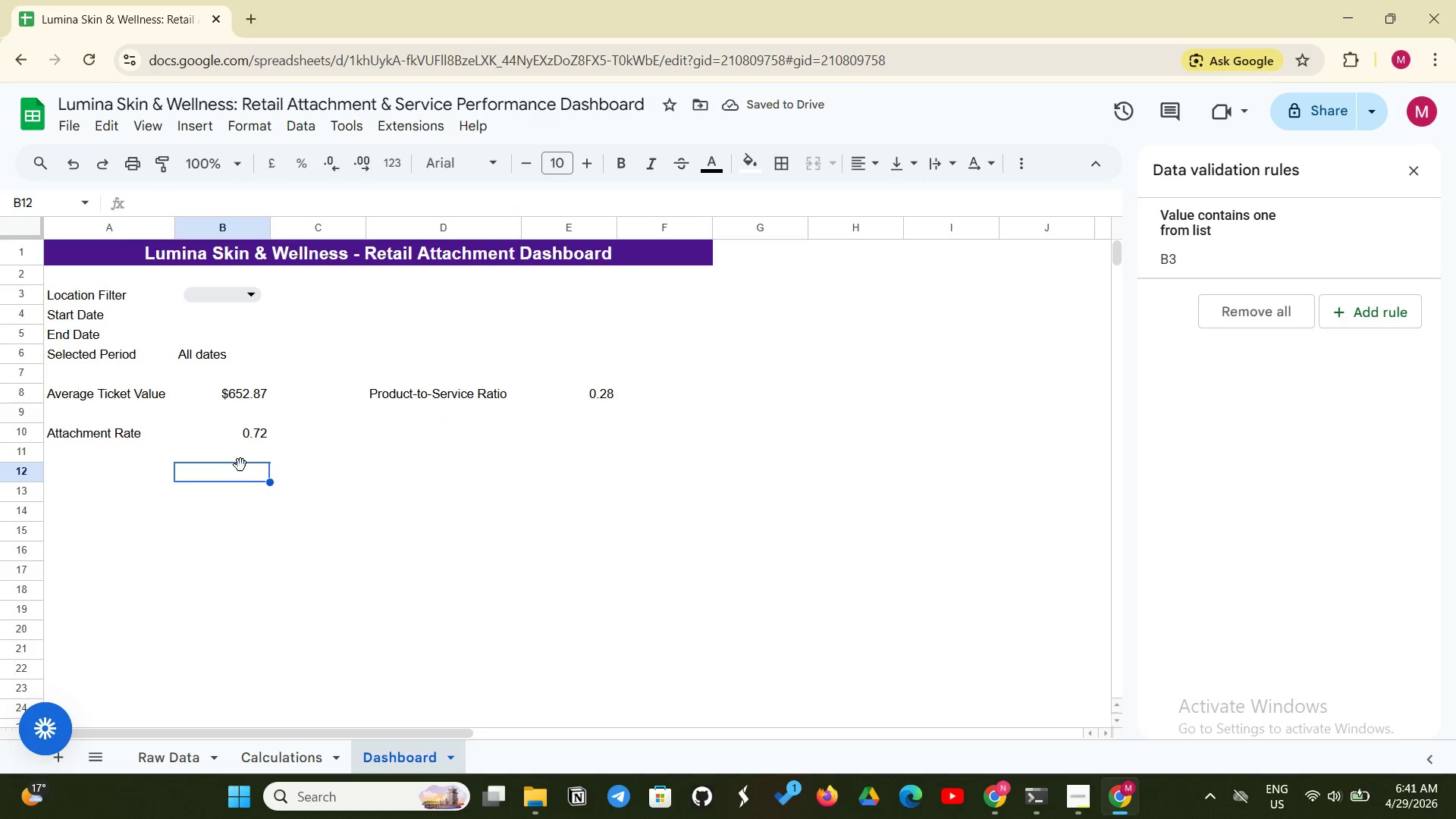 
left_click([257, 435])
 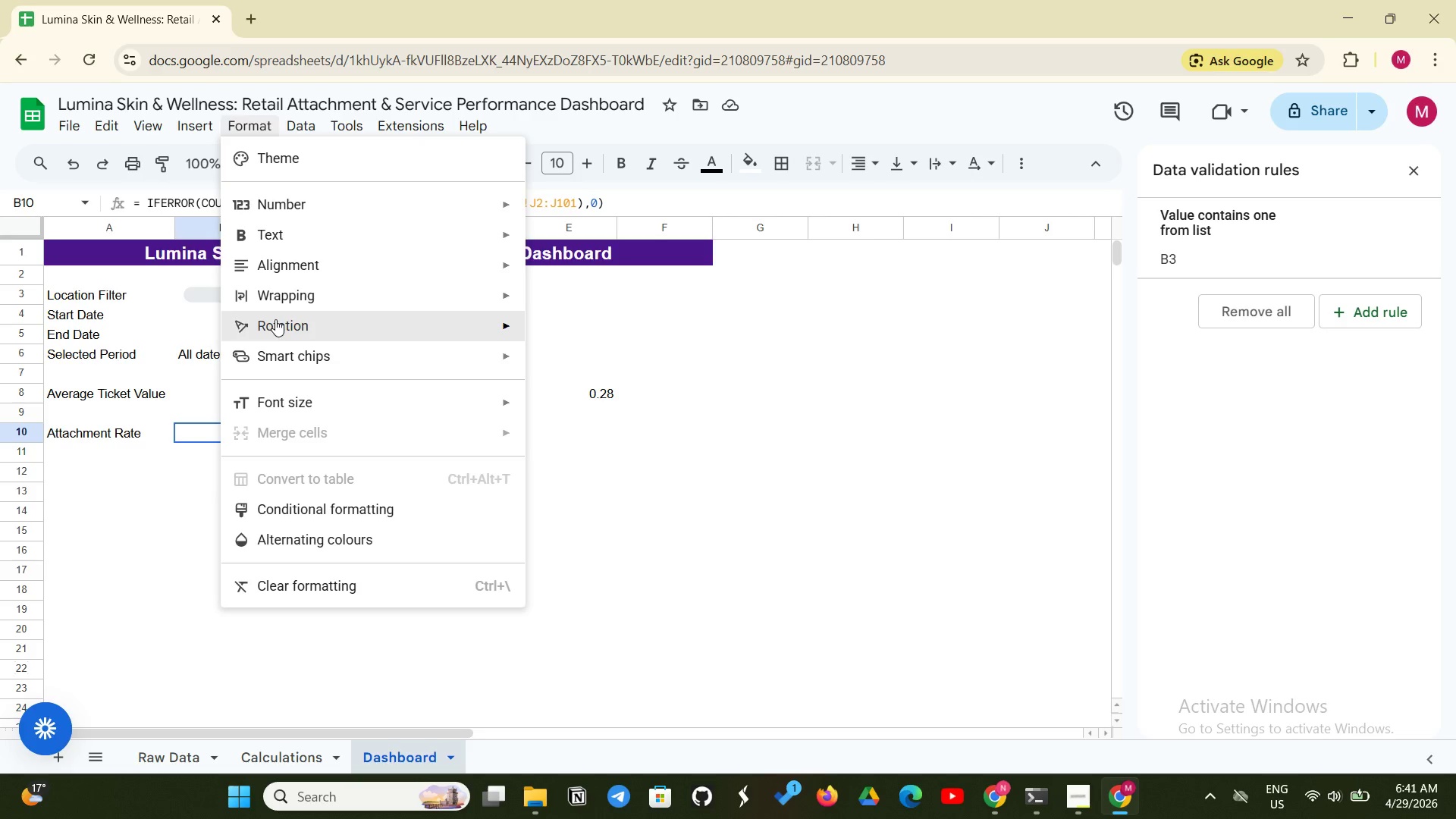 
wait(5.2)
 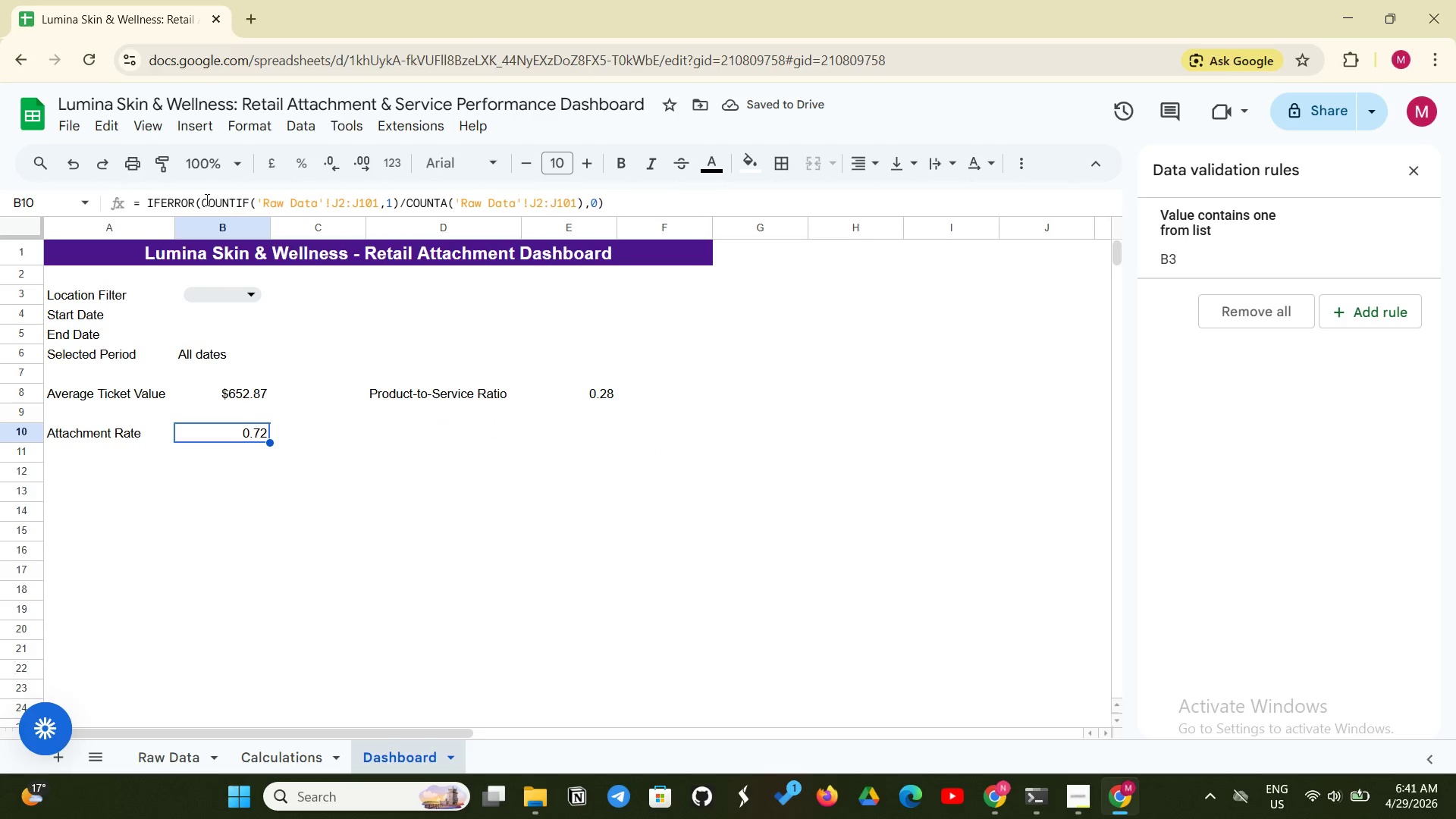 
left_click([290, 209])
 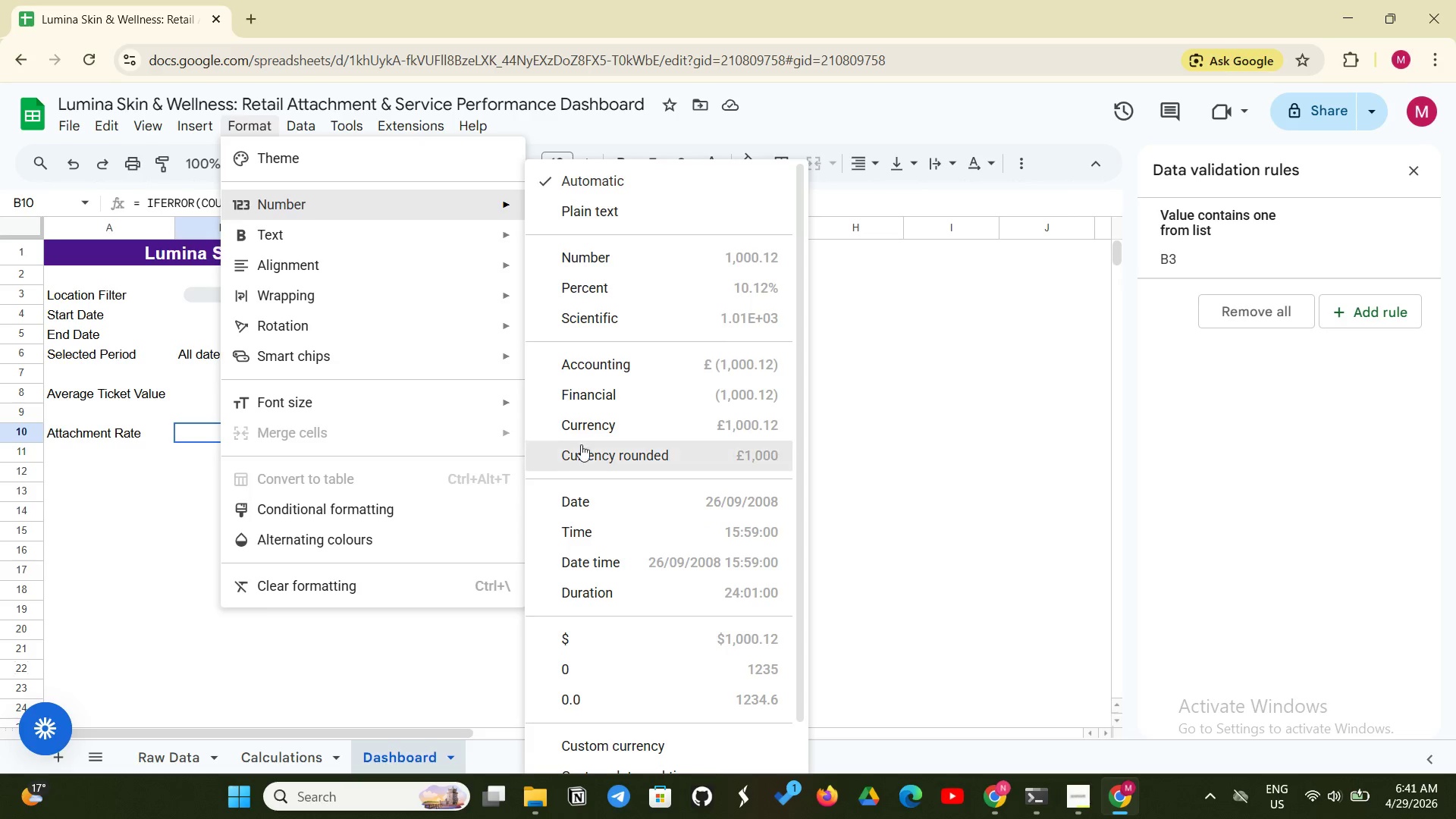 
wait(5.2)
 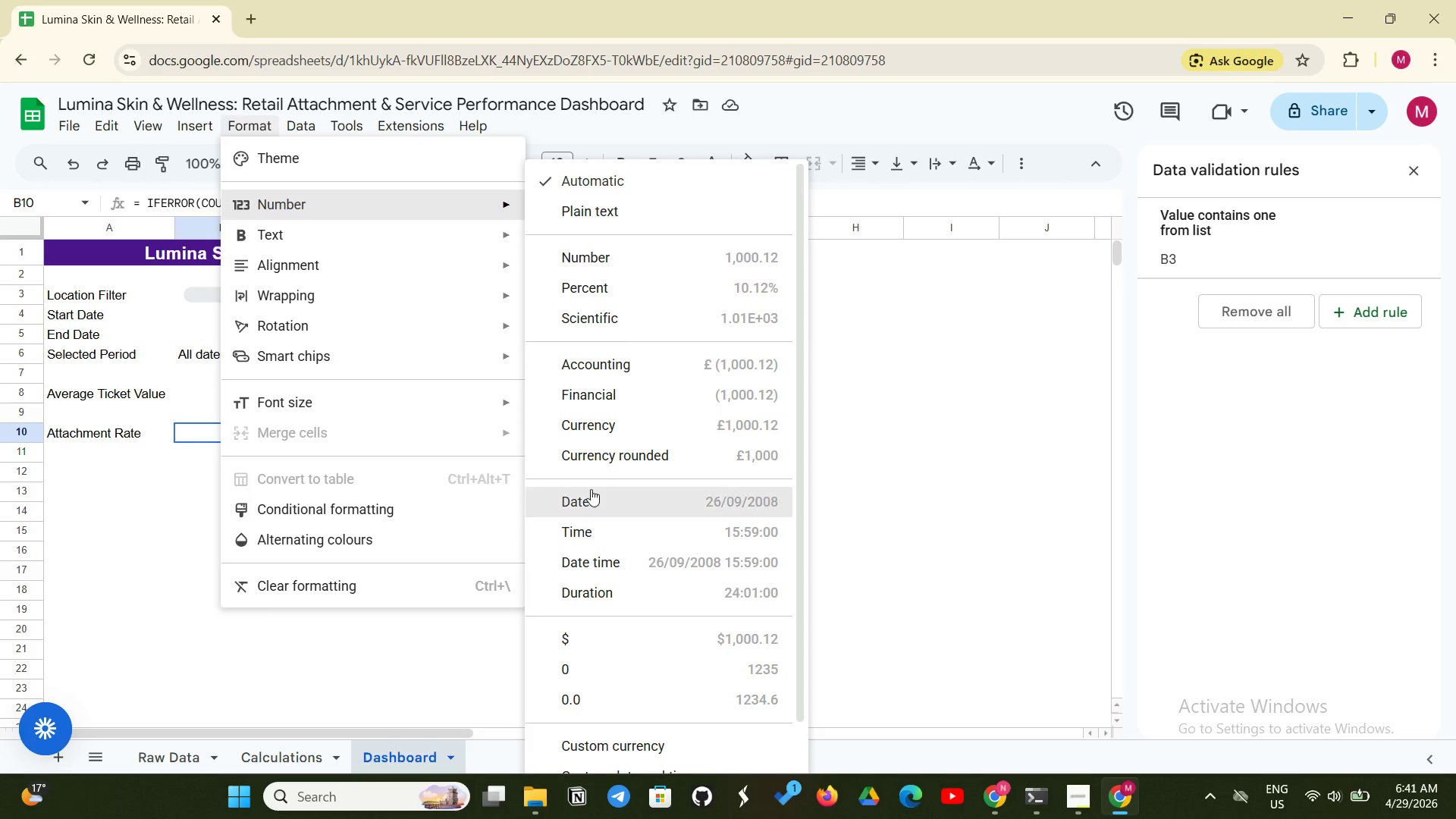 
left_click([613, 280])
 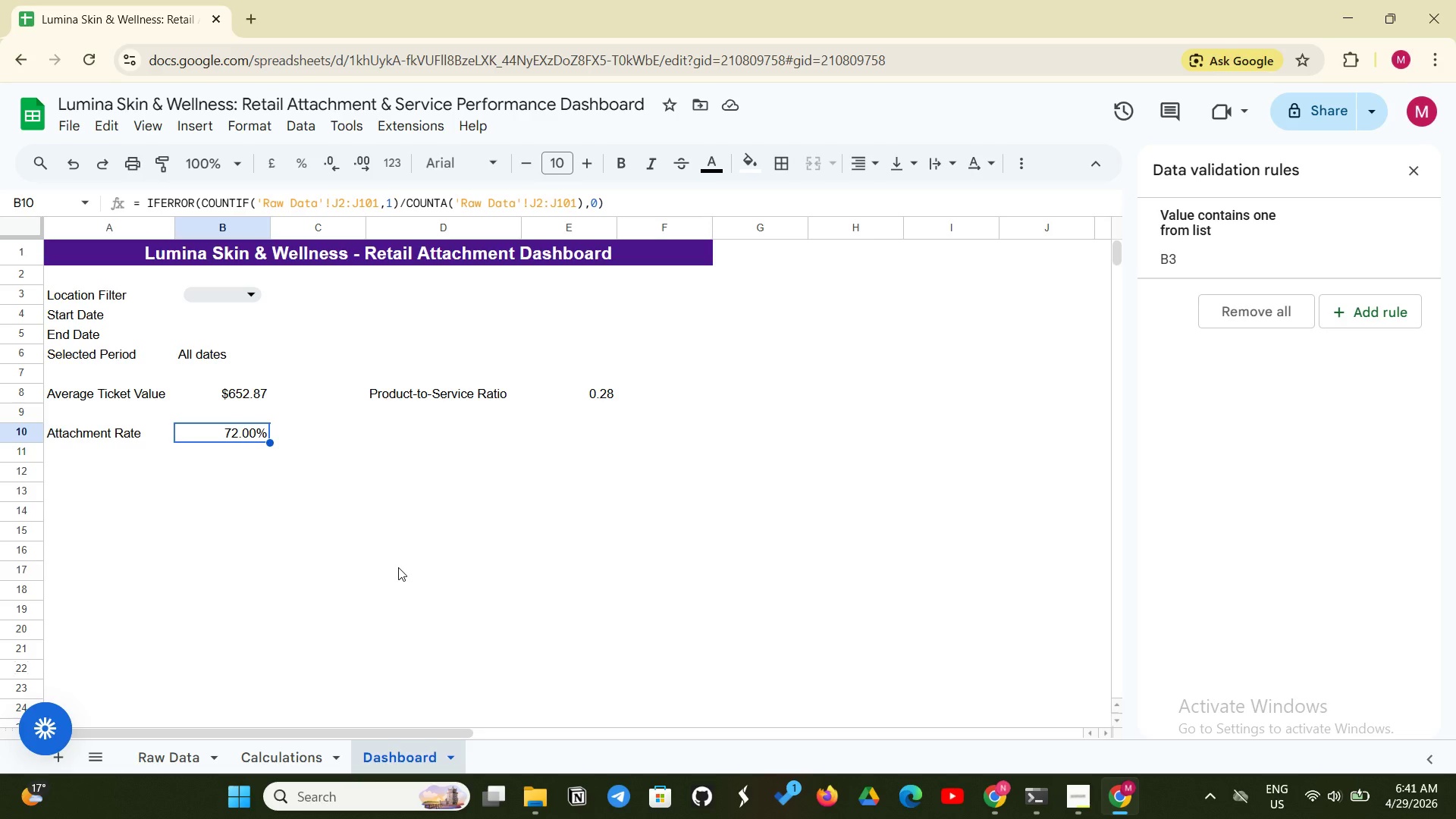 
wait(12.59)
 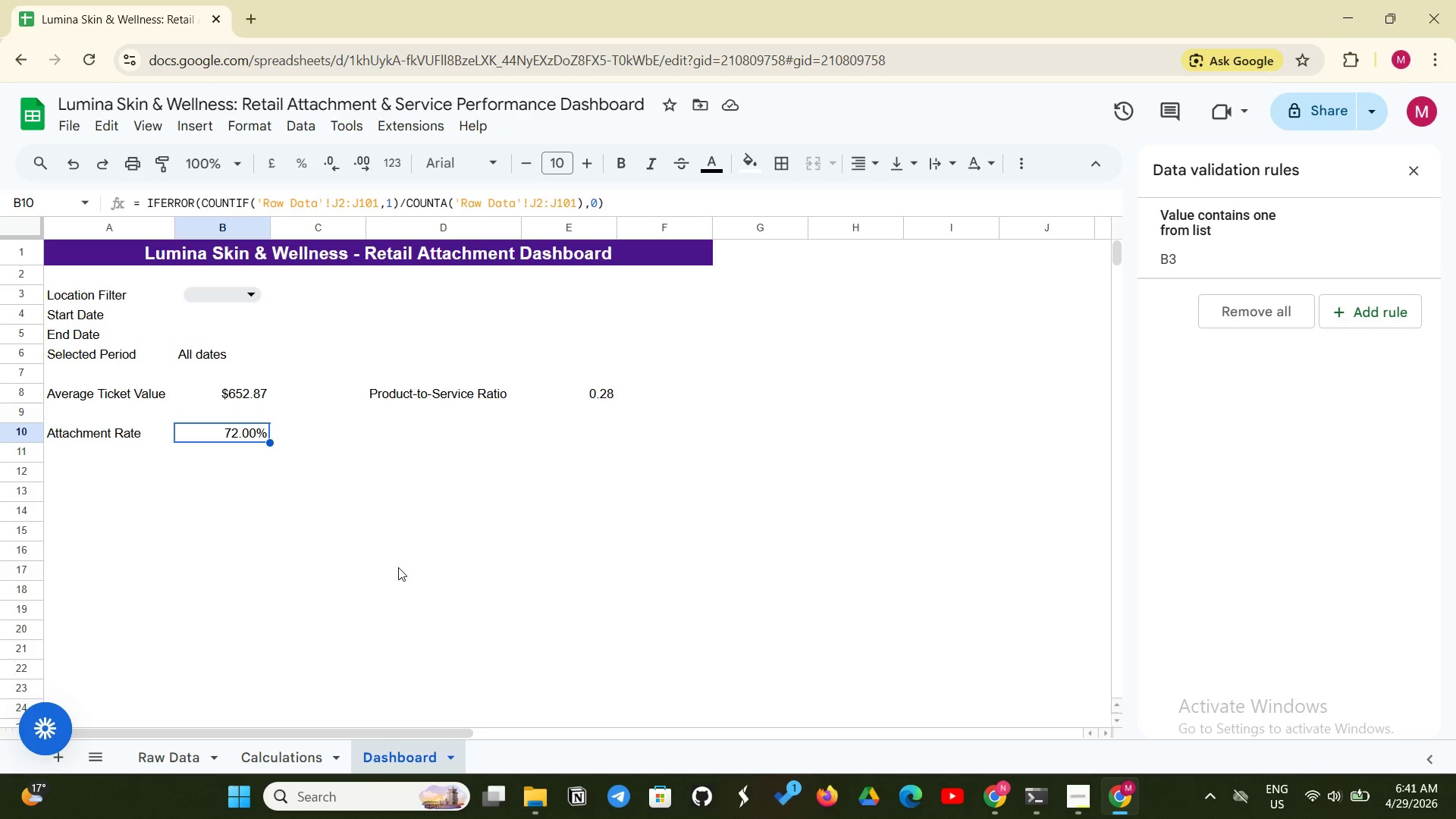 
left_click([266, 398])
 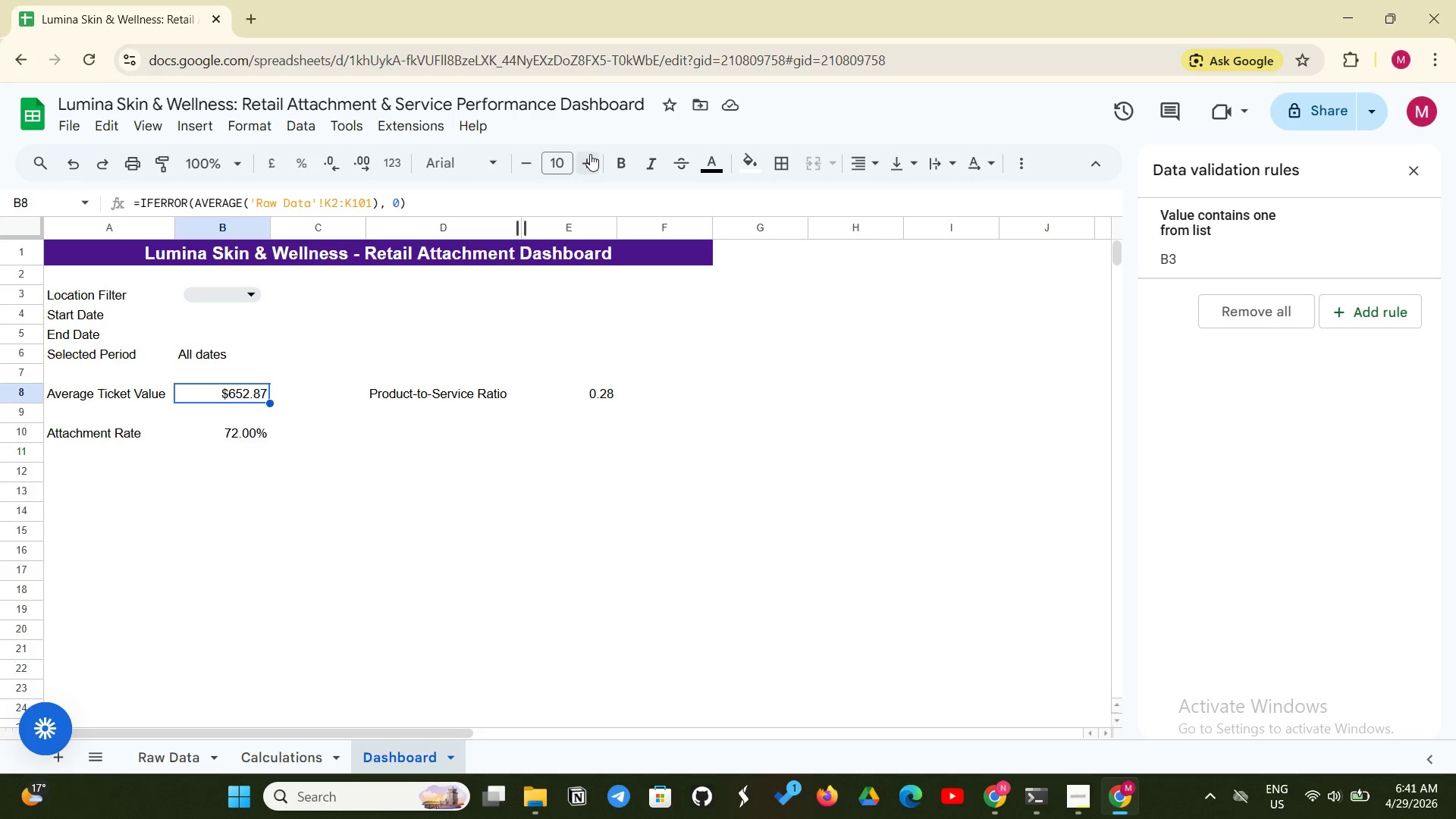 
double_click([590, 154])
 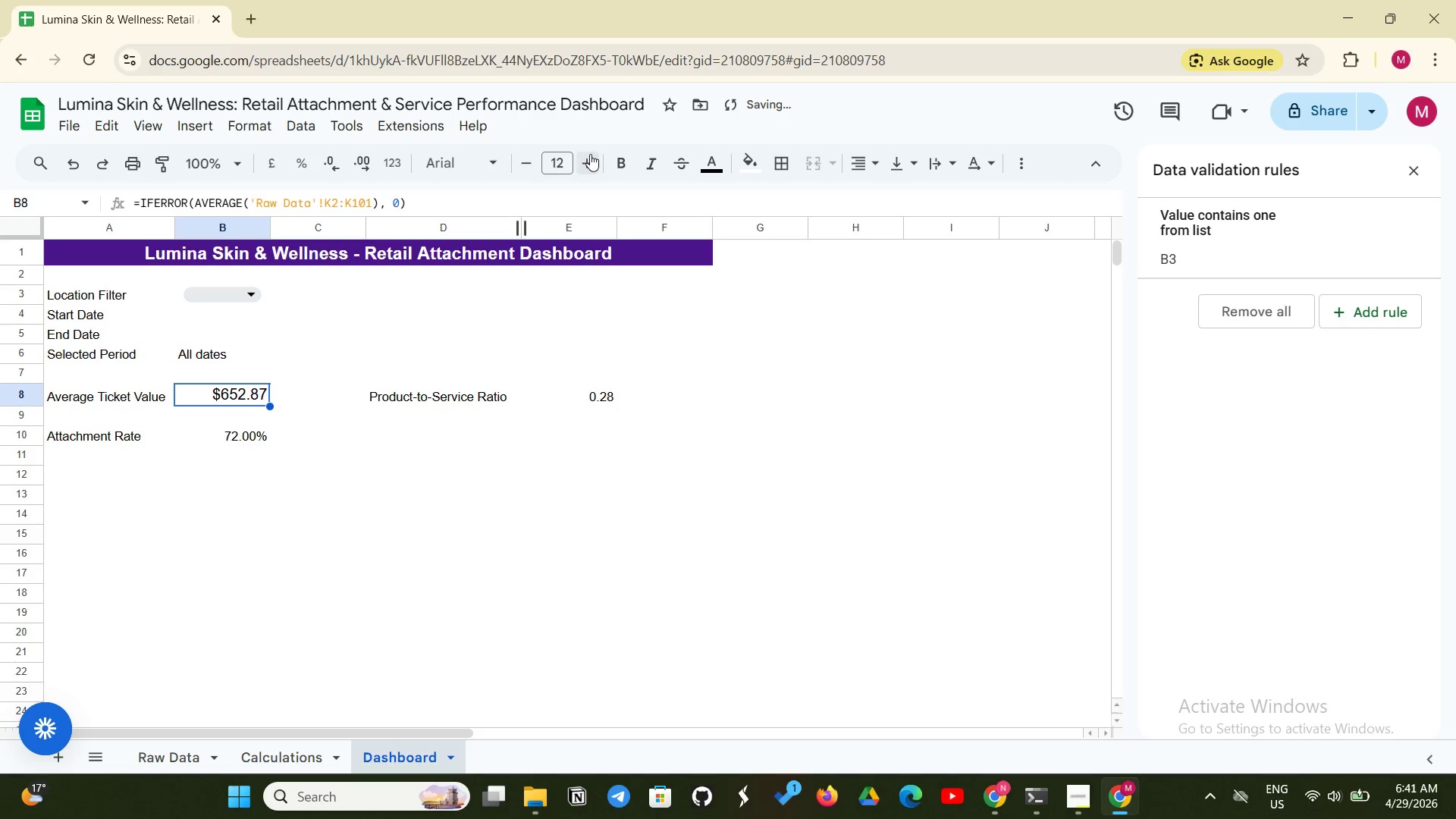 
triple_click([590, 154])
 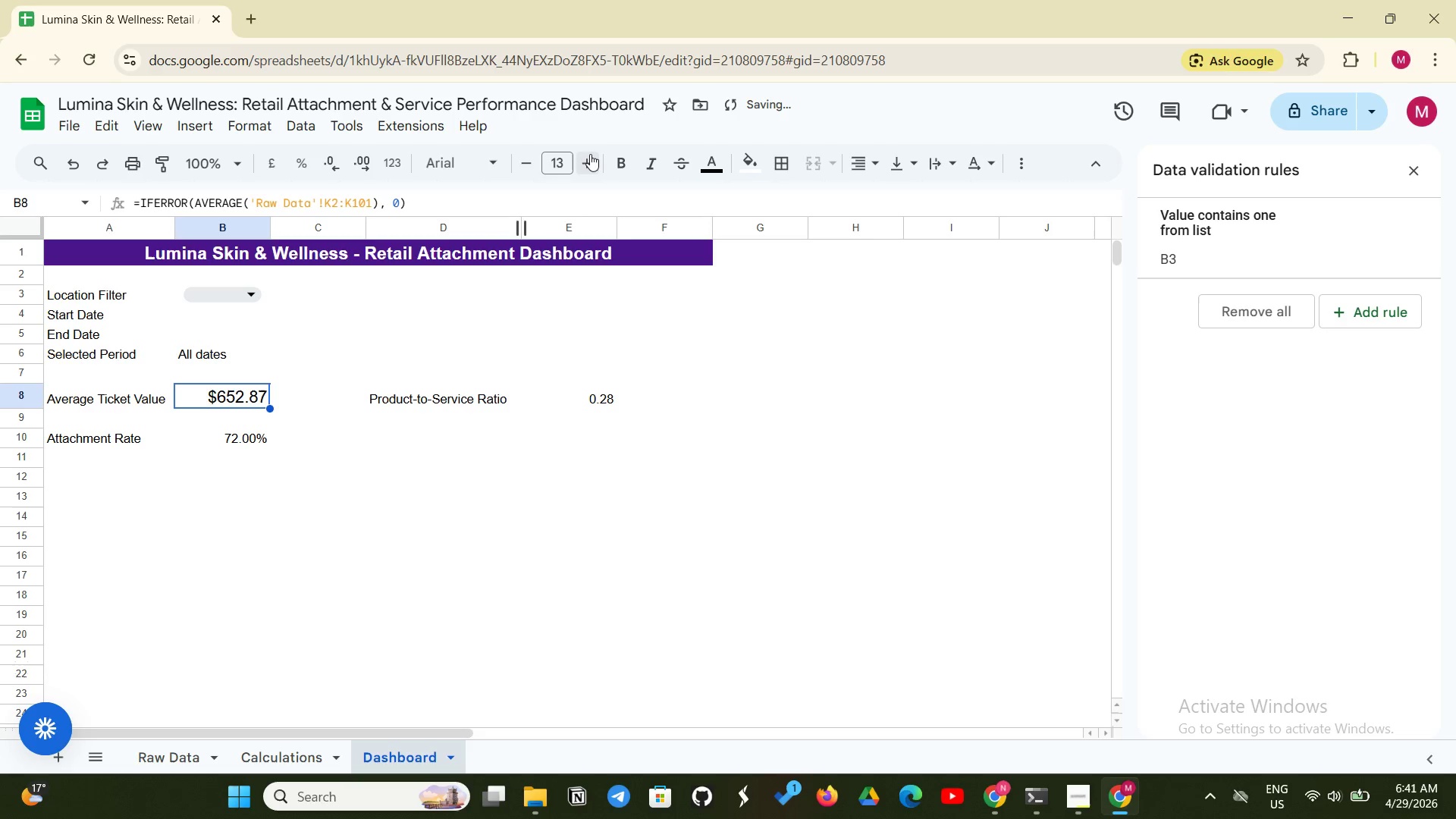 
triple_click([590, 154])
 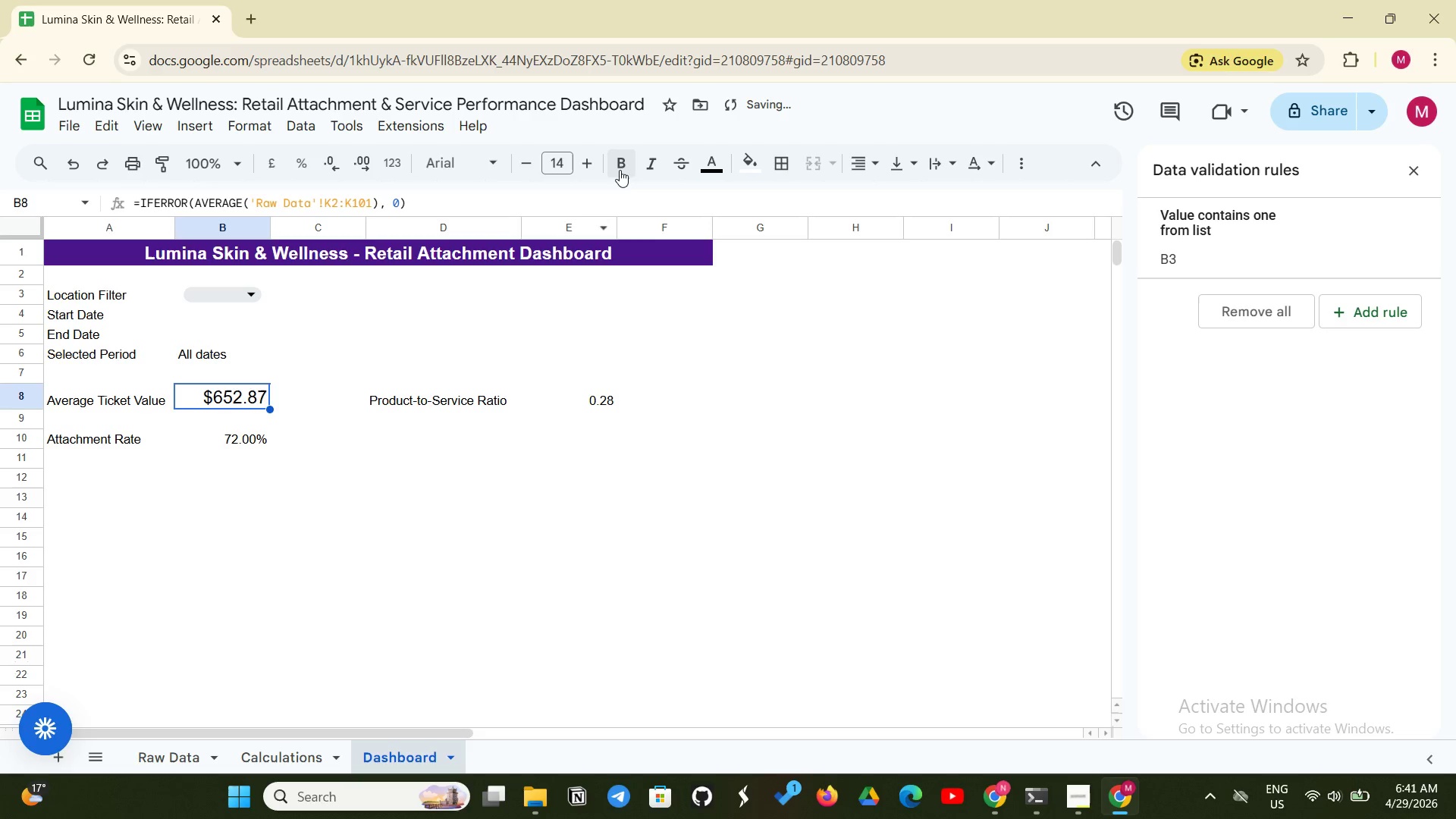 
left_click([632, 164])
 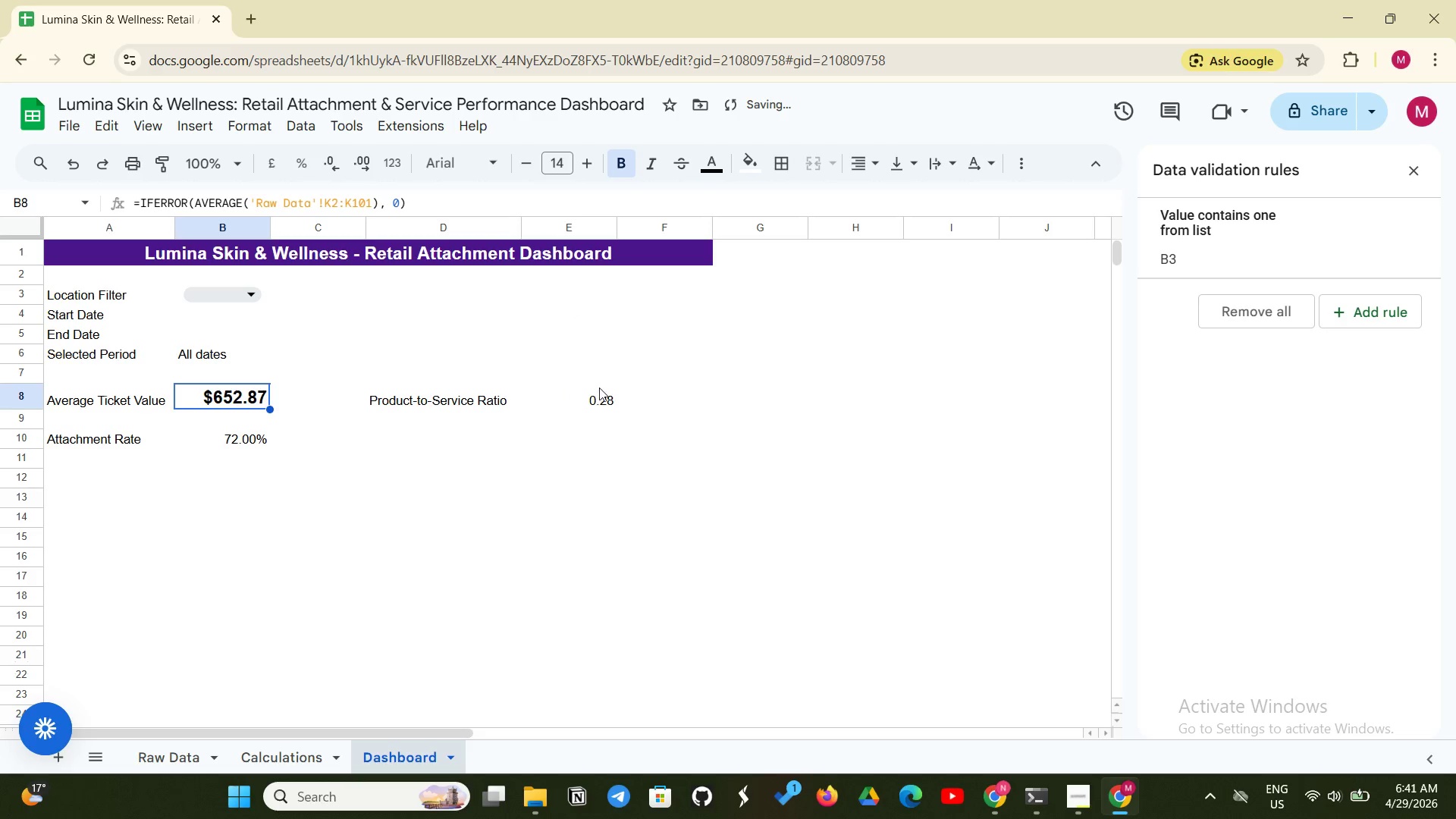 
left_click([597, 394])
 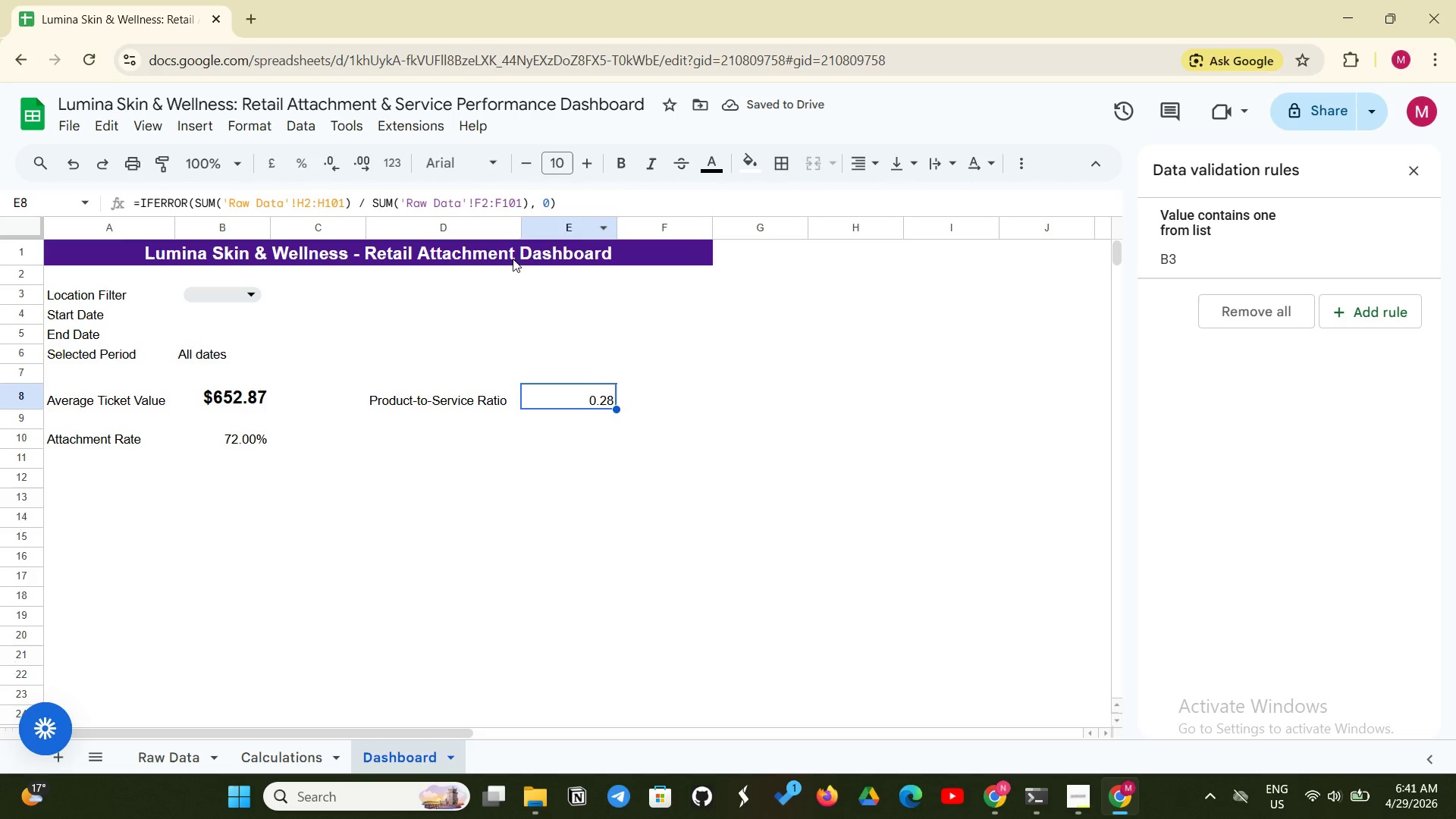 
left_click([227, 404])
 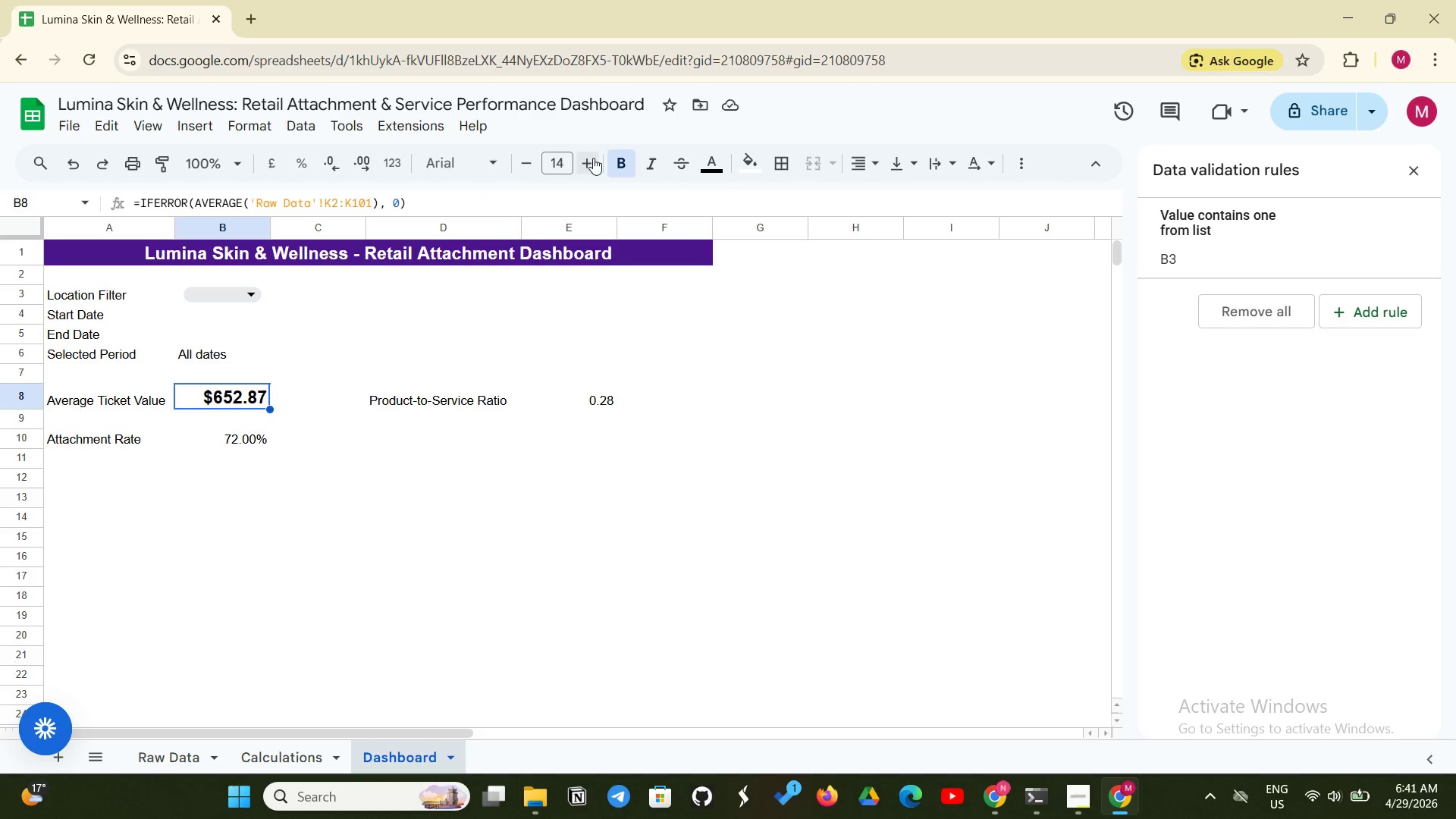 
double_click([592, 158])
 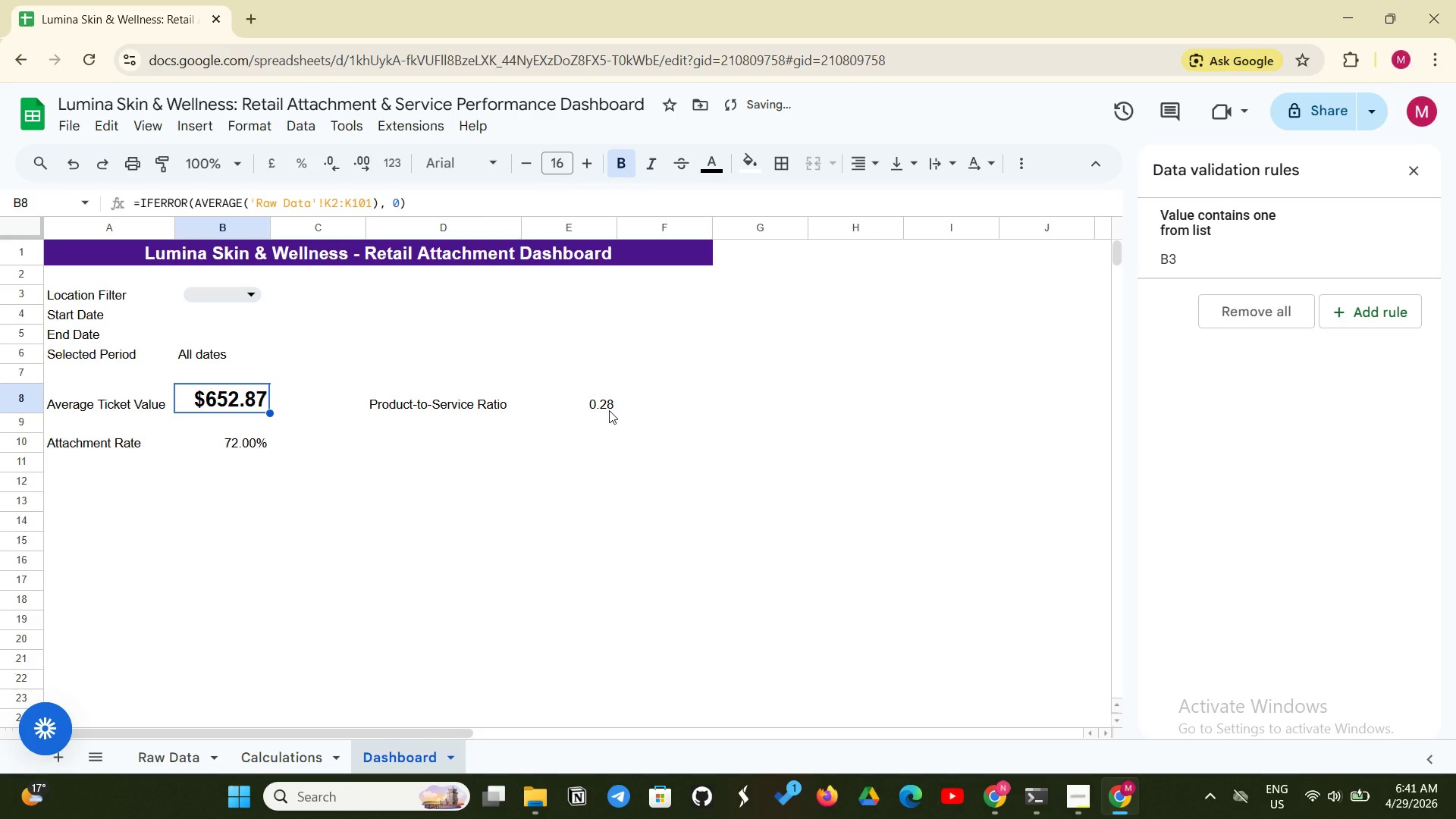 
left_click([609, 410])
 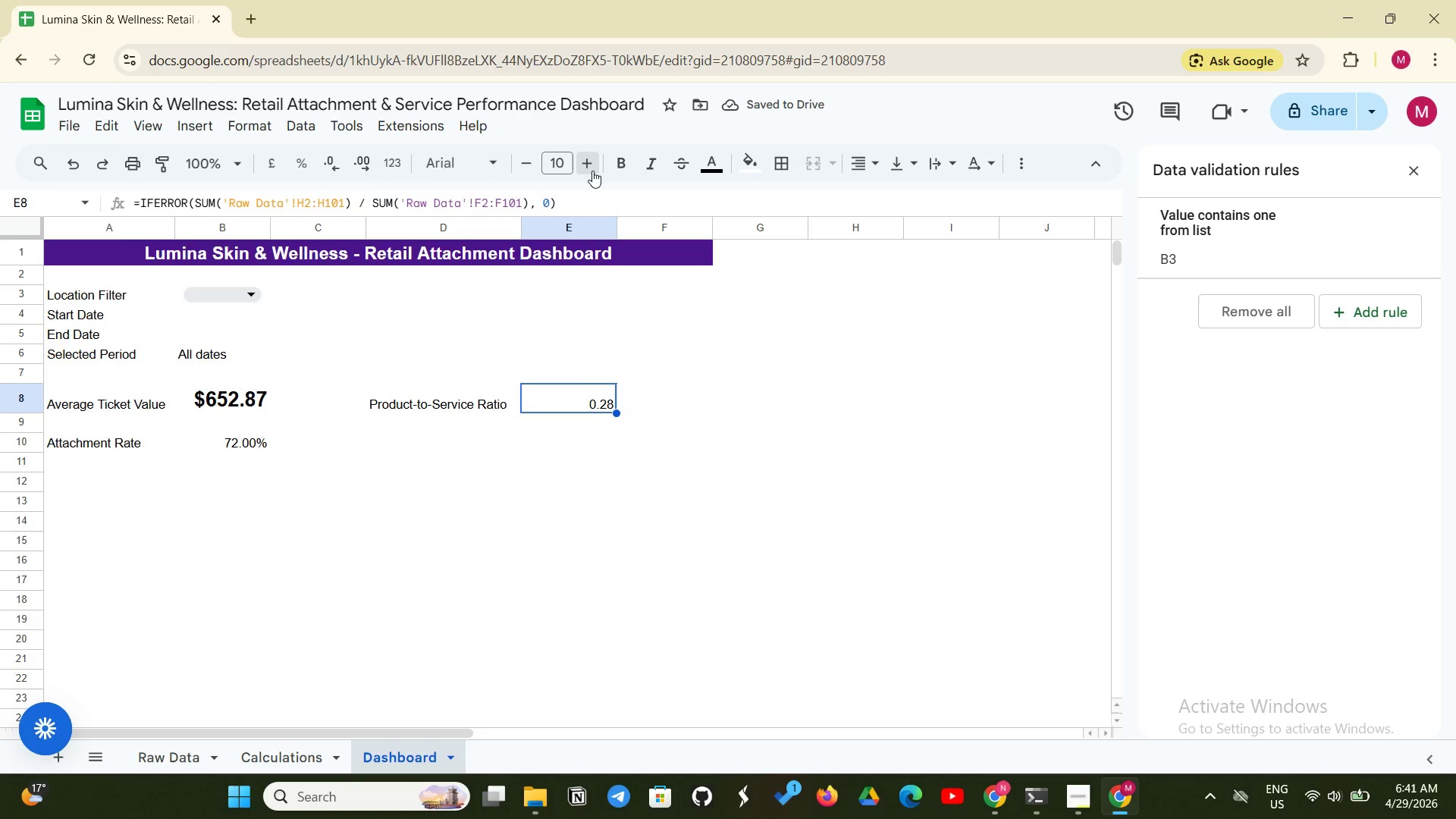 
double_click([592, 171])
 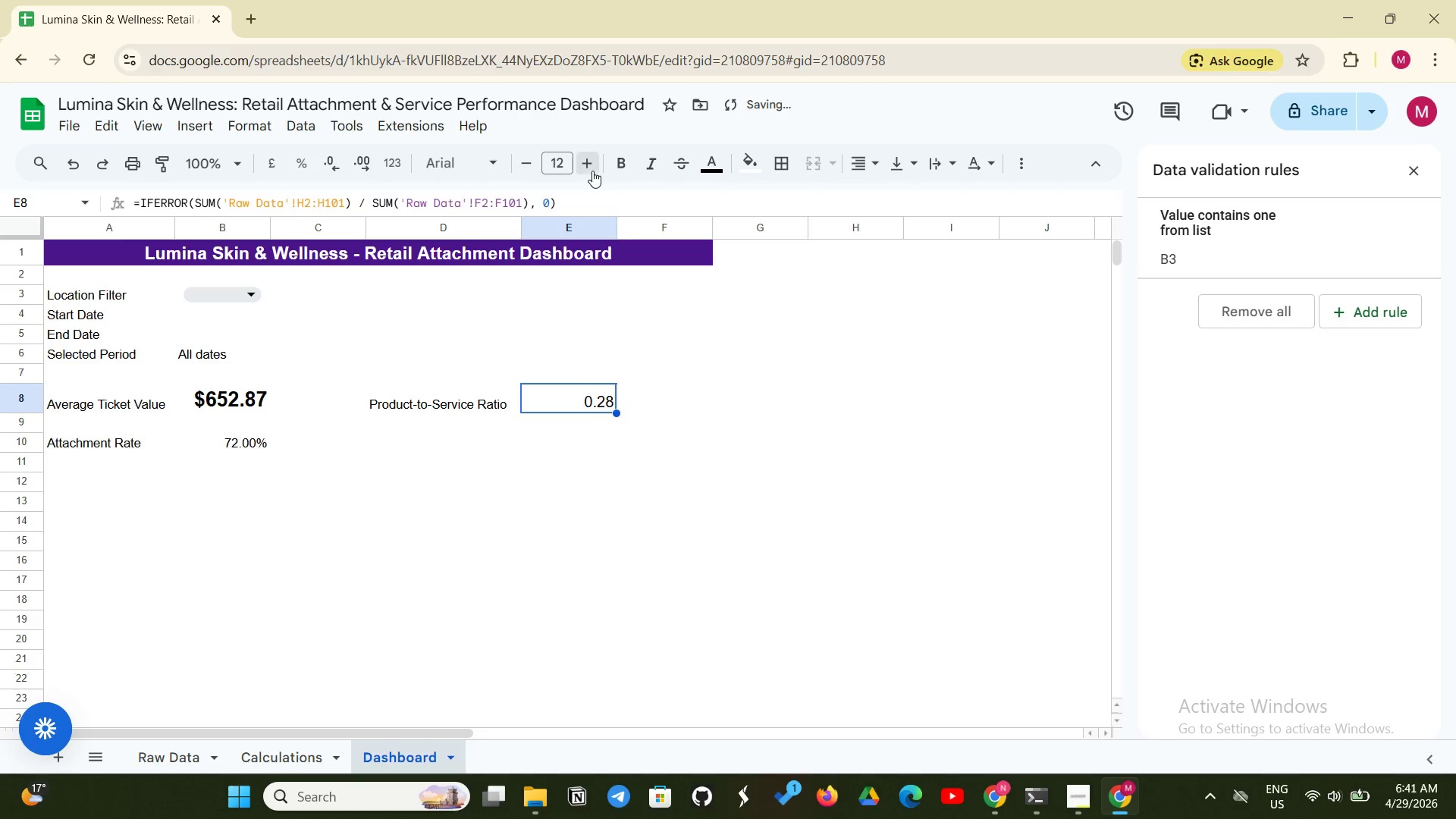 
triple_click([592, 171])
 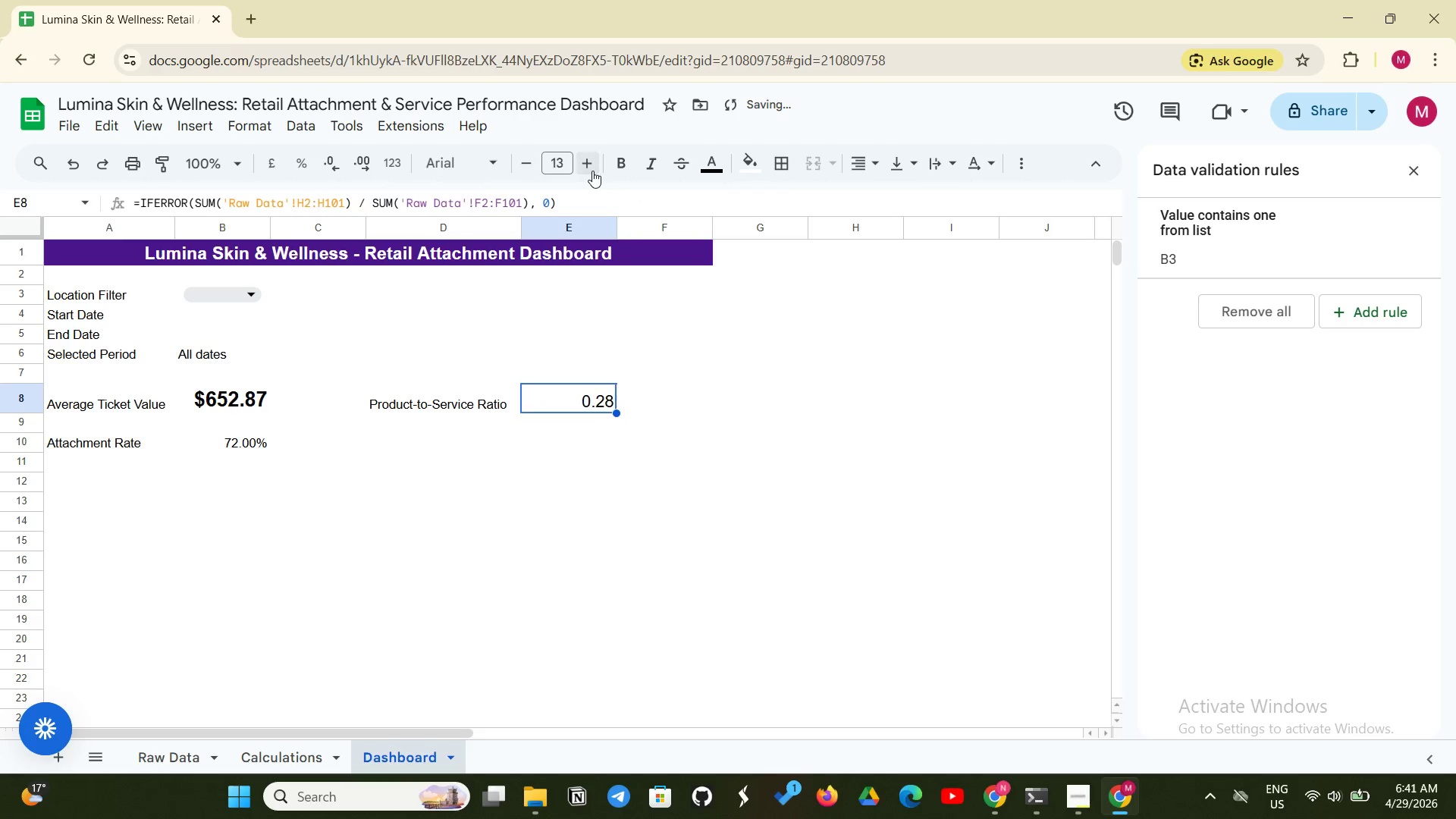 
triple_click([592, 171])
 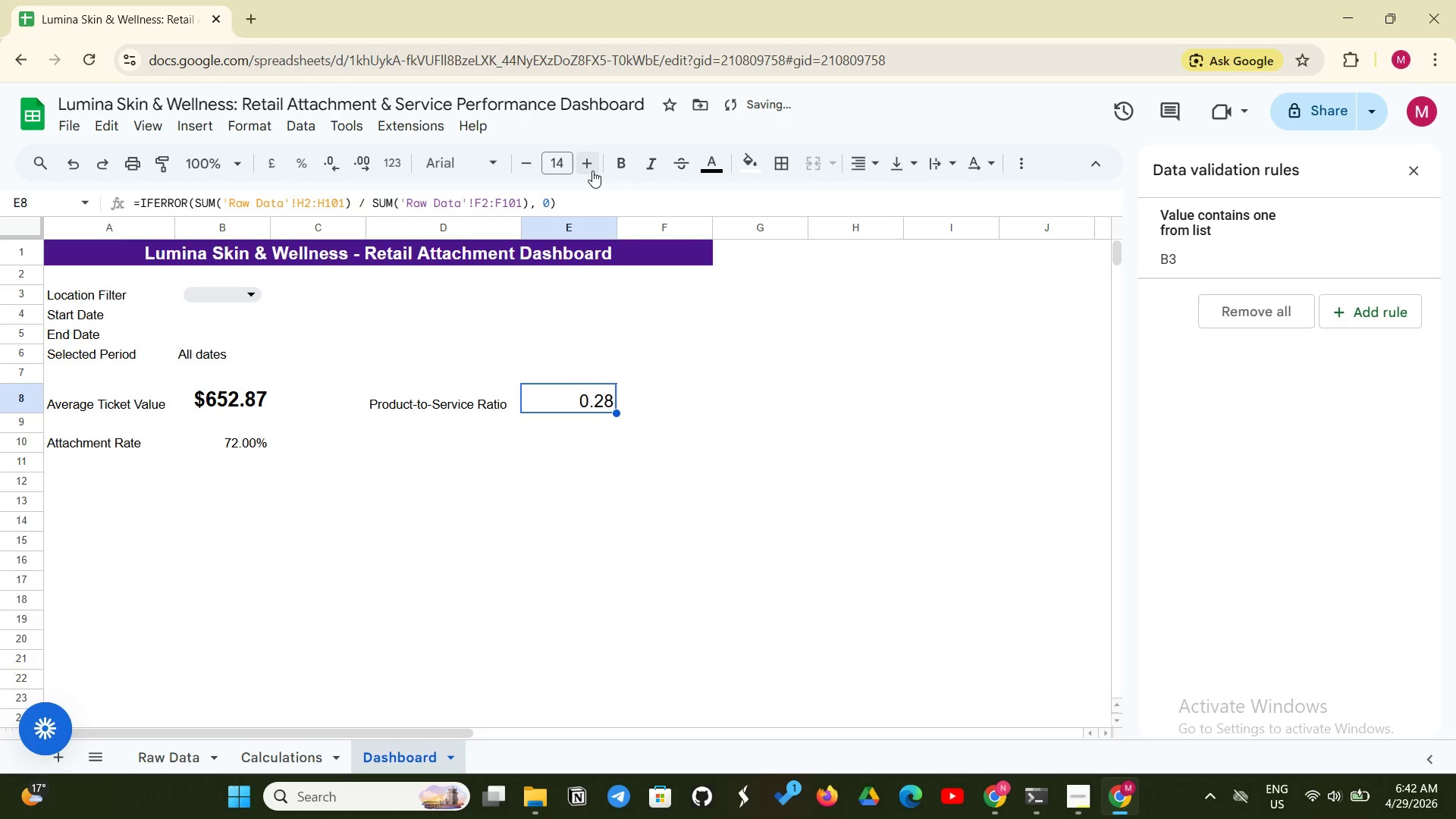 
triple_click([592, 171])
 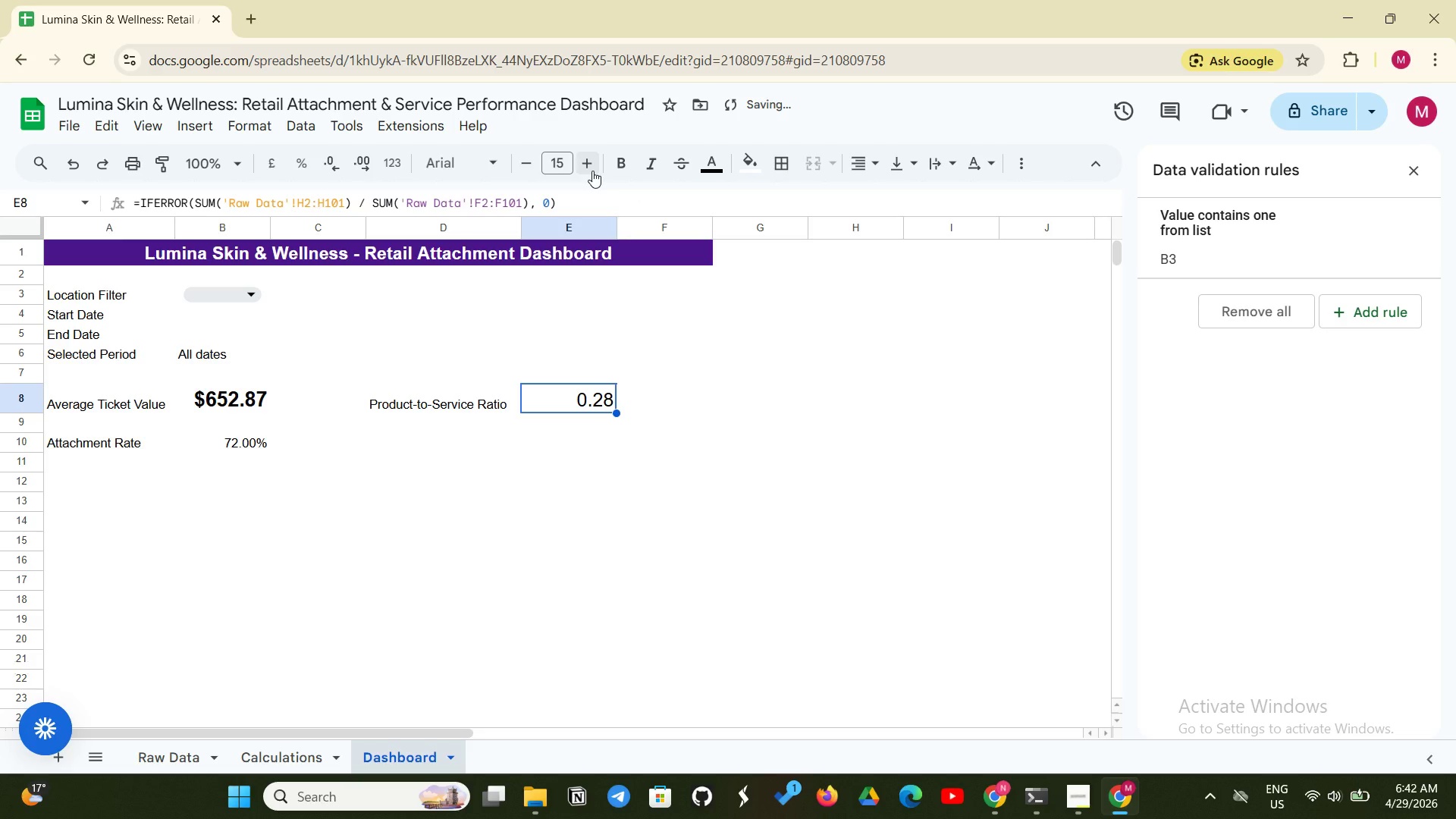 
left_click([592, 171])
 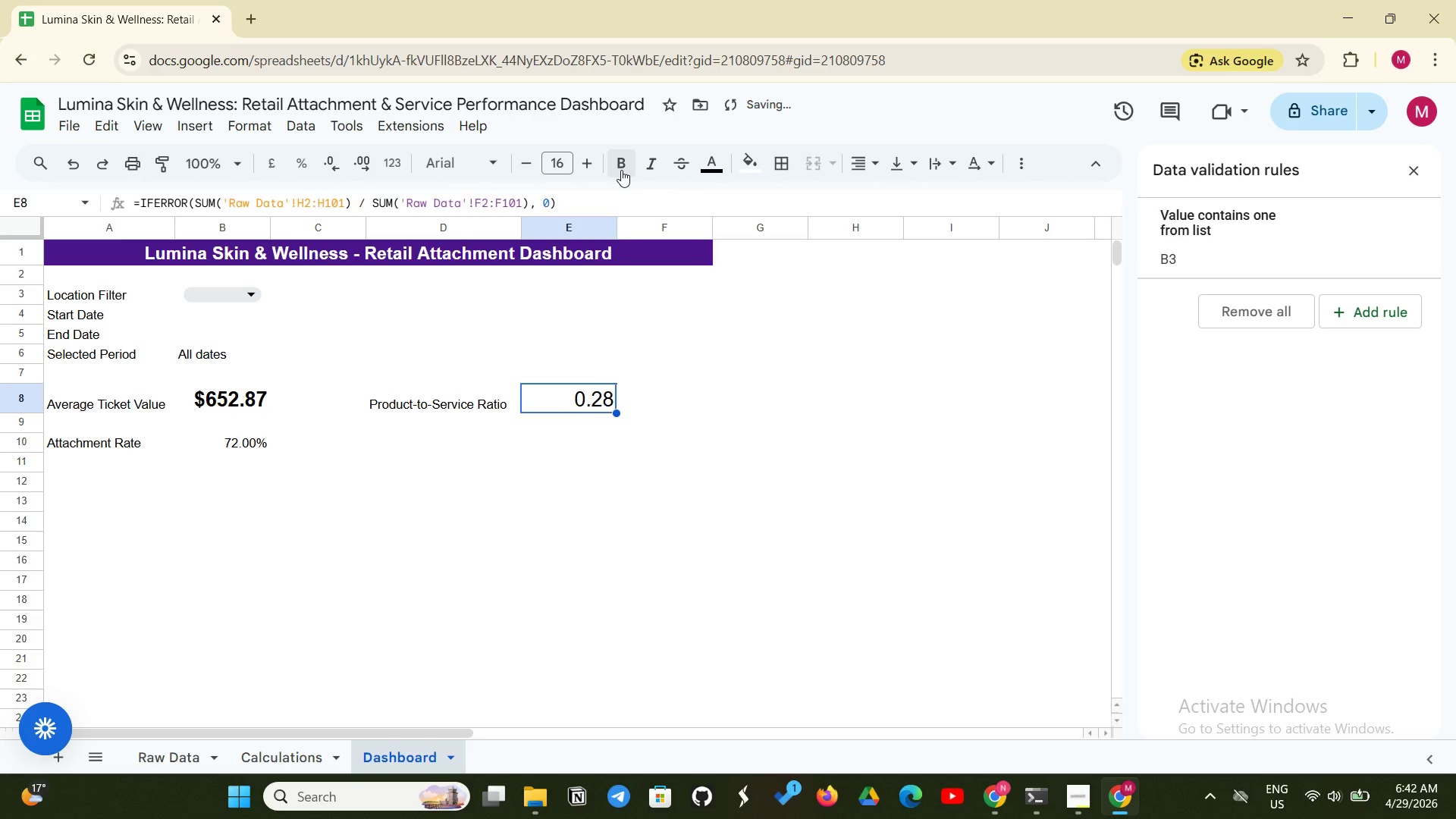 
left_click([621, 170])
 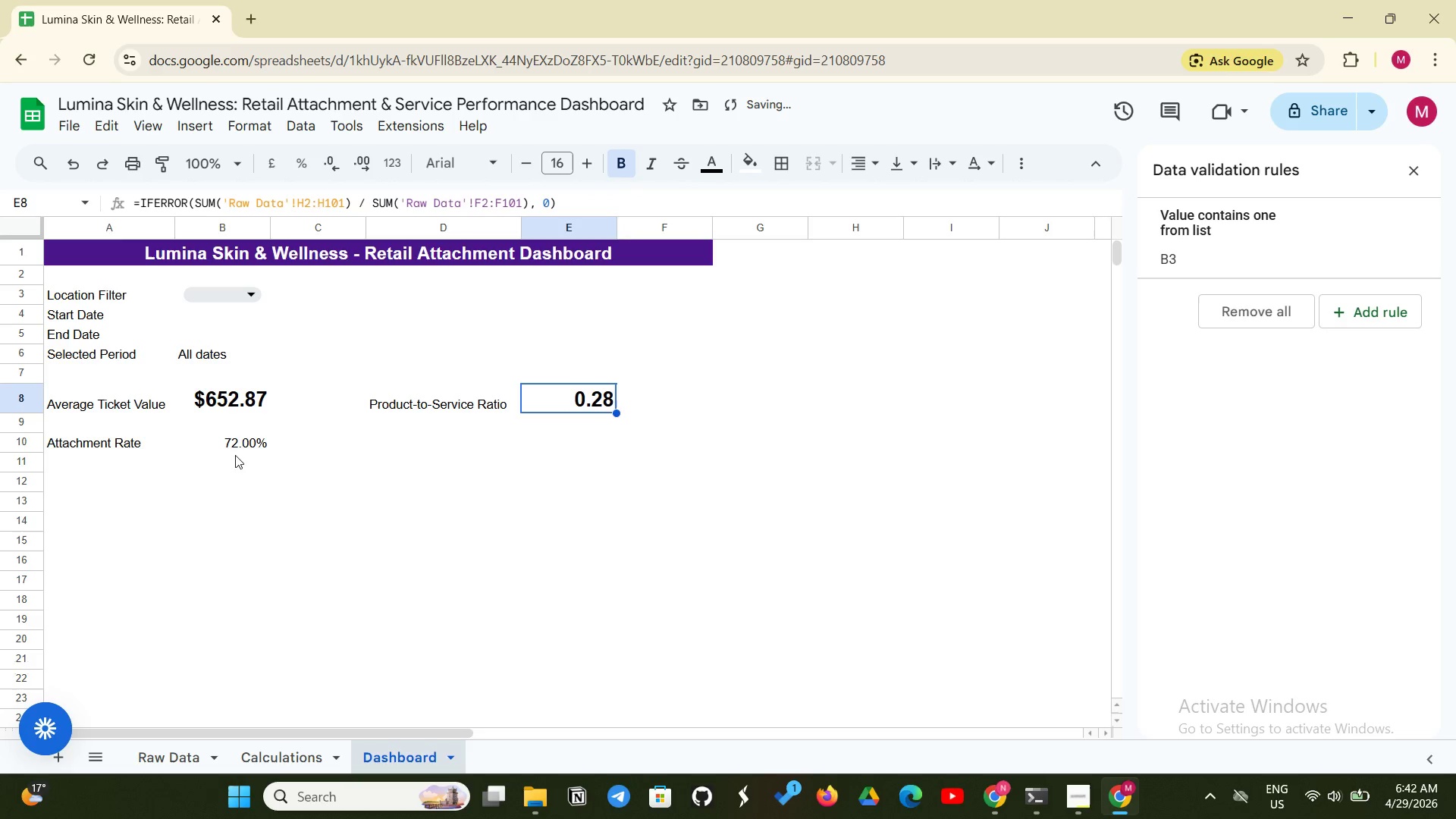 
left_click([254, 449])
 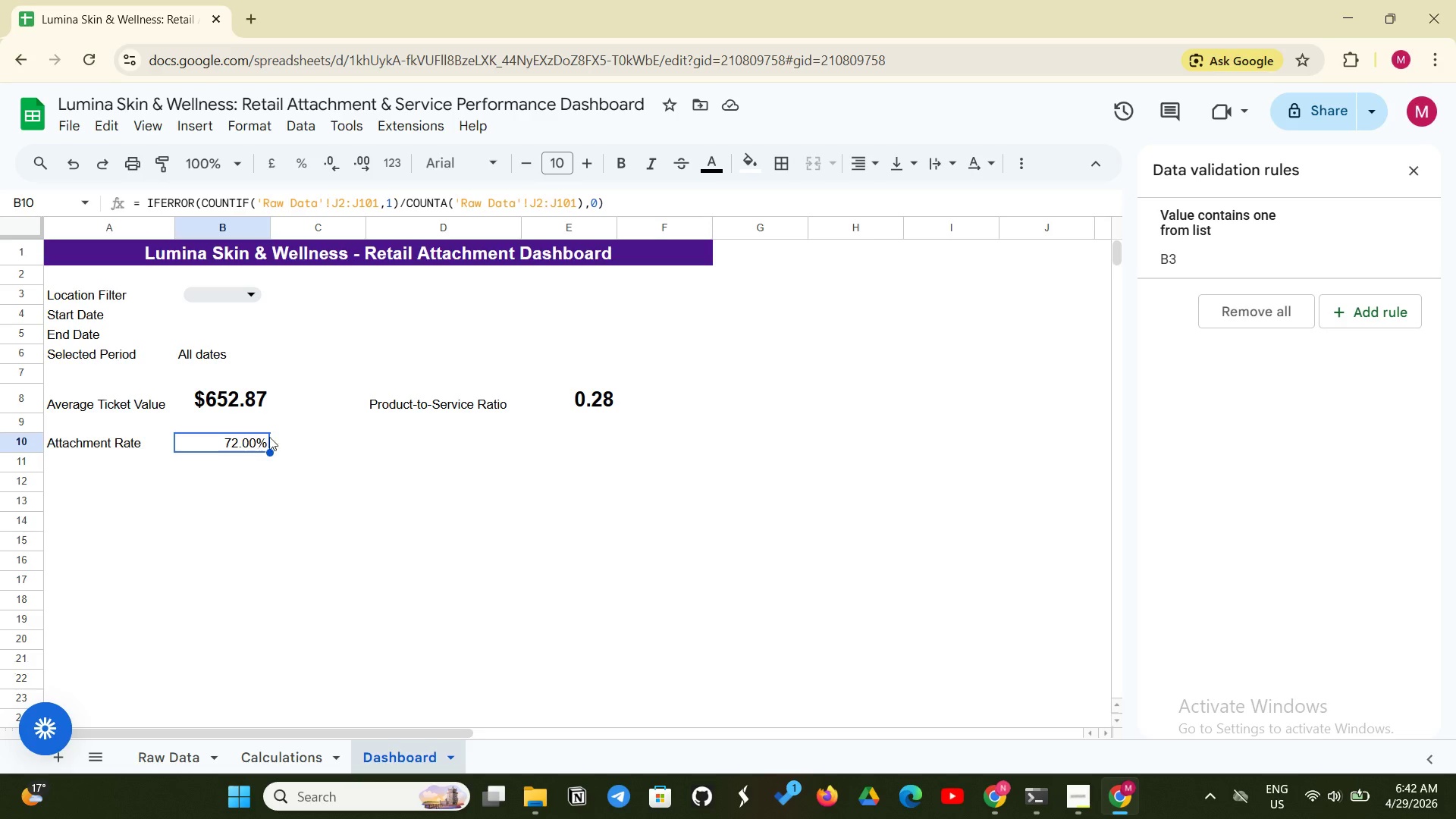 
wait(5.48)
 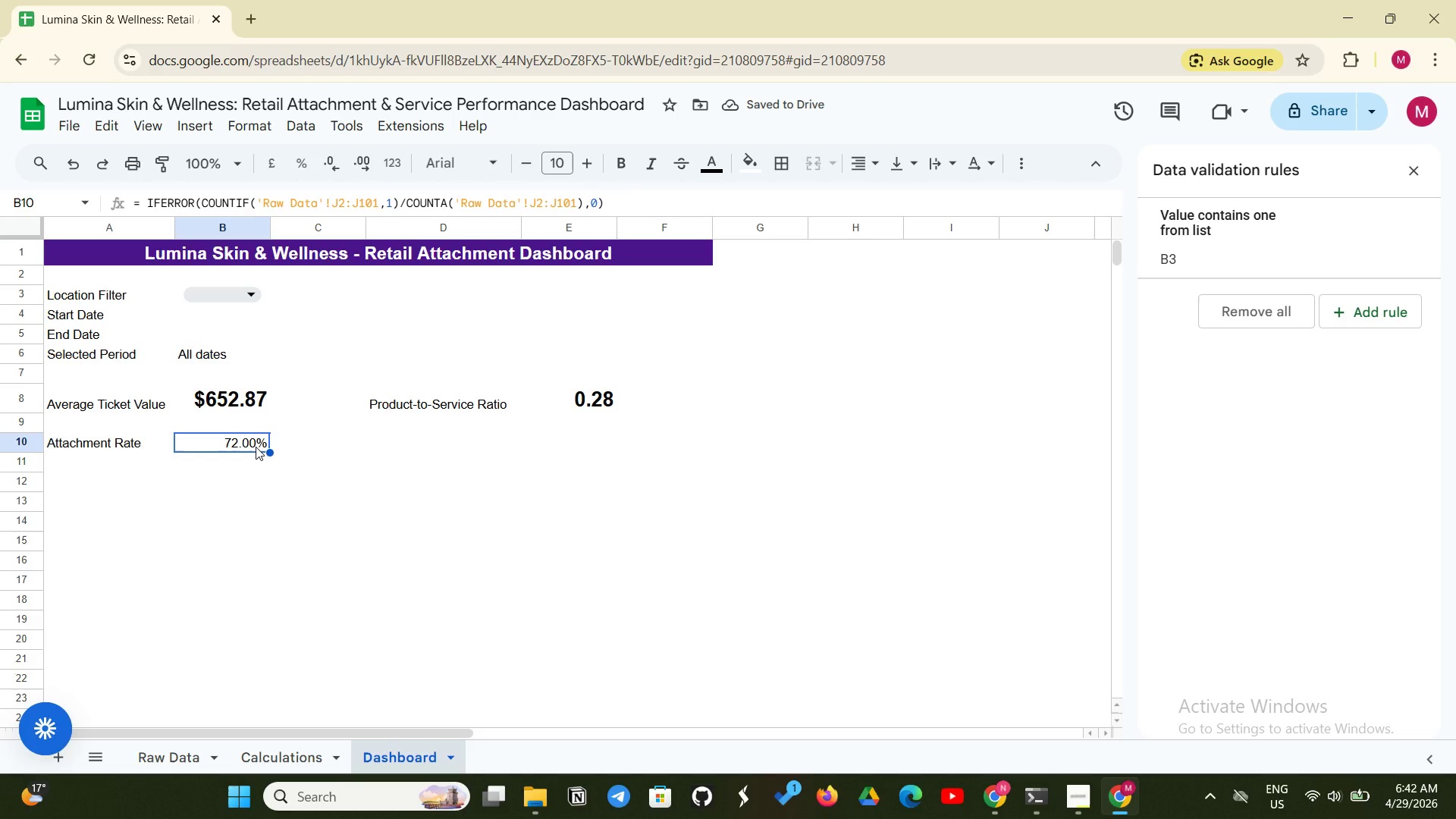 
double_click([586, 169])
 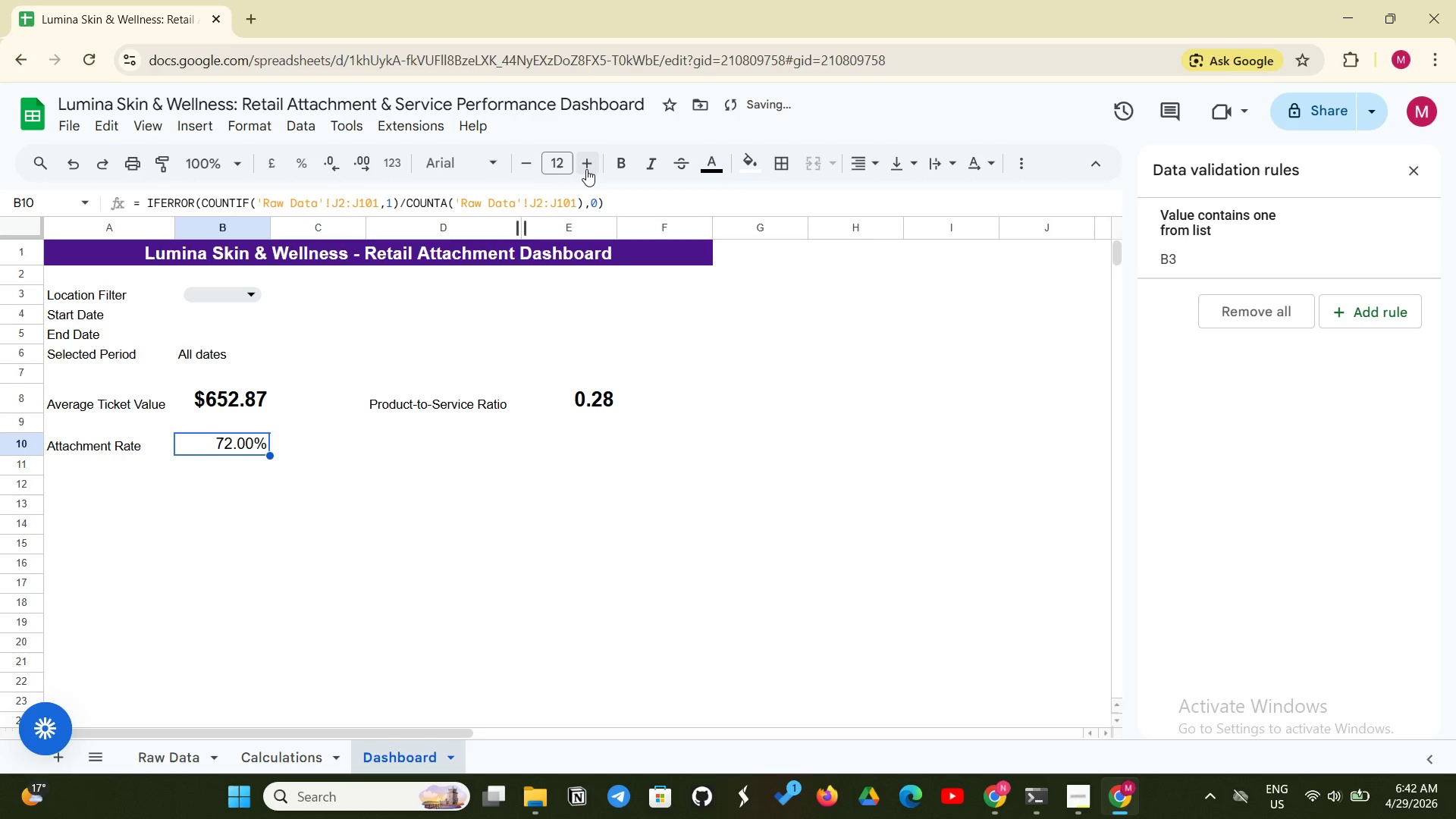 
triple_click([586, 169])
 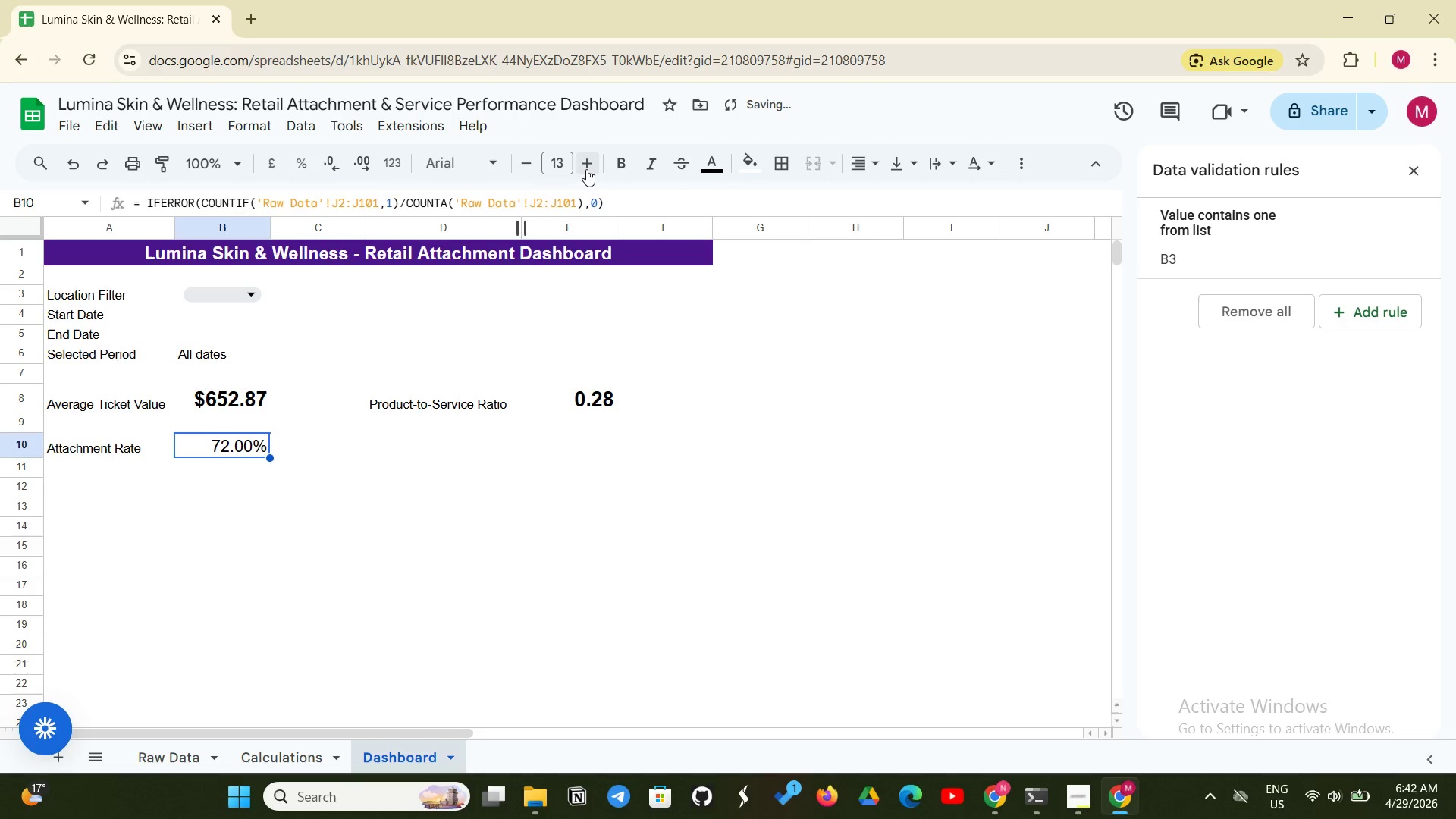 
left_click([586, 169])
 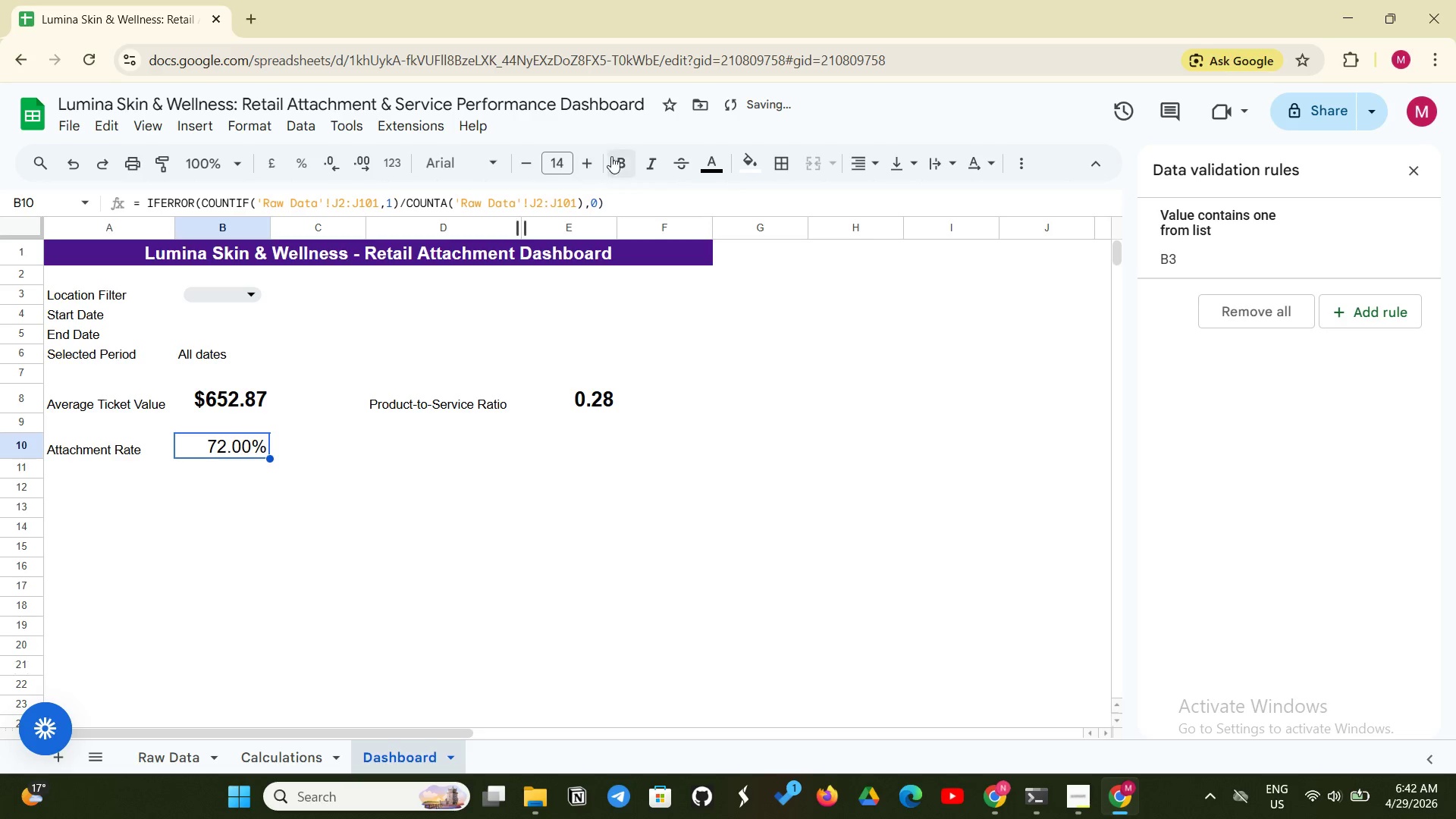 
left_click([621, 149])
 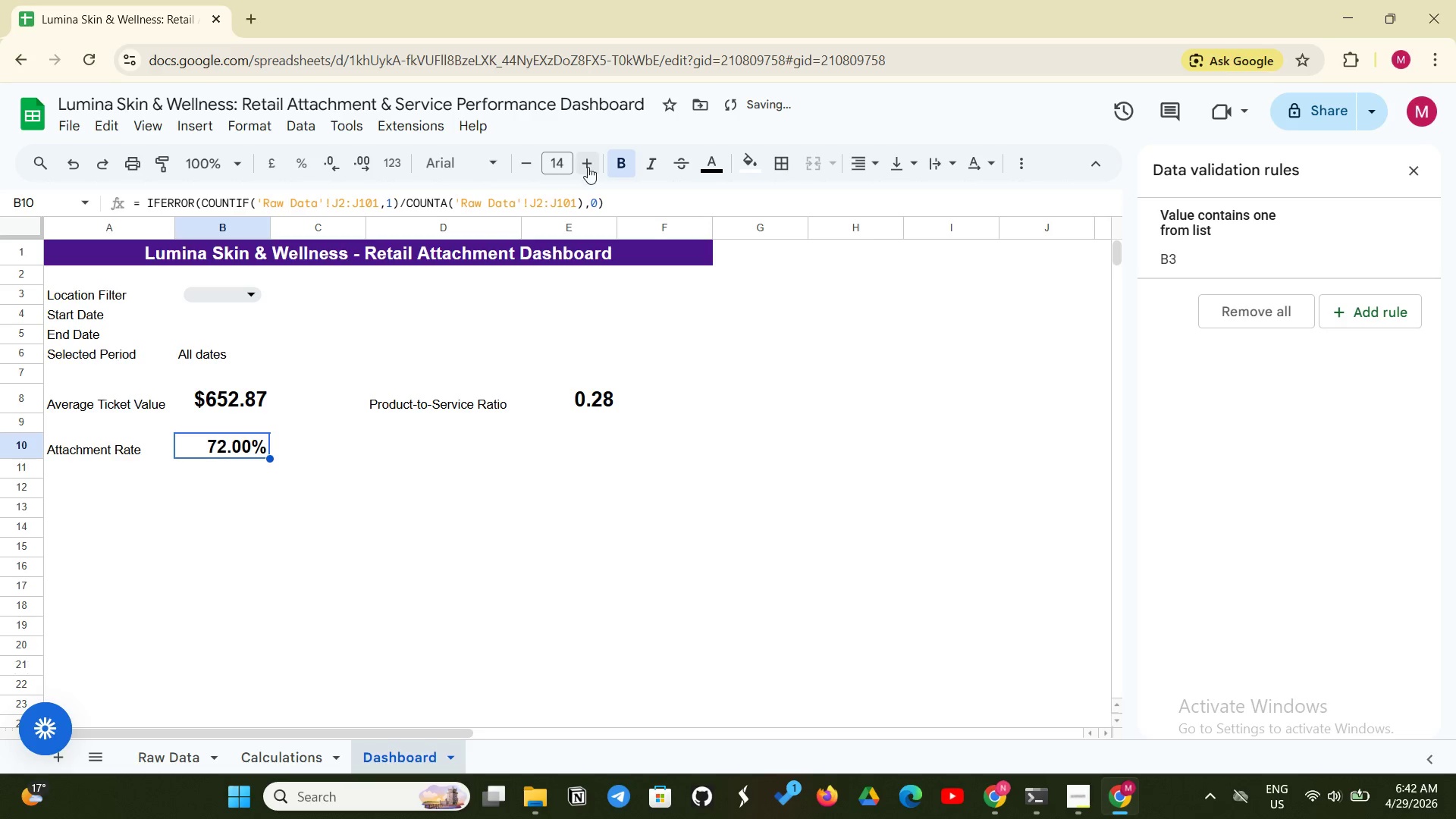 
double_click([591, 162])
 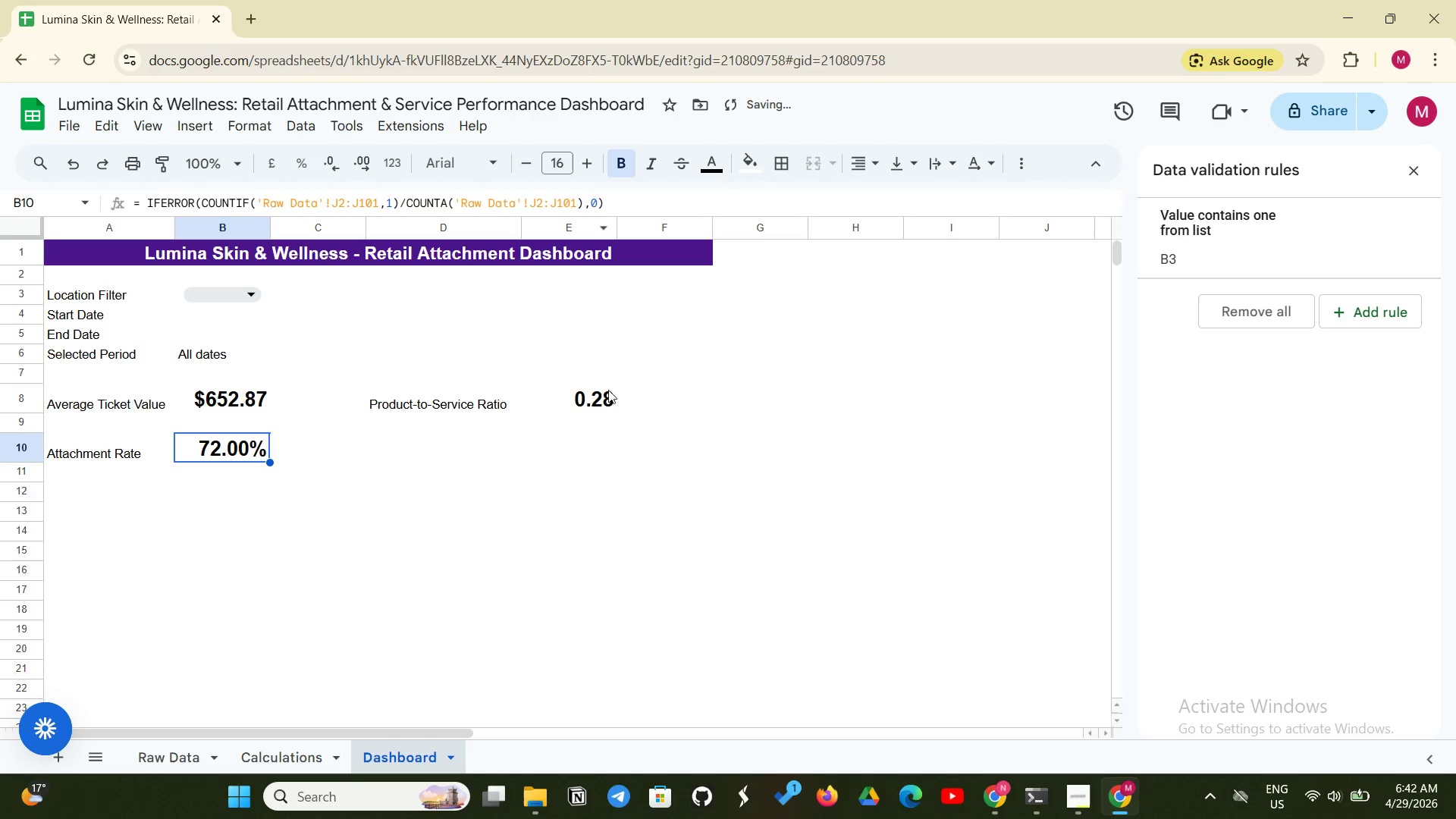 
left_click([607, 398])
 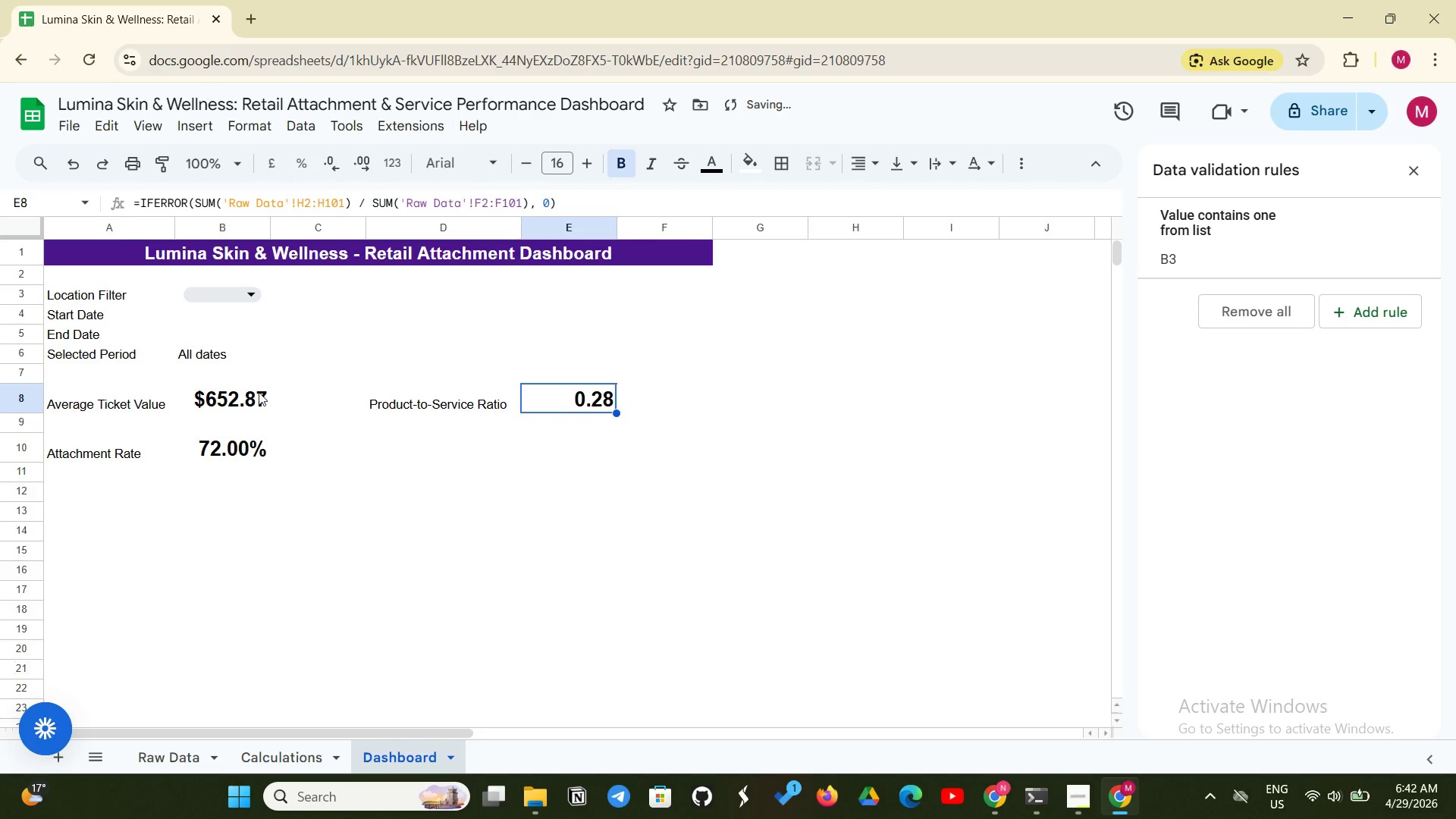 
left_click([258, 392])
 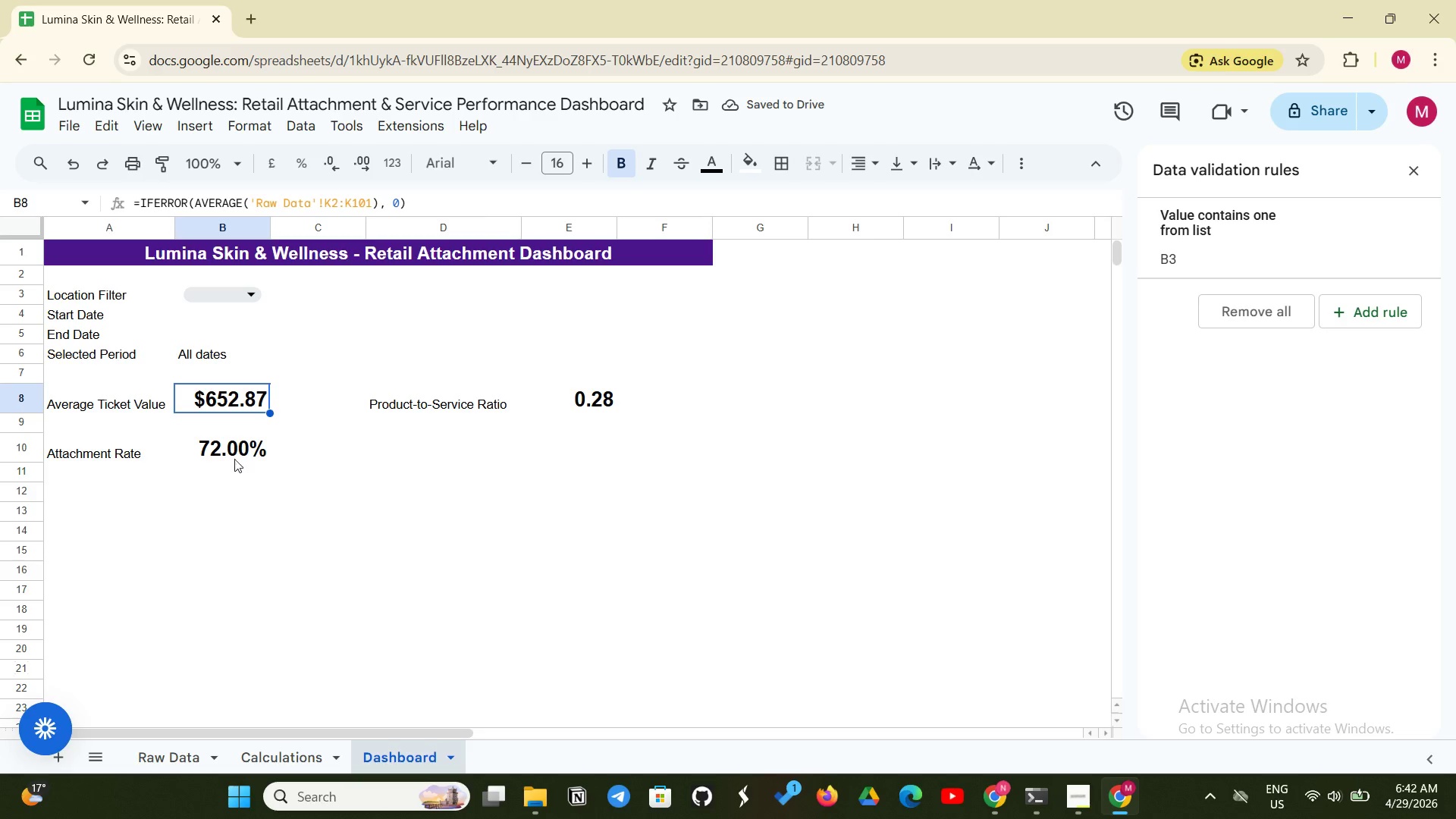 
left_click([236, 457])
 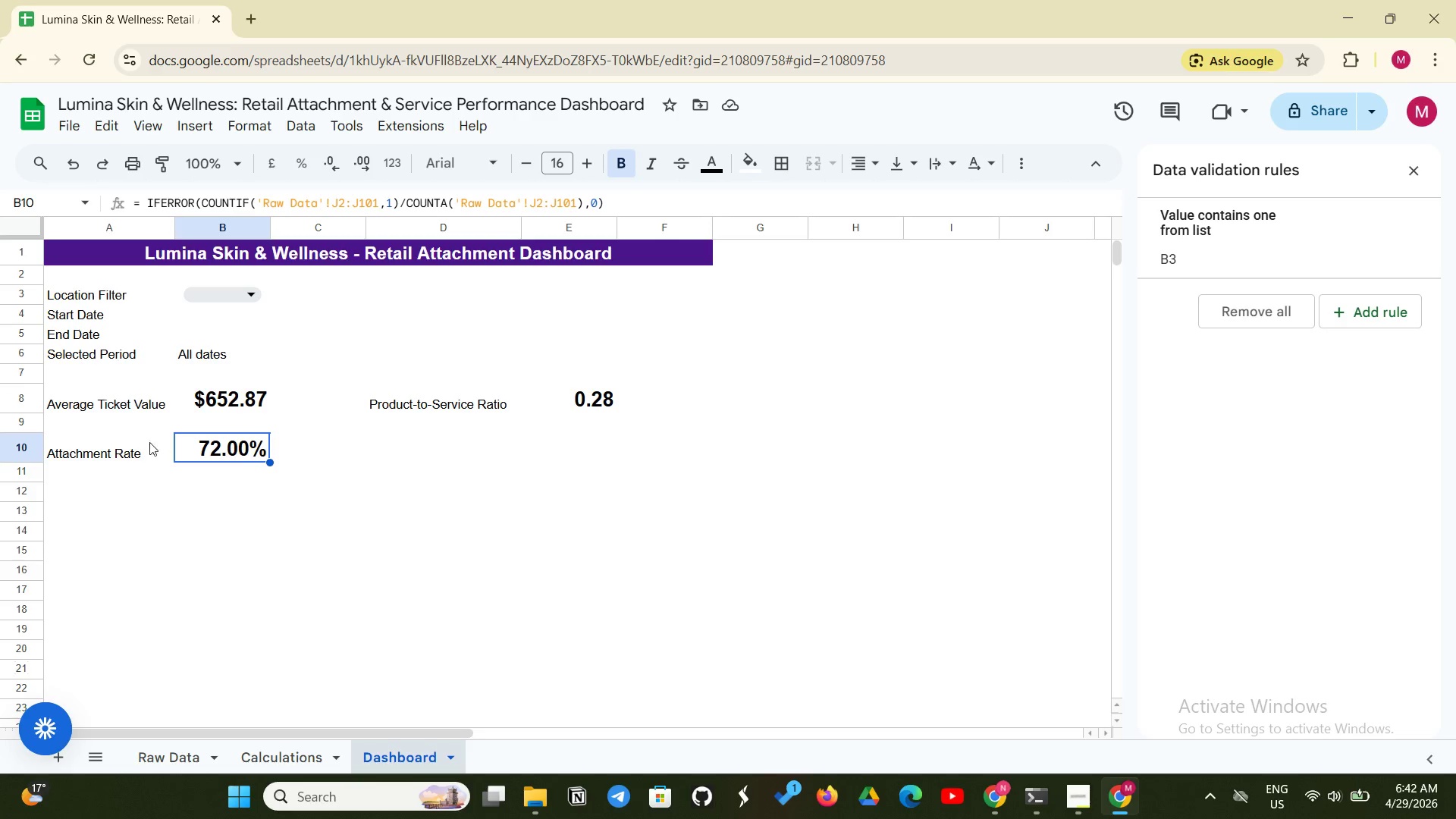 
left_click([121, 410])
 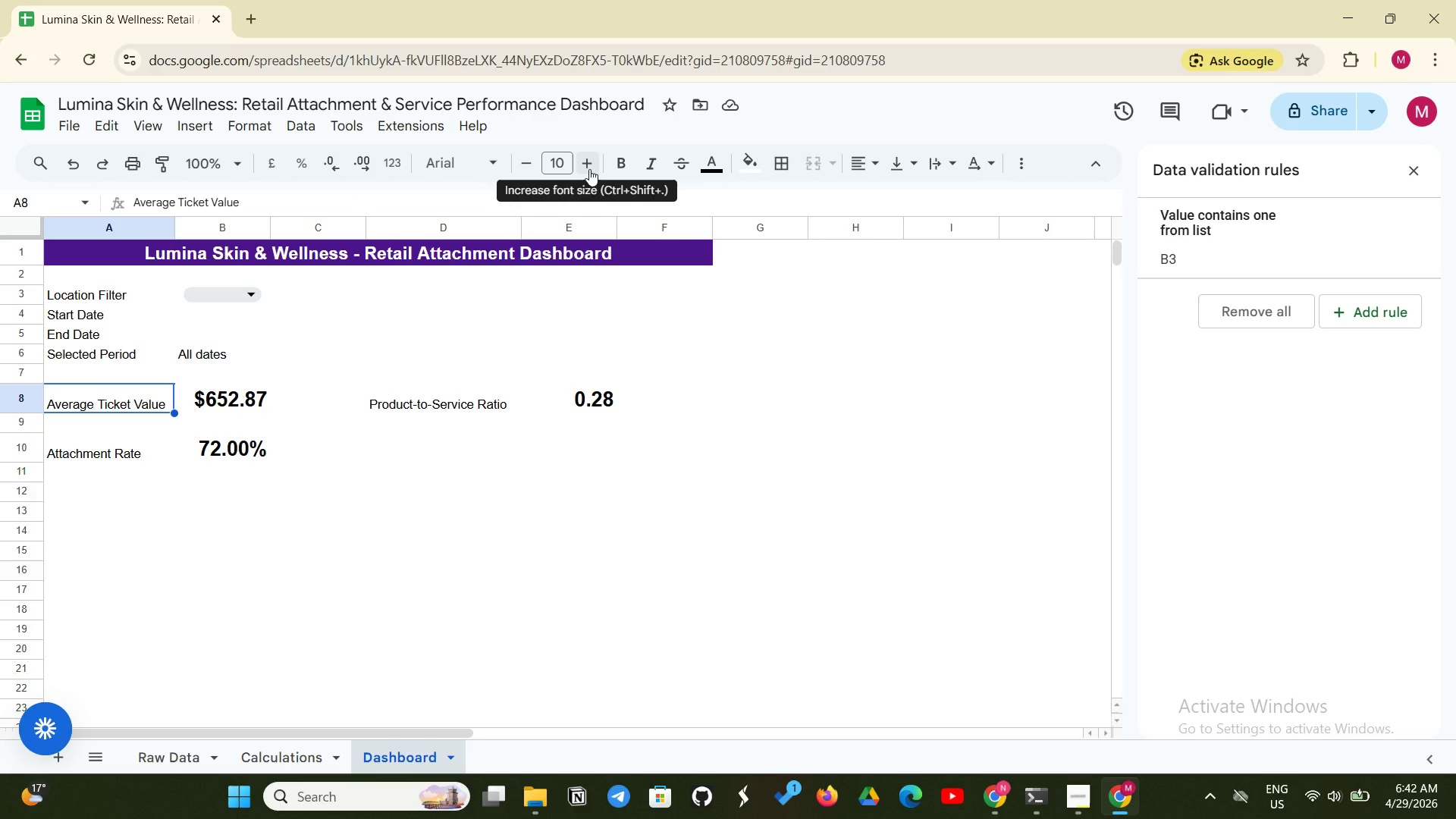 
left_click([589, 169])
 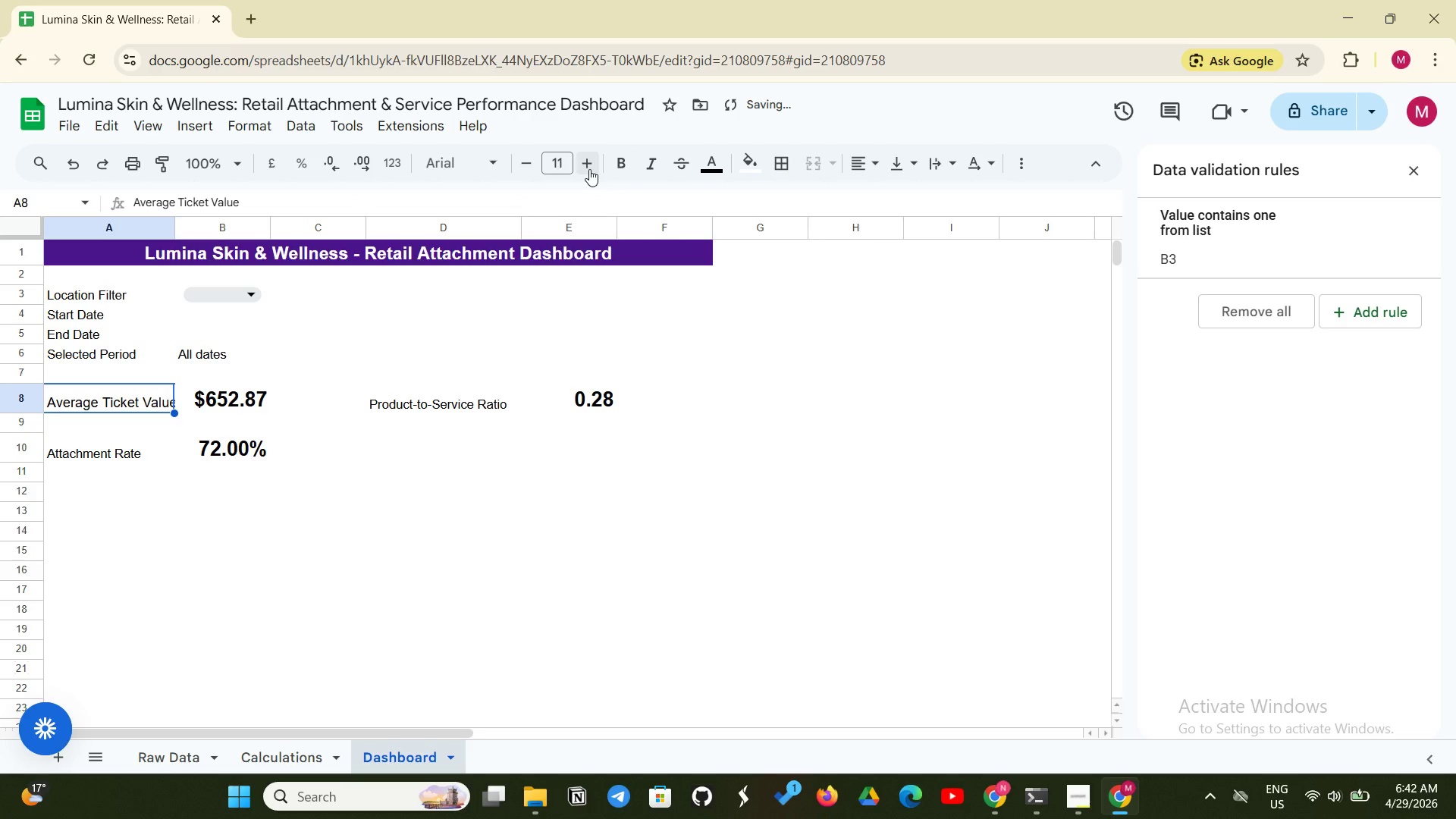 
left_click([589, 169])
 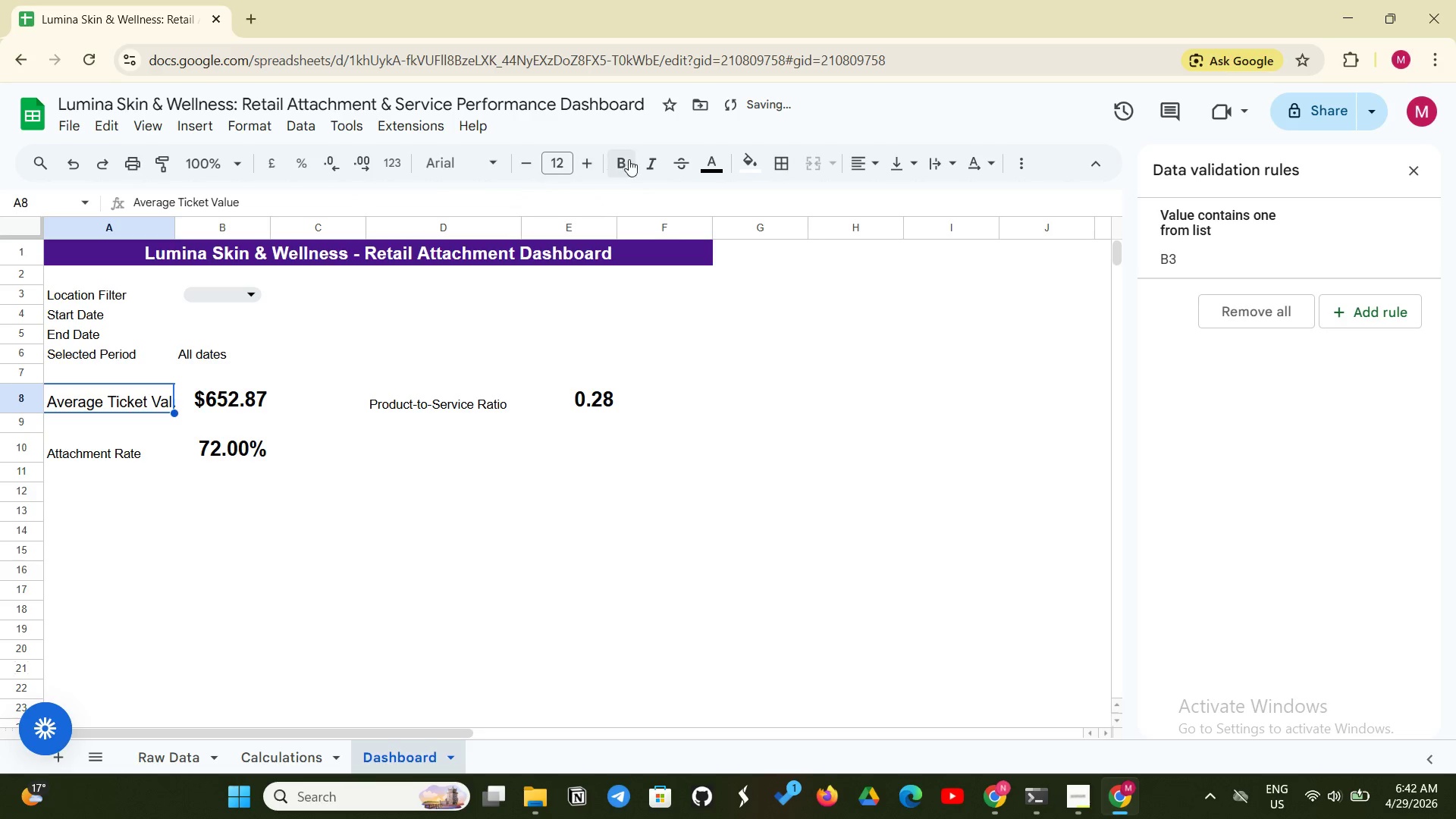 
left_click([631, 159])
 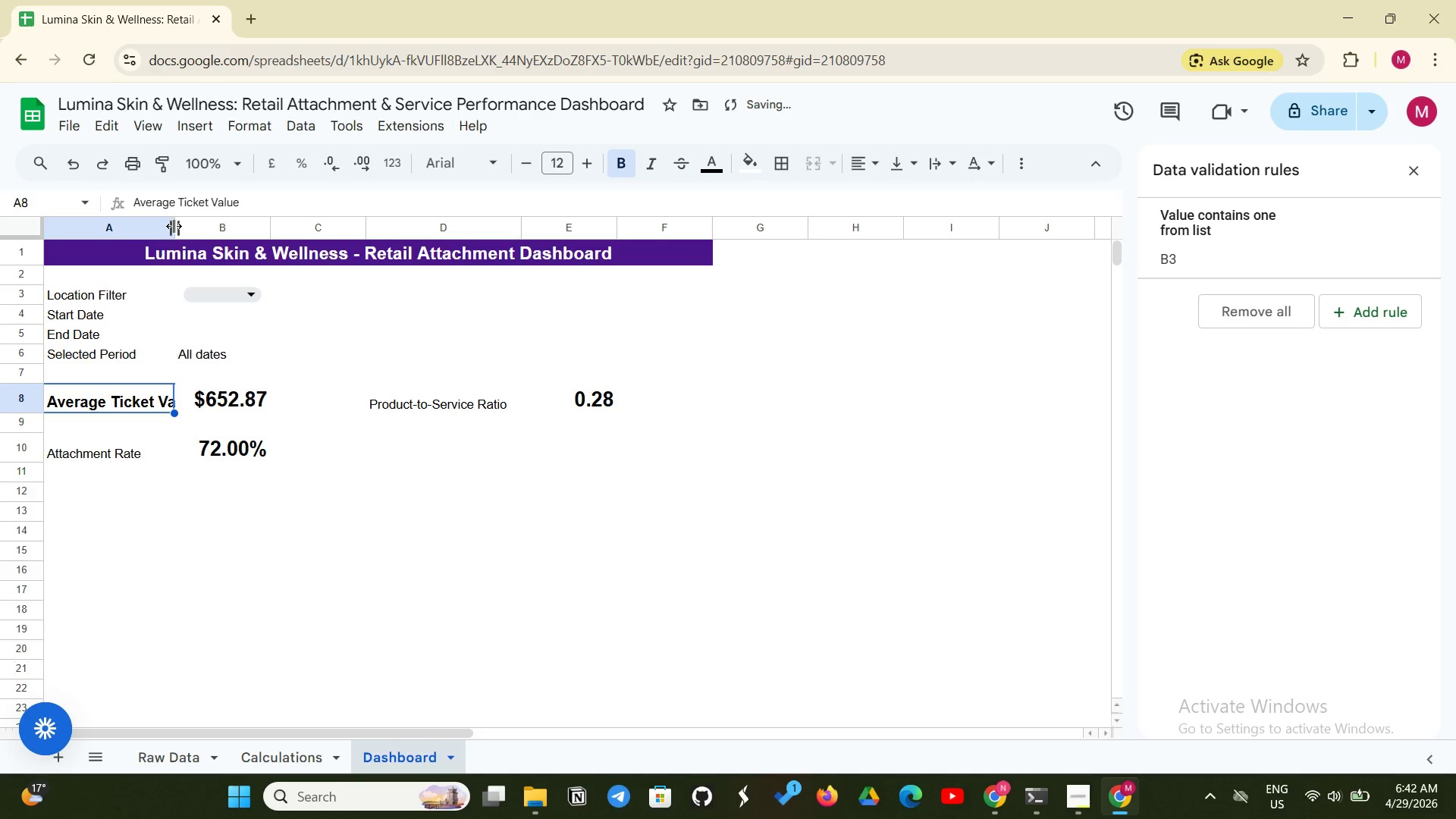 
left_click_drag(start_coordinate=[174, 226], to_coordinate=[182, 221])
 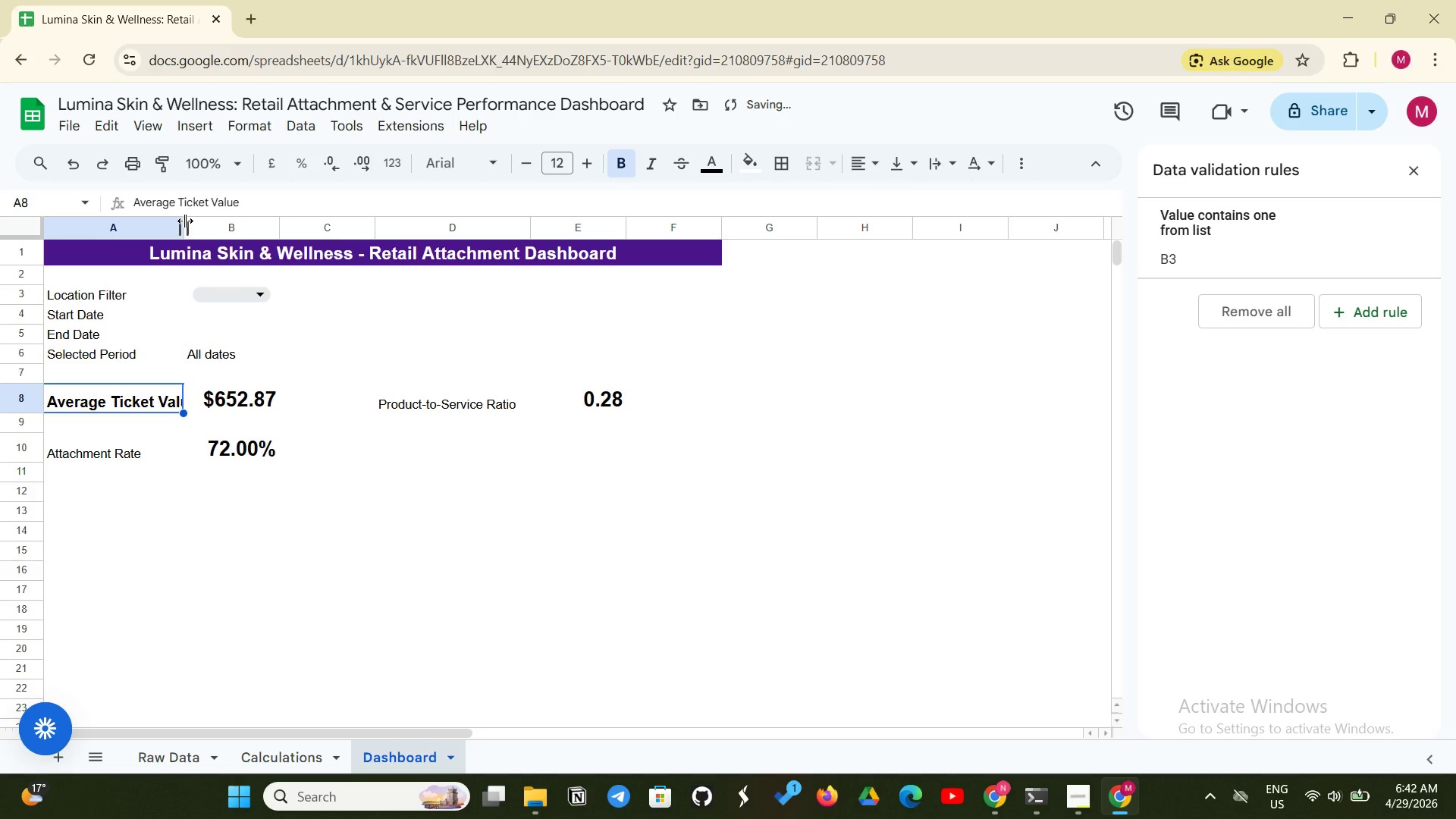 
left_click_drag(start_coordinate=[185, 221], to_coordinate=[199, 221])
 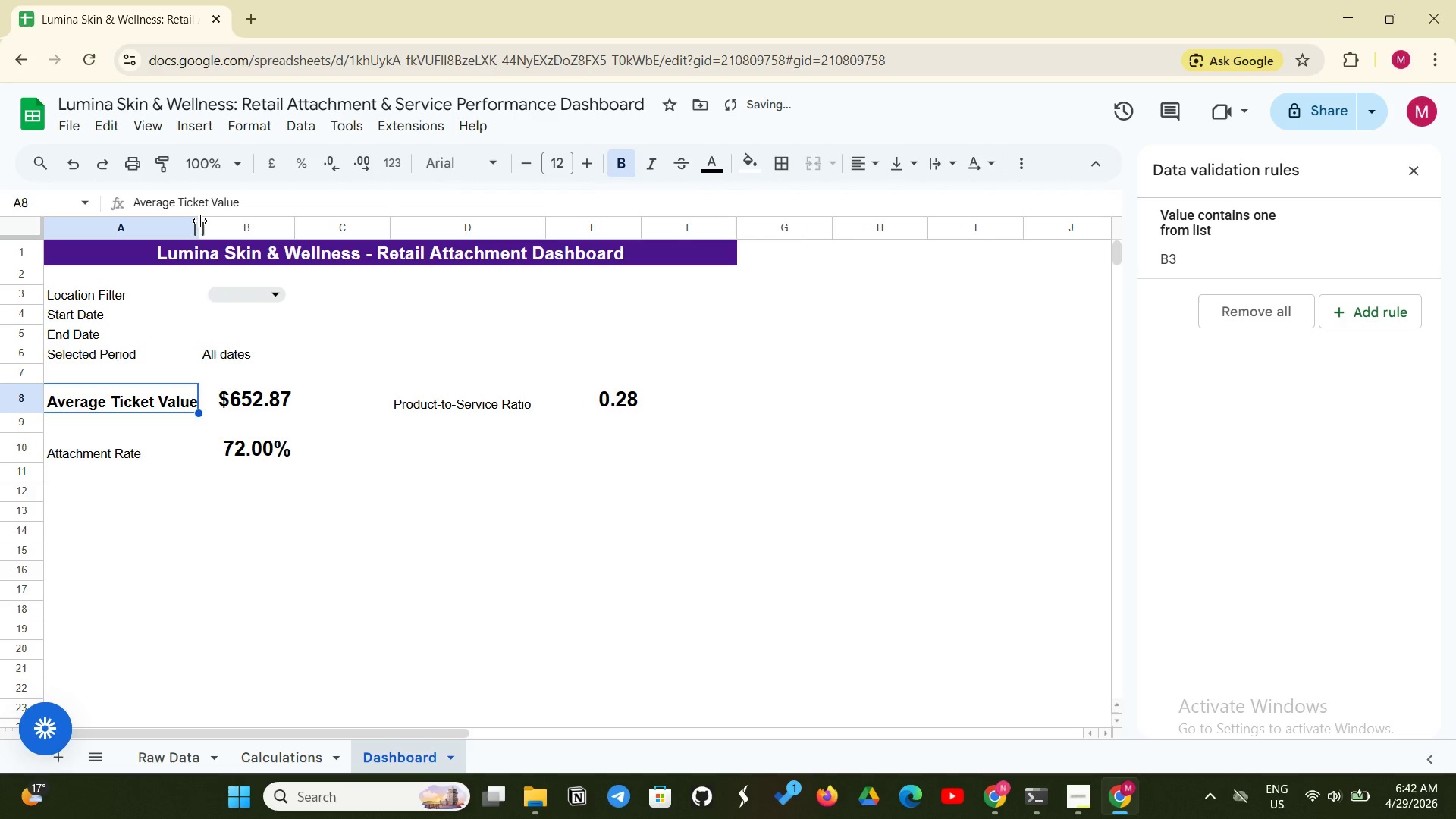 
left_click_drag(start_coordinate=[199, 221], to_coordinate=[208, 220])
 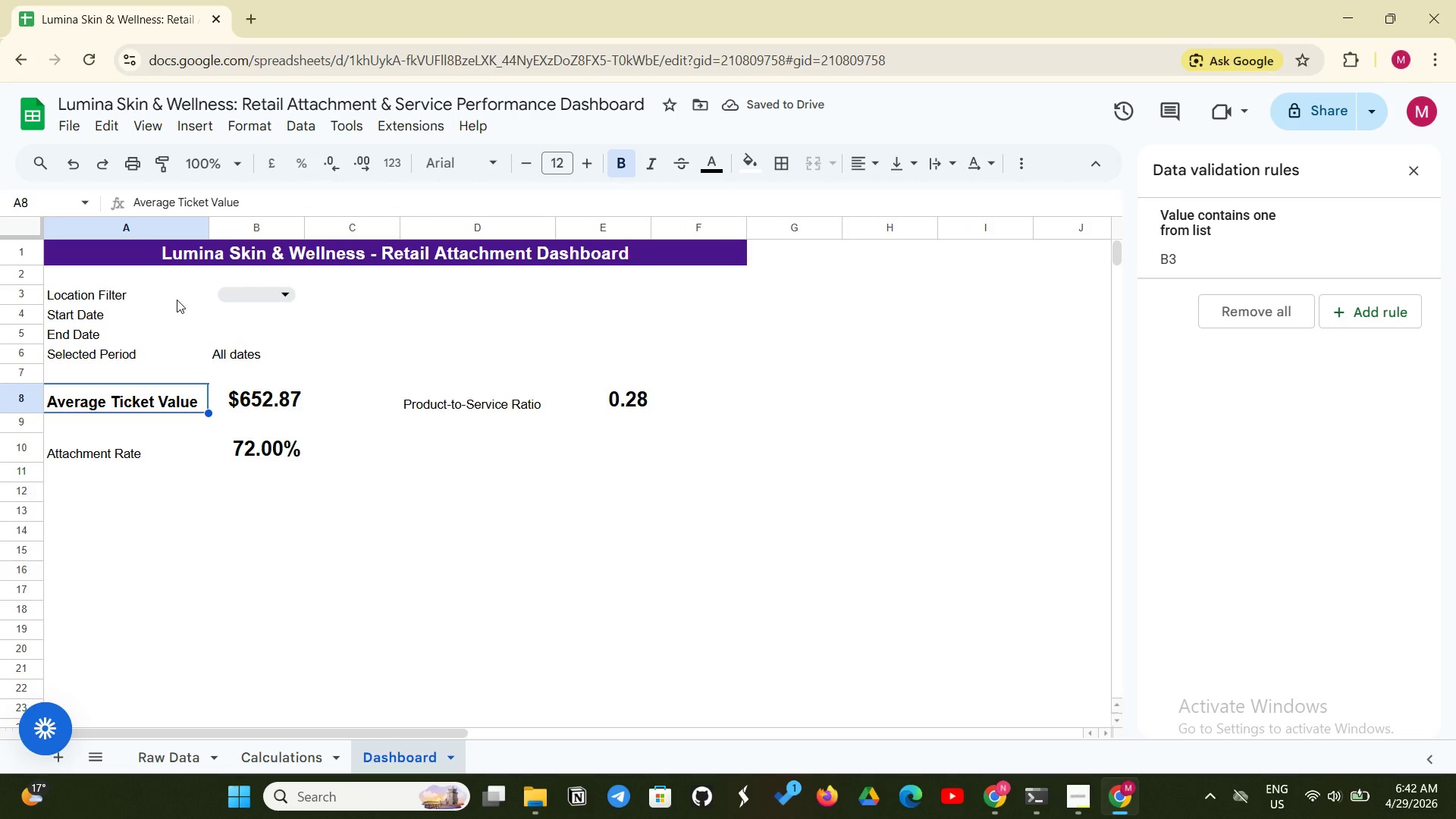 
wait(8.41)
 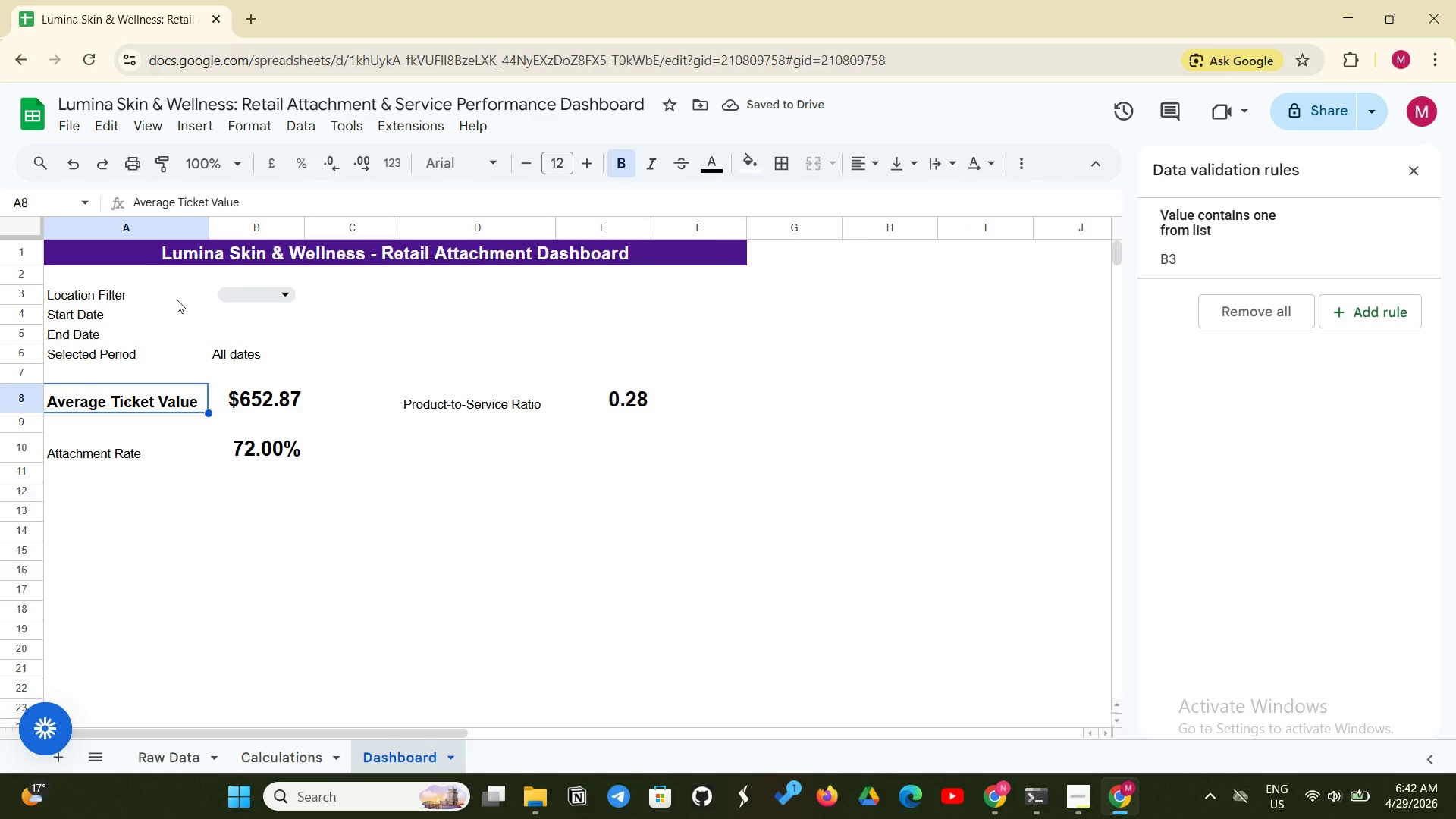 
left_click([127, 452])
 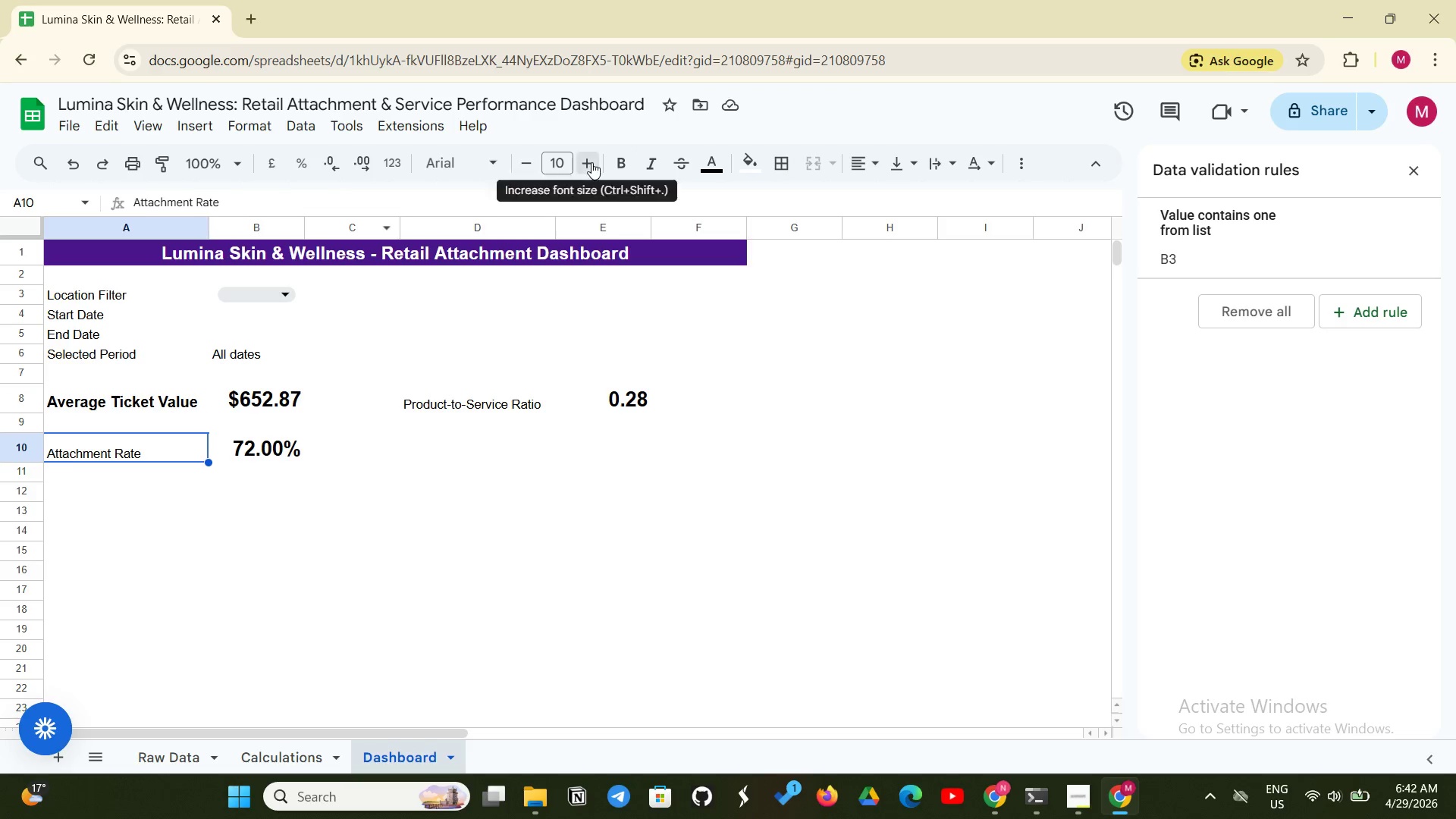 
double_click([592, 162])
 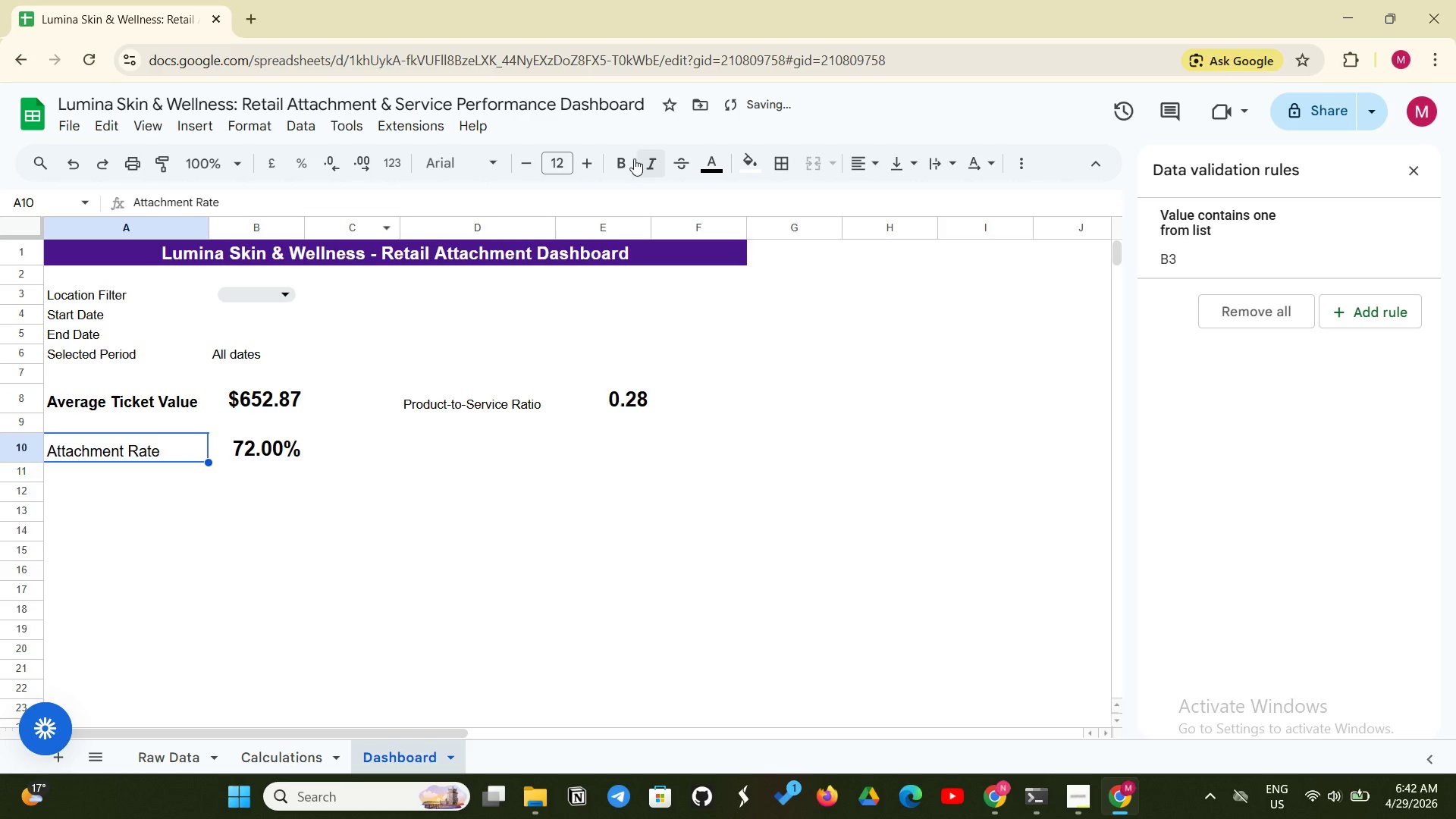 
left_click([633, 159])
 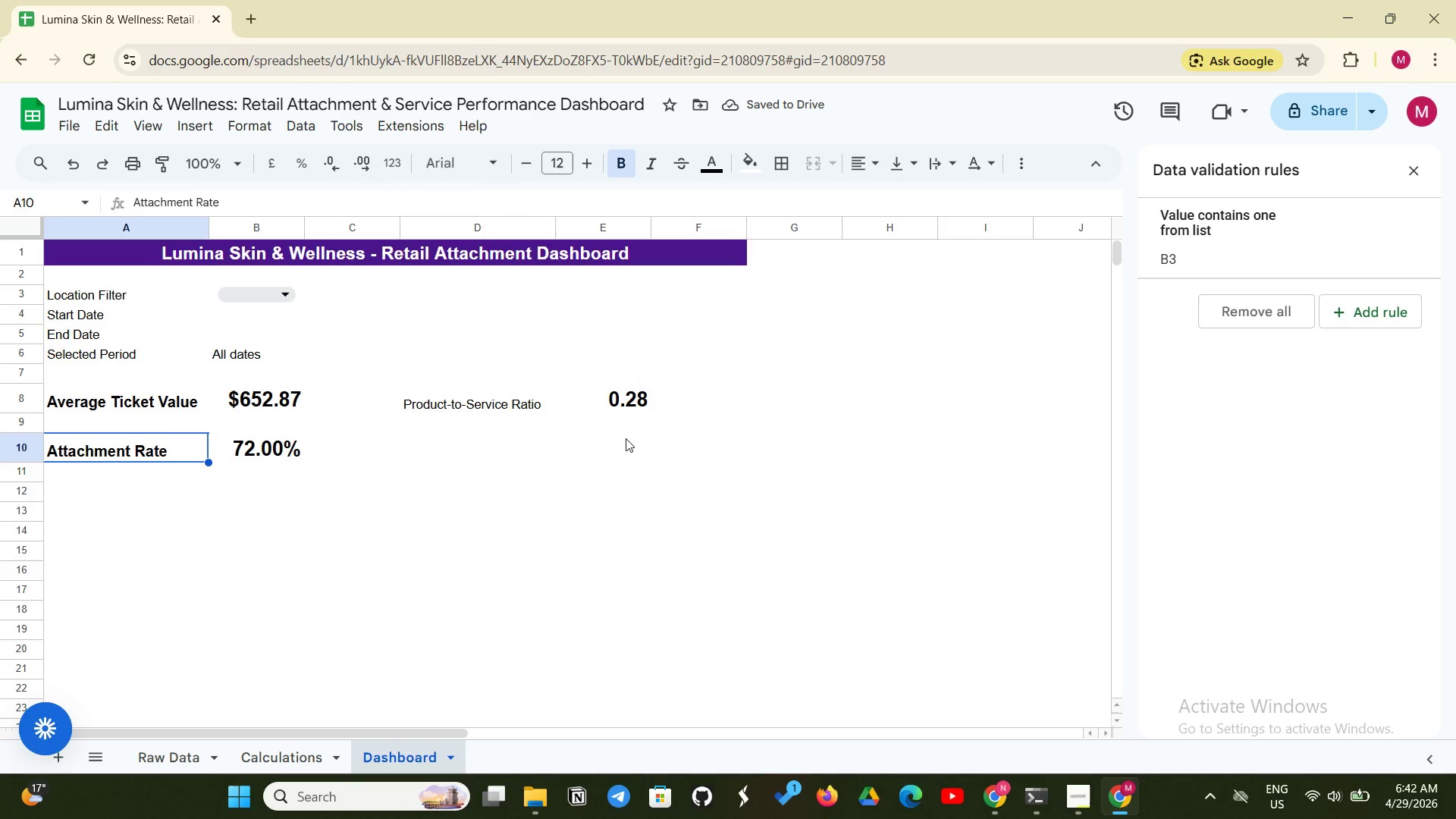 
left_click([455, 400])
 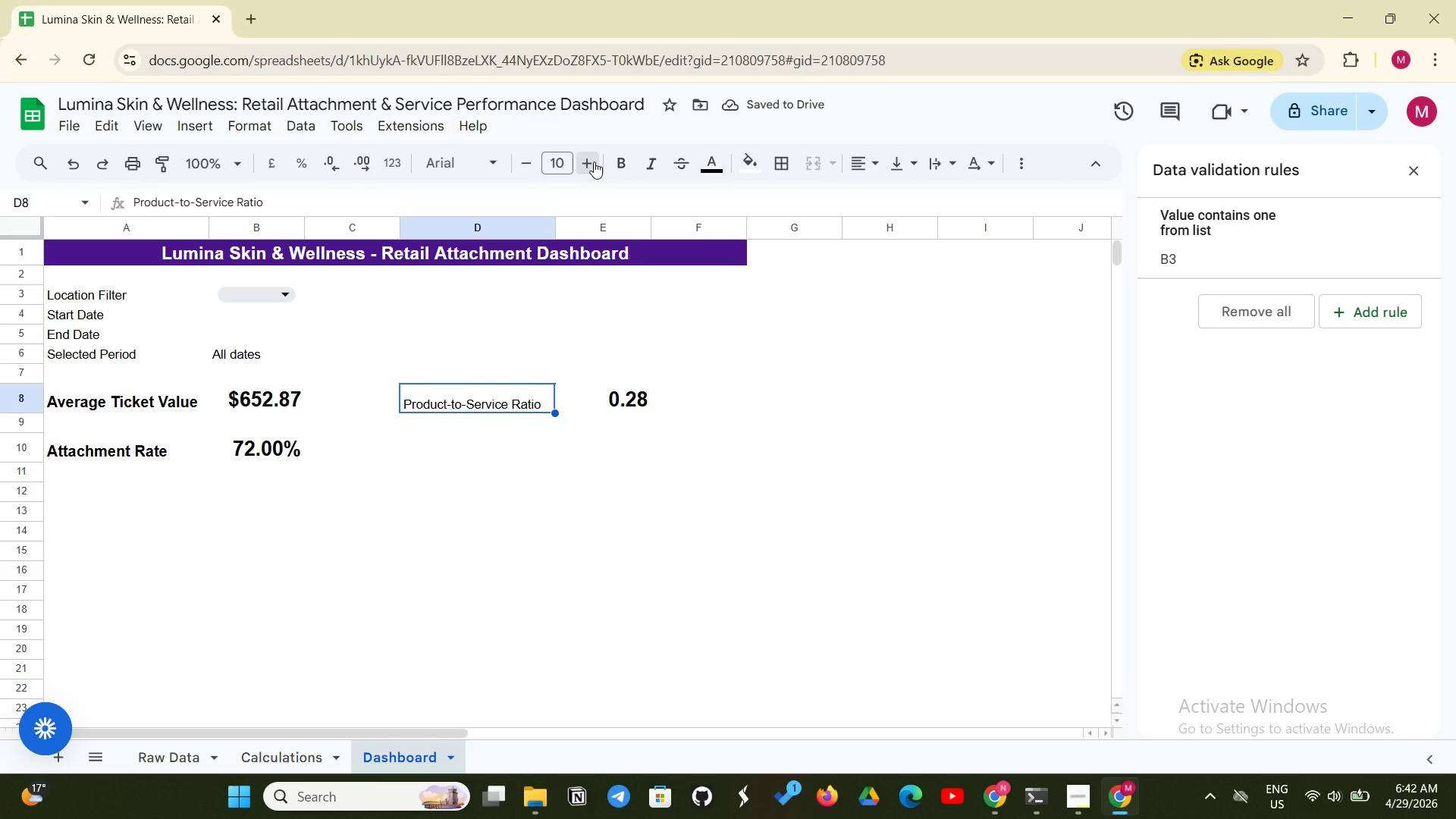 
double_click([594, 162])
 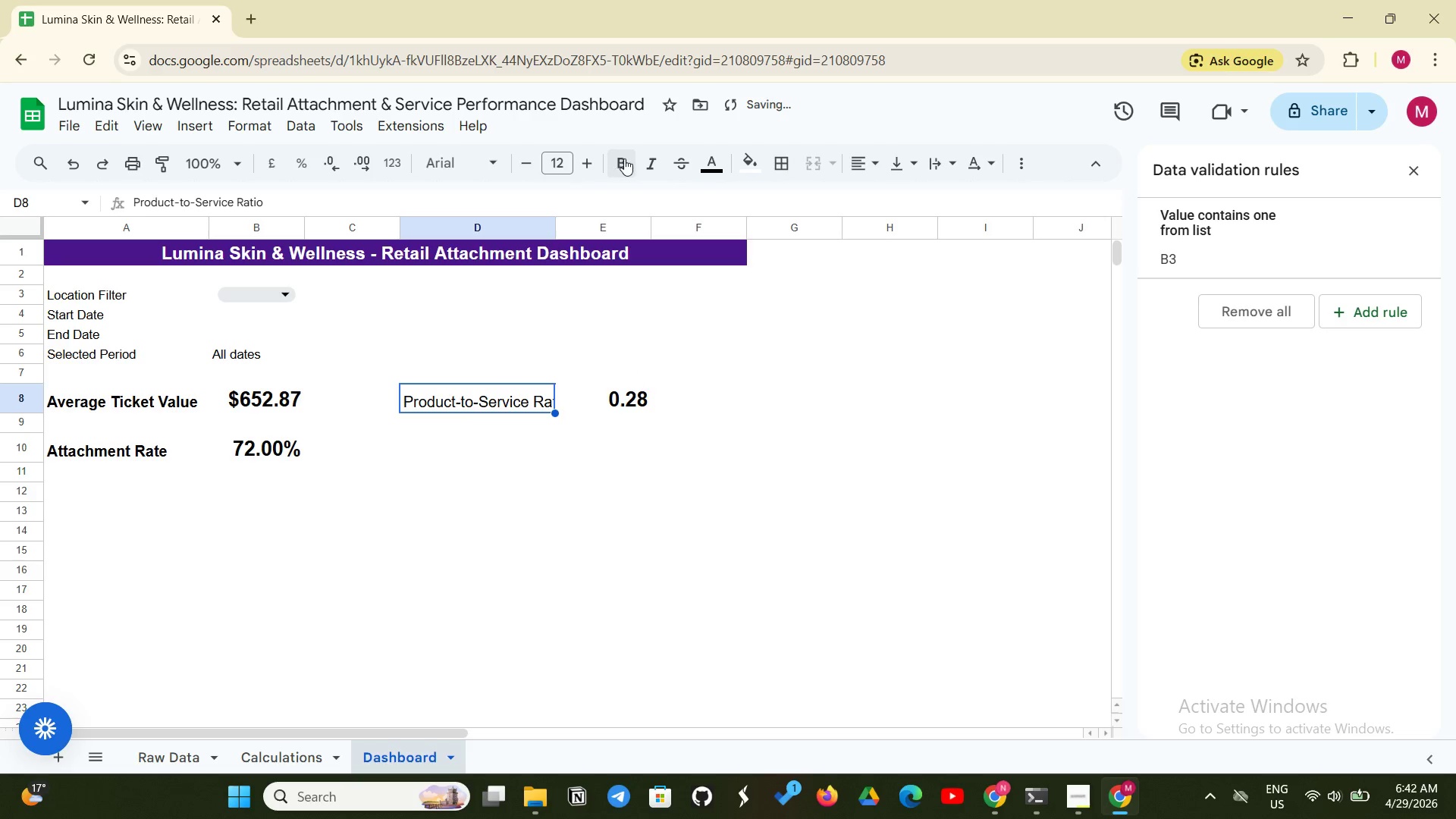 
left_click([624, 158])
 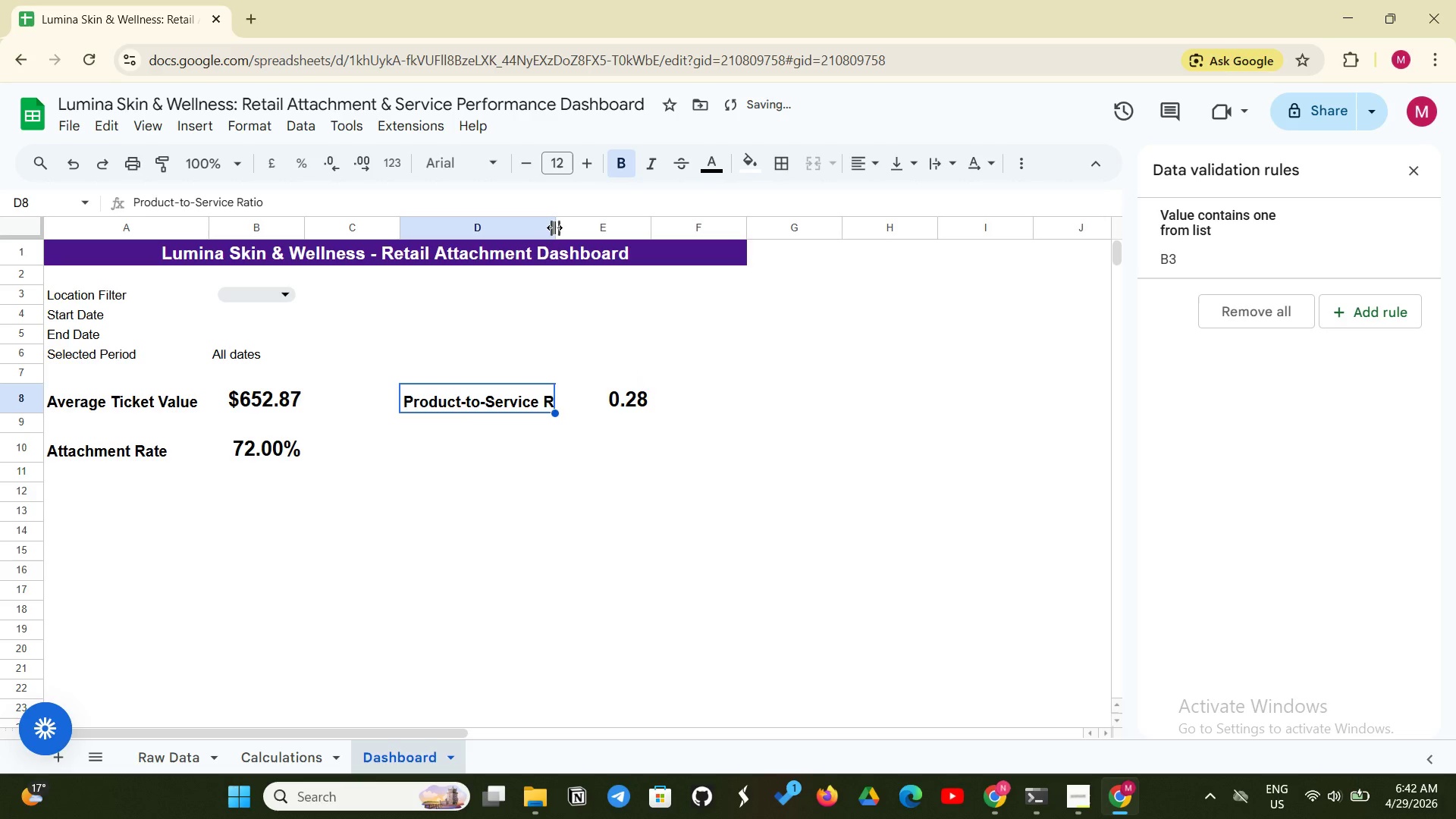 
left_click_drag(start_coordinate=[555, 227], to_coordinate=[569, 221])
 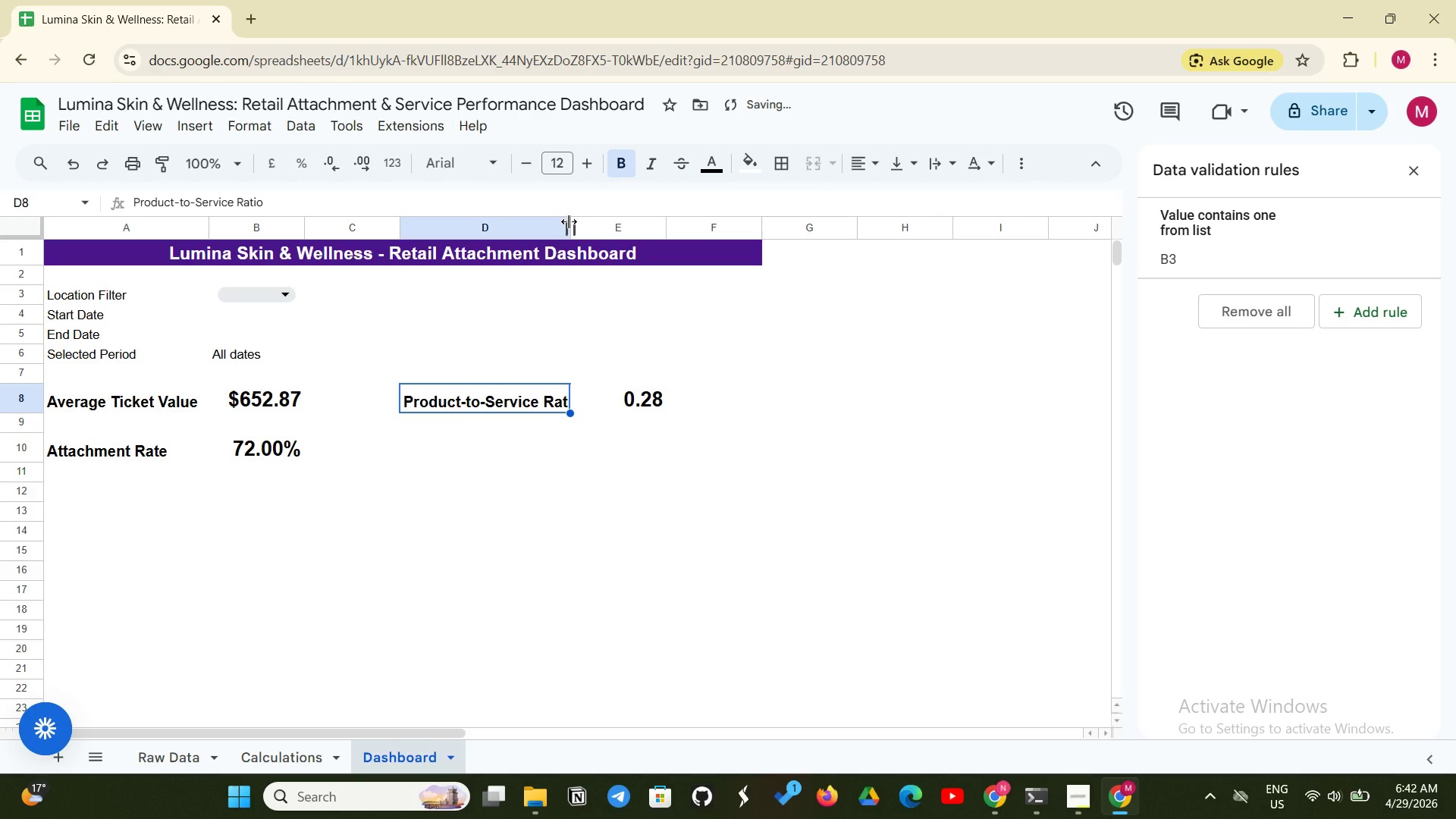 
left_click_drag(start_coordinate=[569, 221], to_coordinate=[579, 218])
 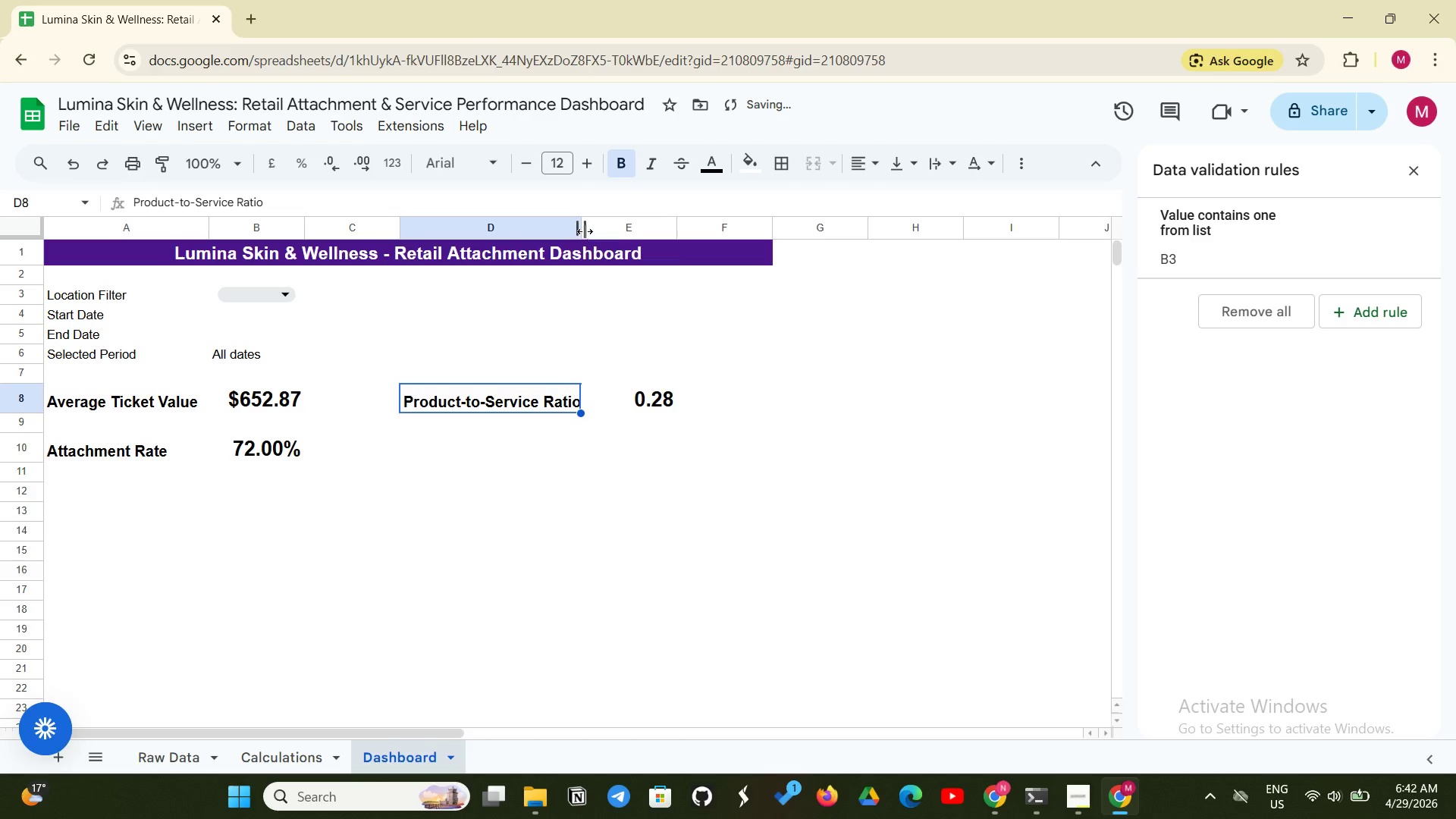 
left_click_drag(start_coordinate=[585, 229], to_coordinate=[594, 224])
 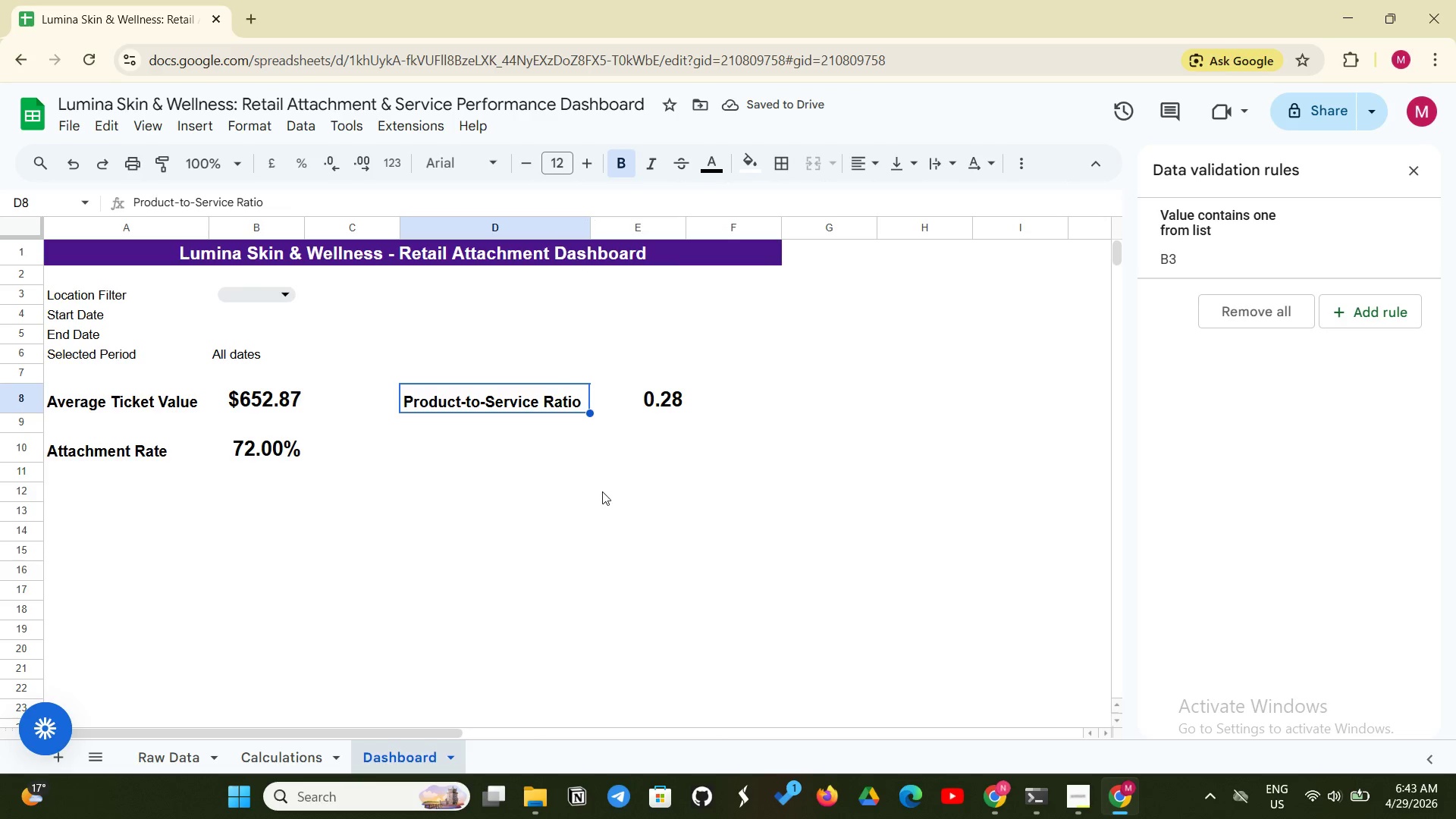 
wait(5.34)
 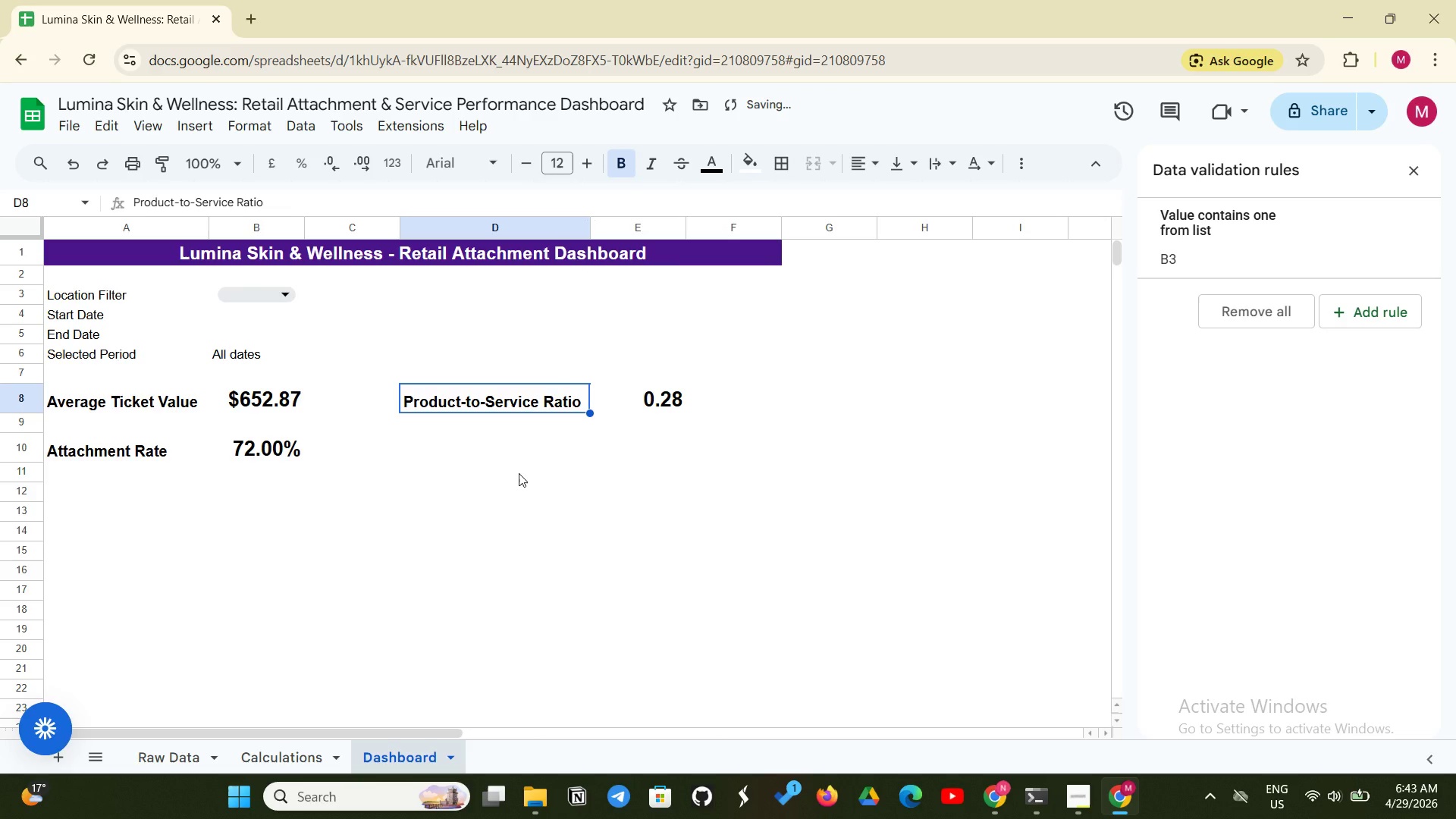 
left_click([80, 398])
 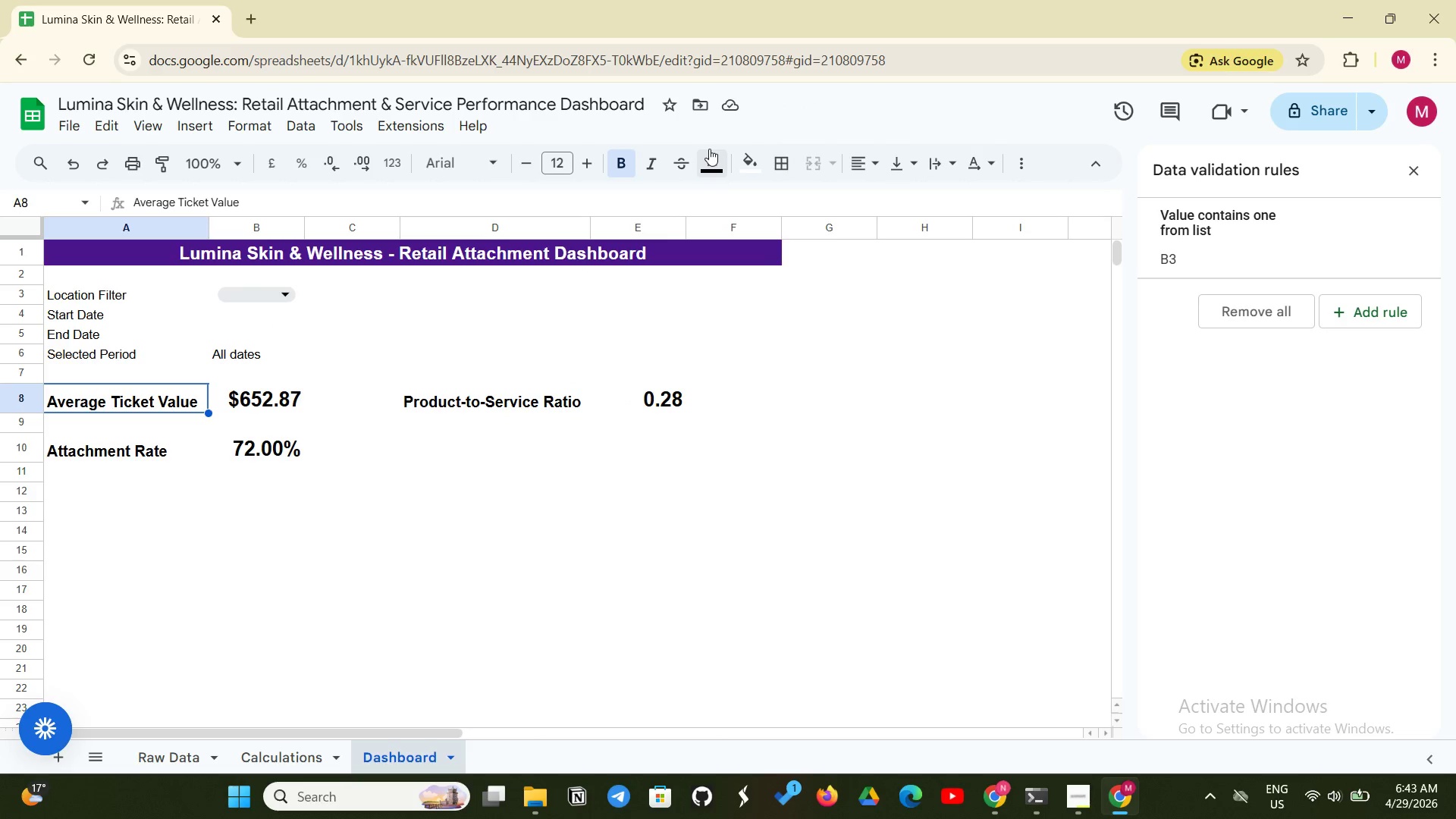 
left_click([708, 154])
 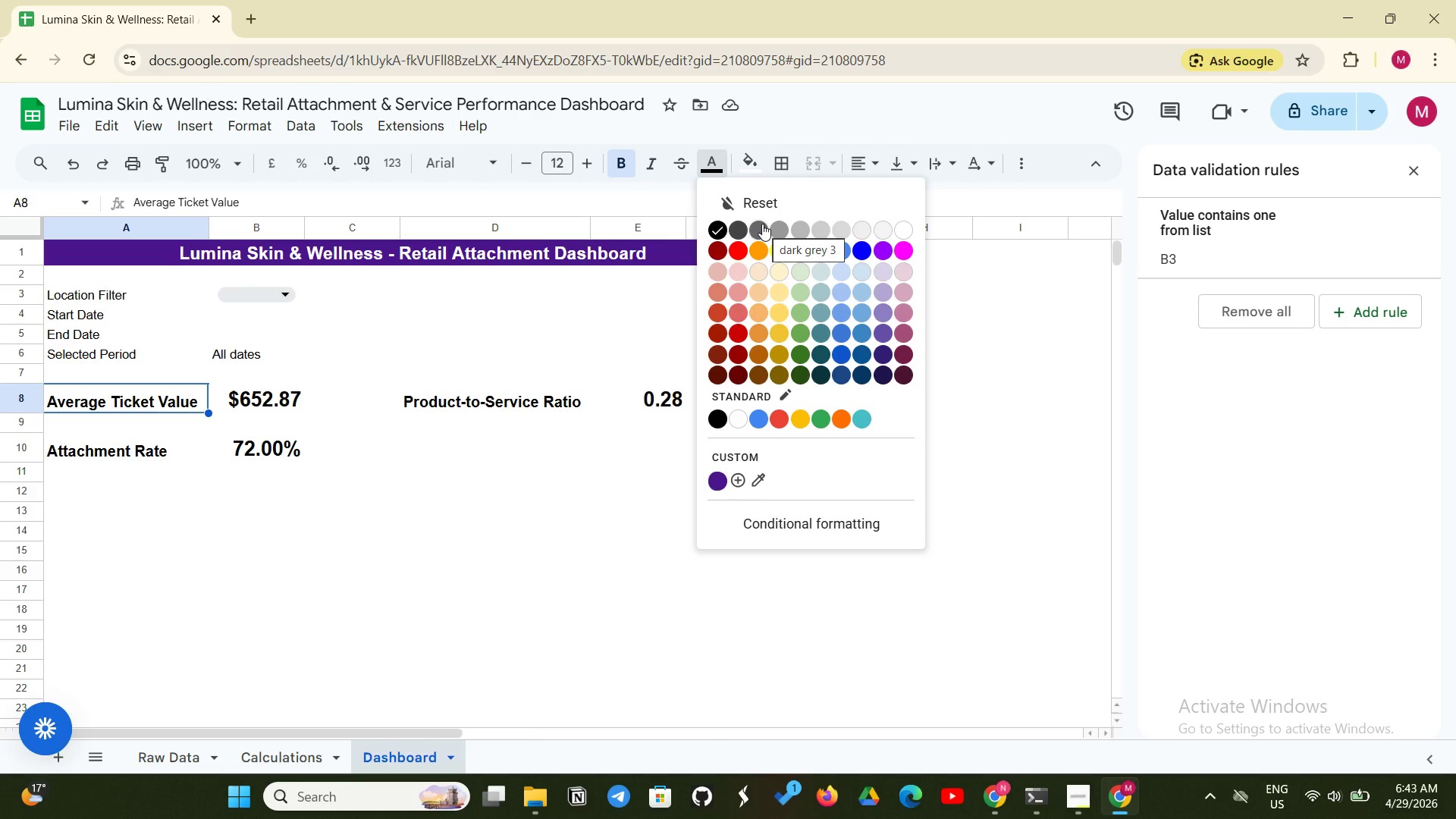 
left_click([762, 224])
 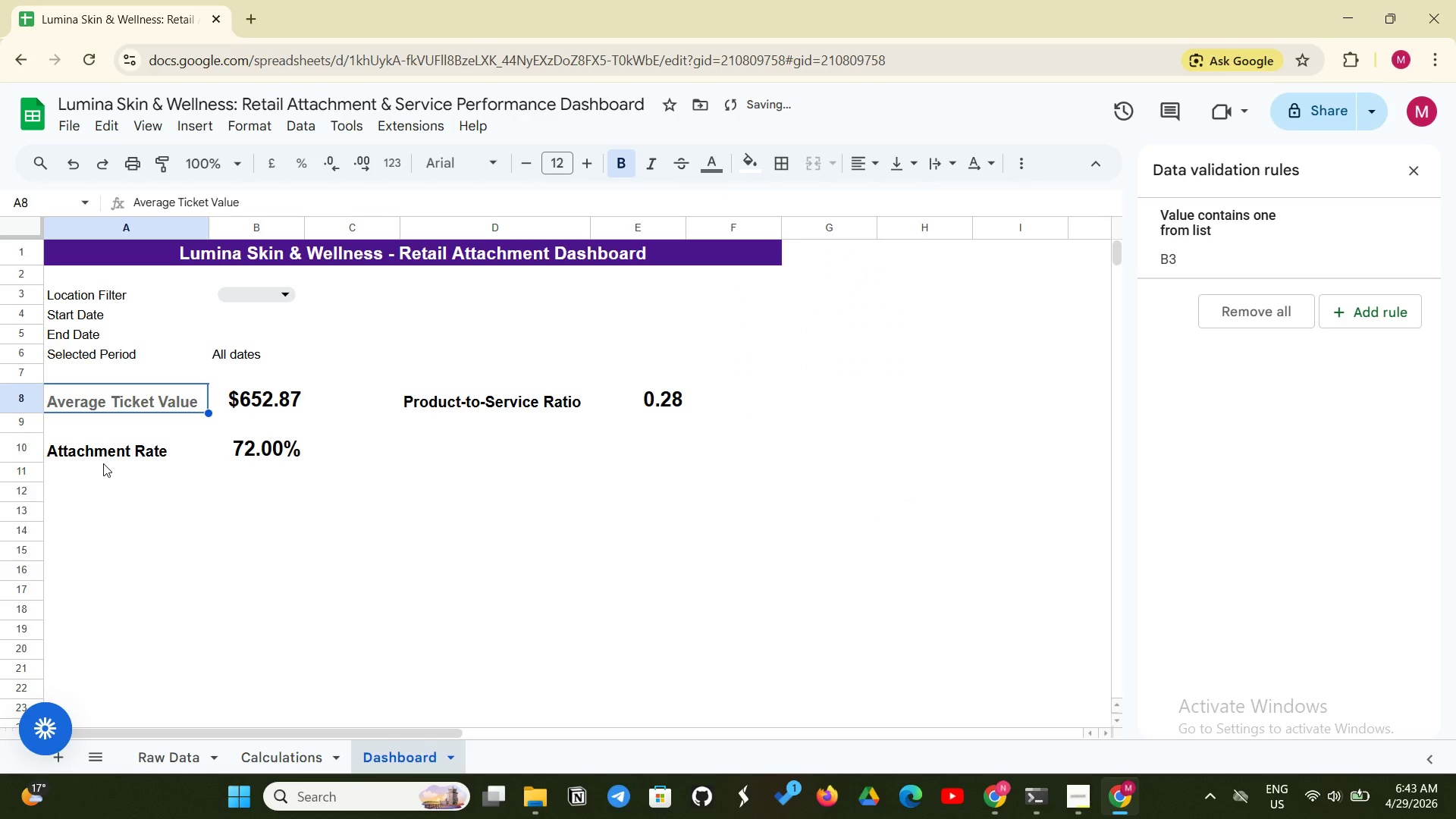 
left_click([114, 457])
 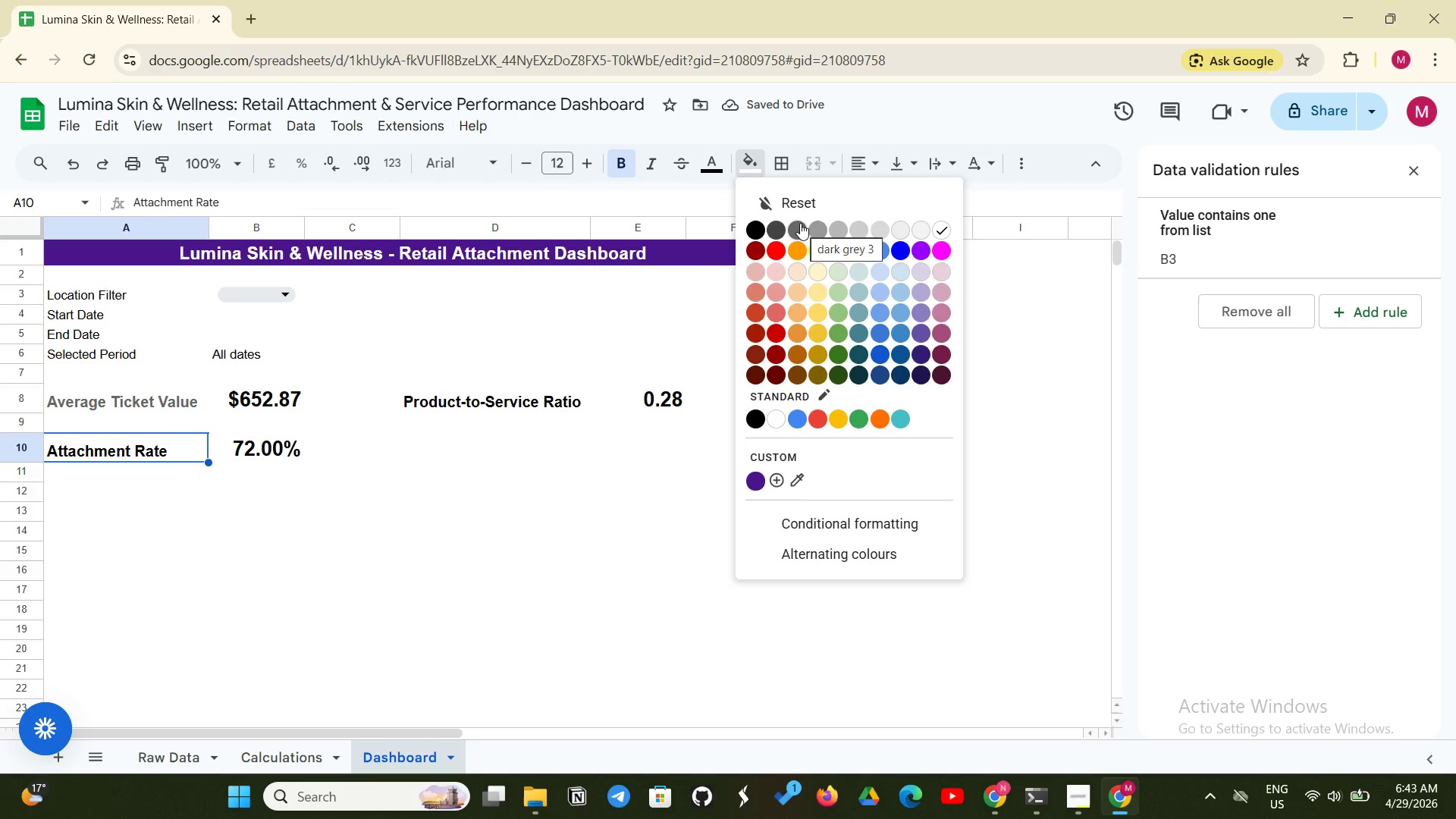 
left_click([800, 223])
 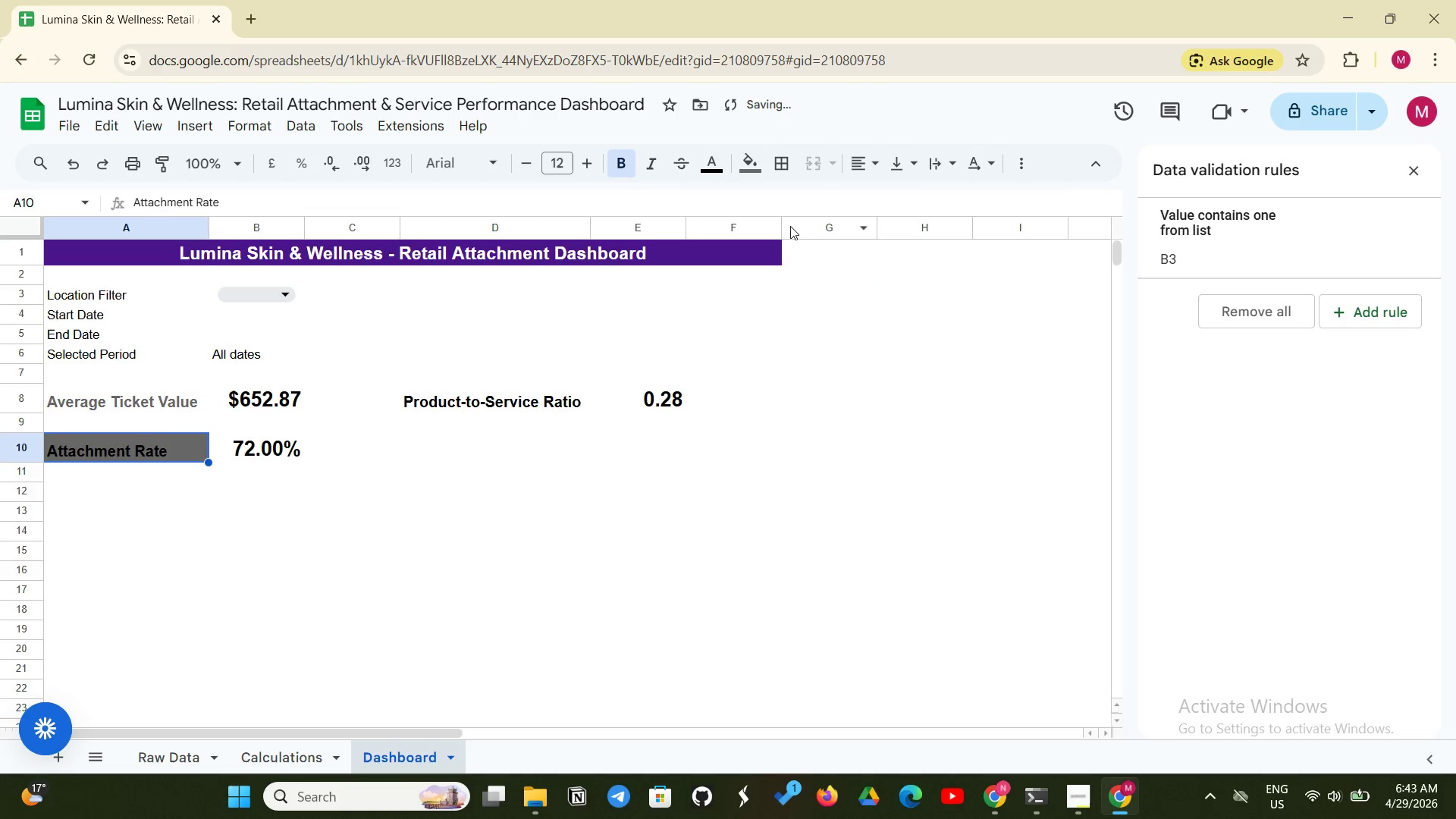 
left_click([747, 158])
 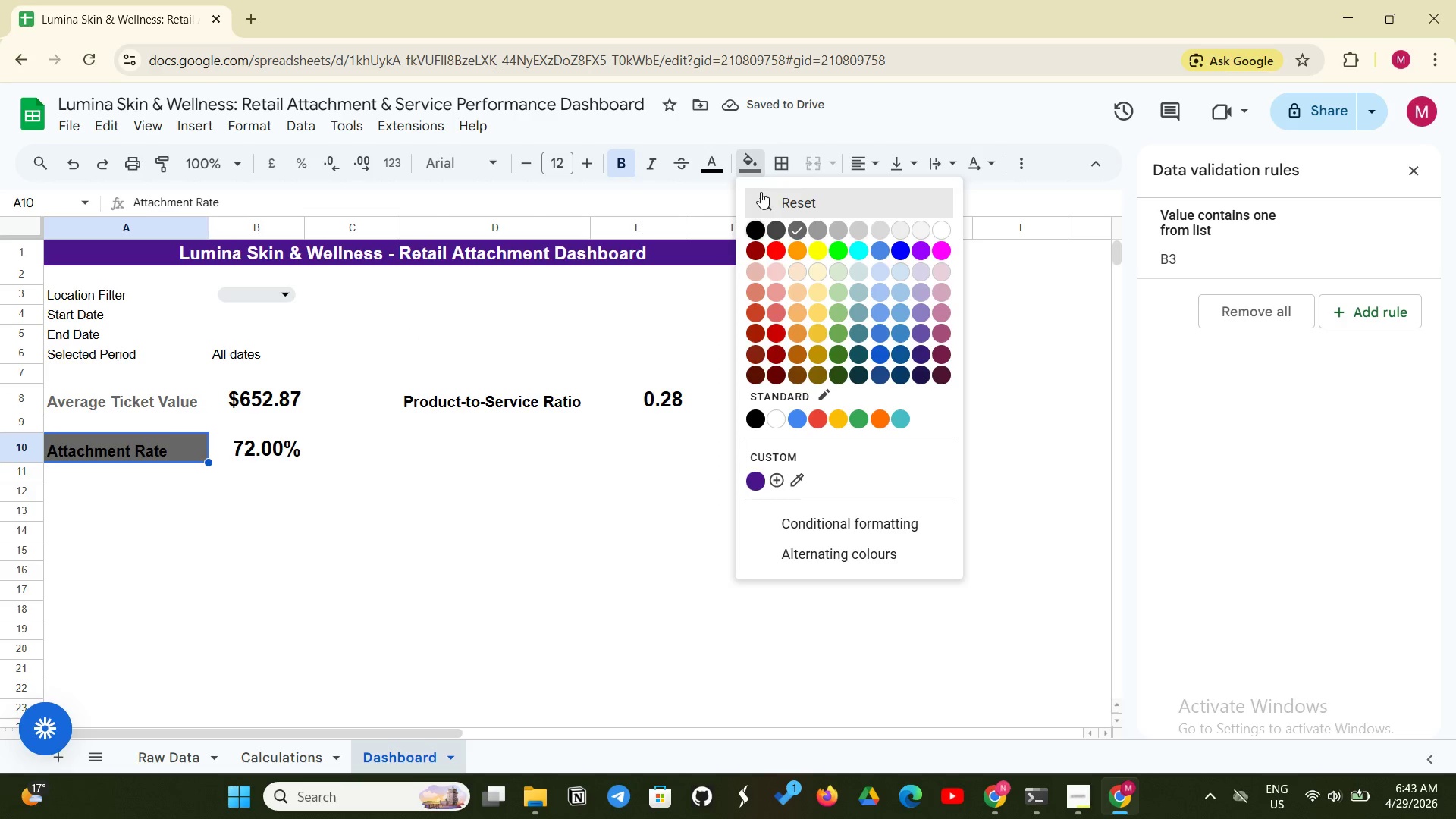 
left_click([761, 192])
 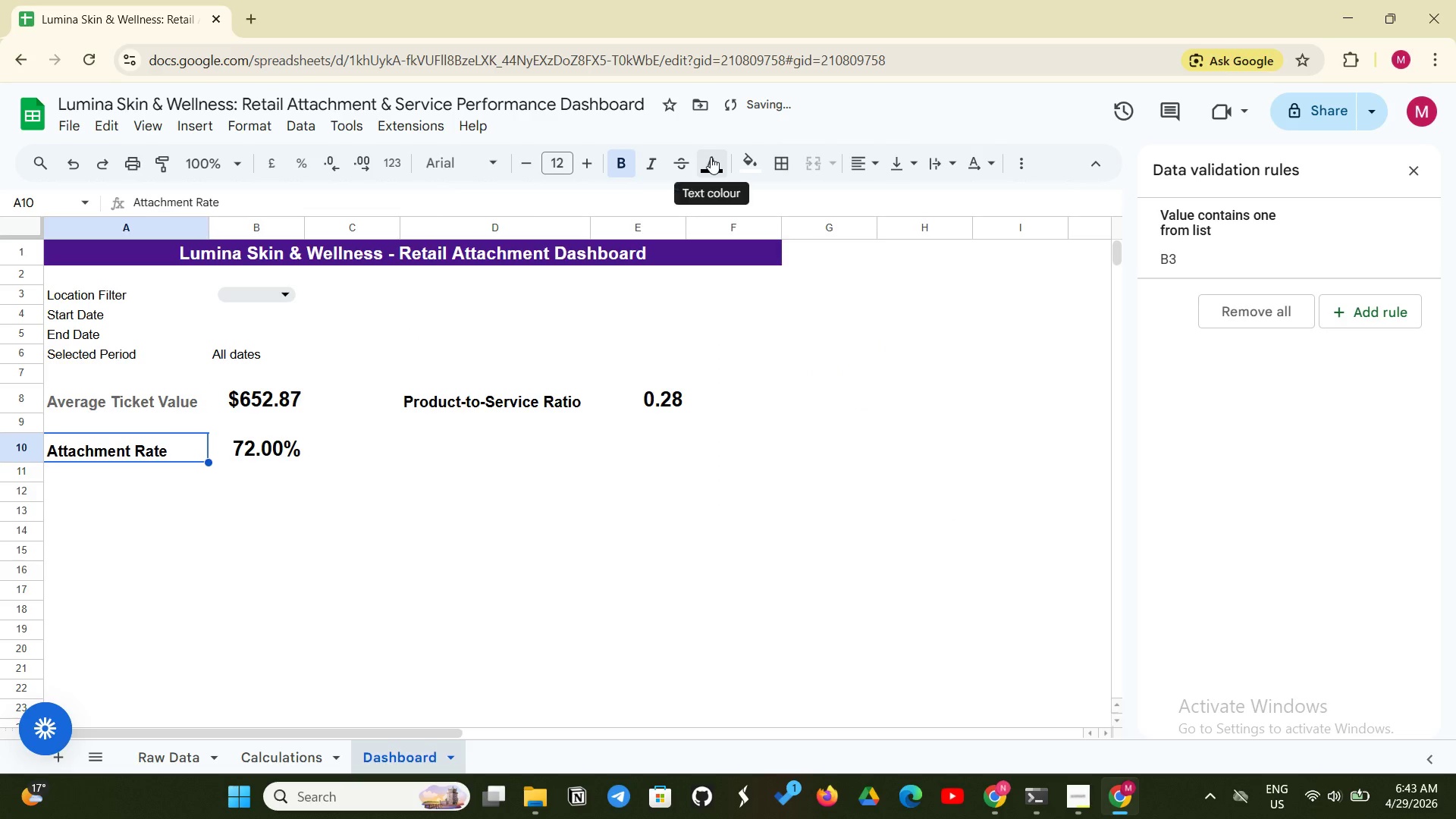 
left_click([711, 157])
 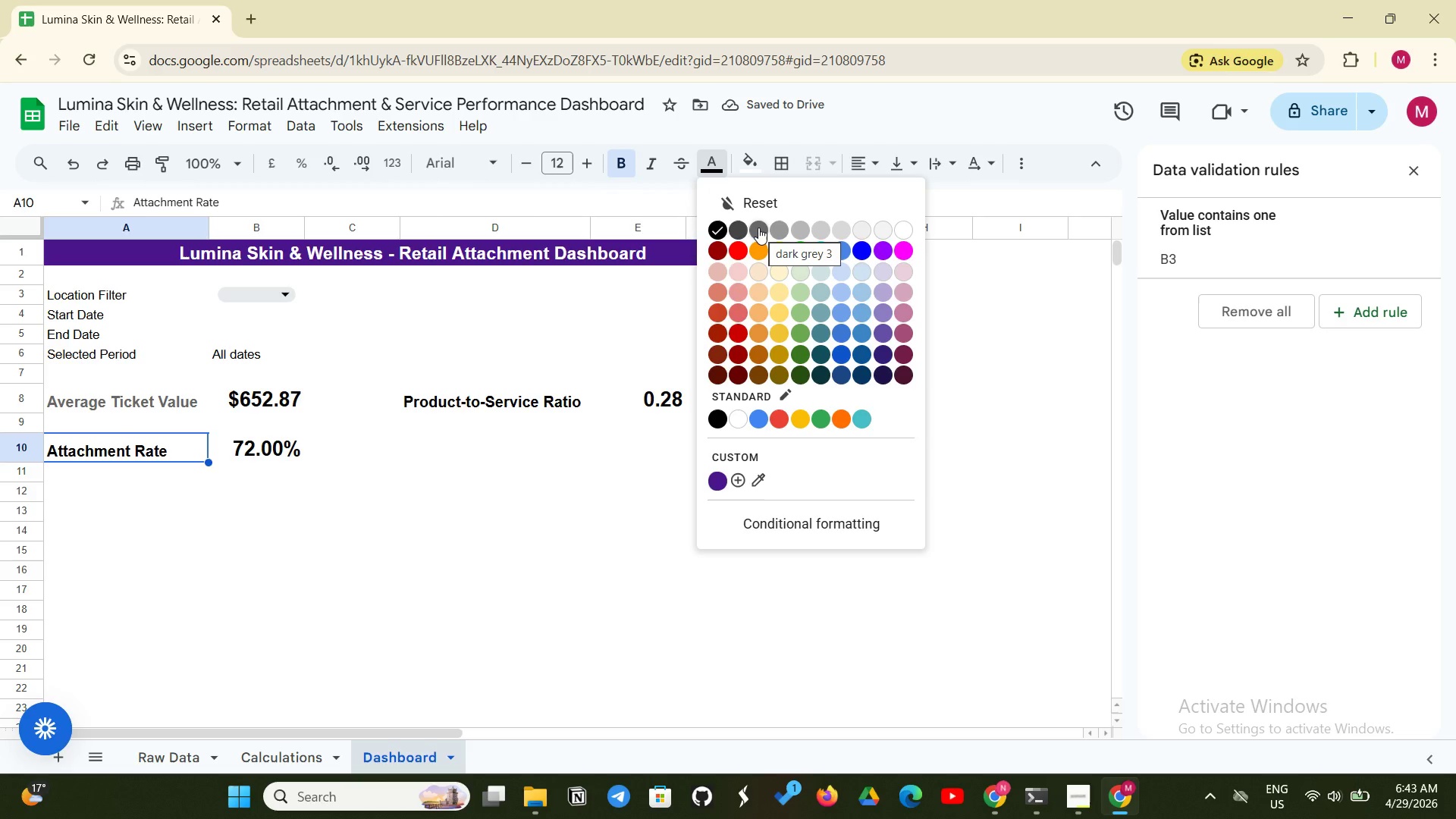 
left_click([758, 228])
 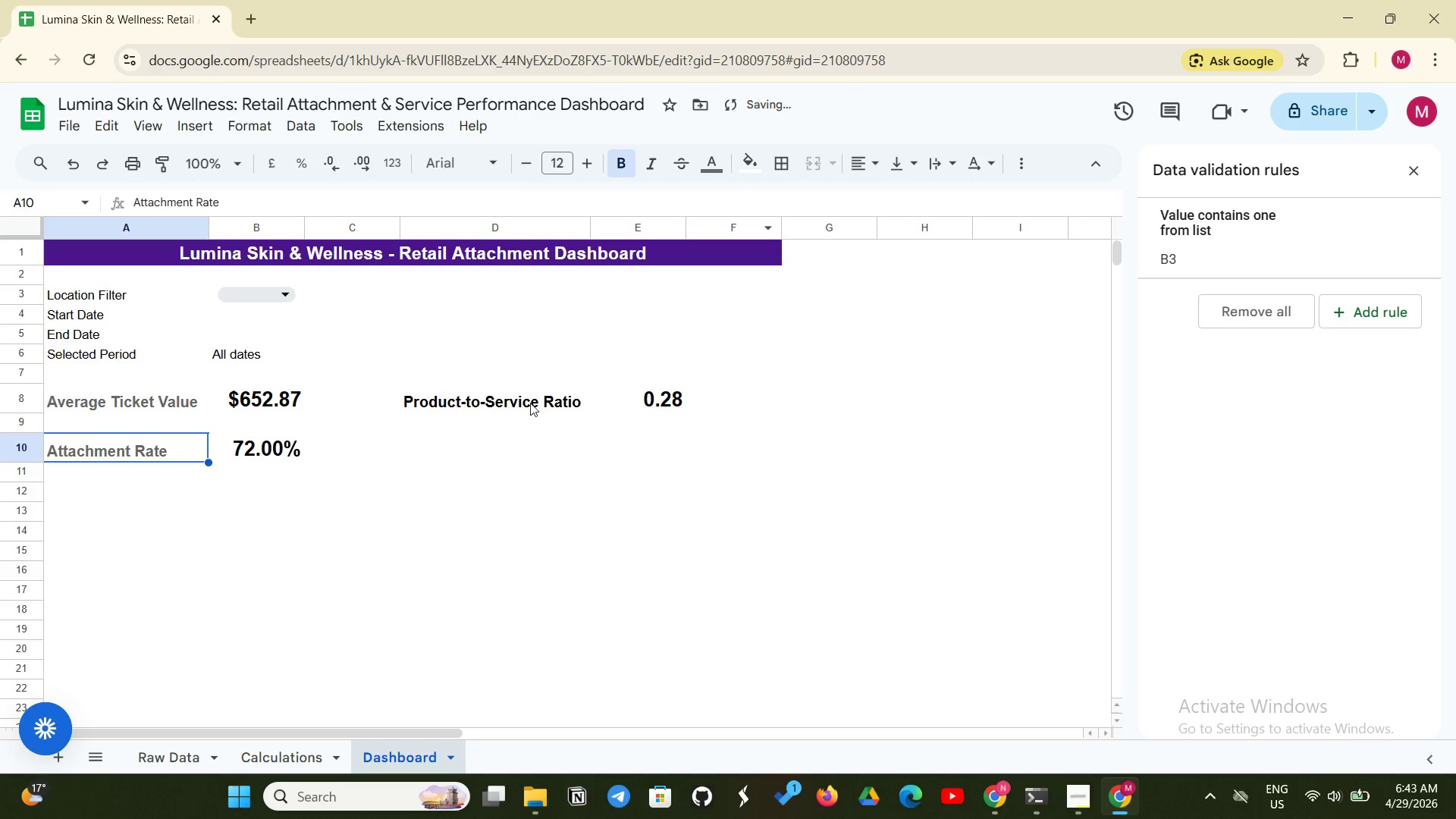 
left_click([522, 397])
 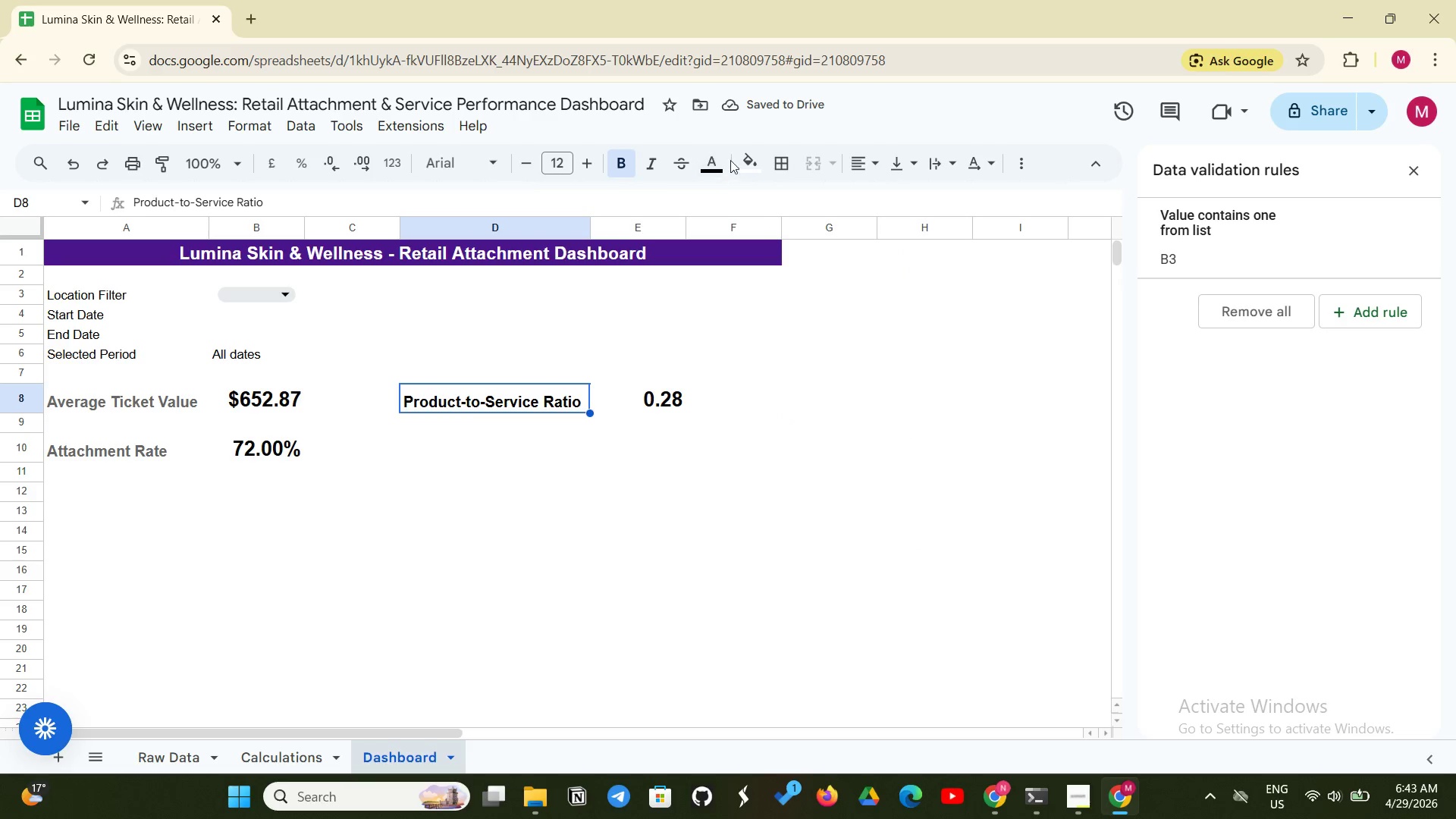 
left_click([717, 165])
 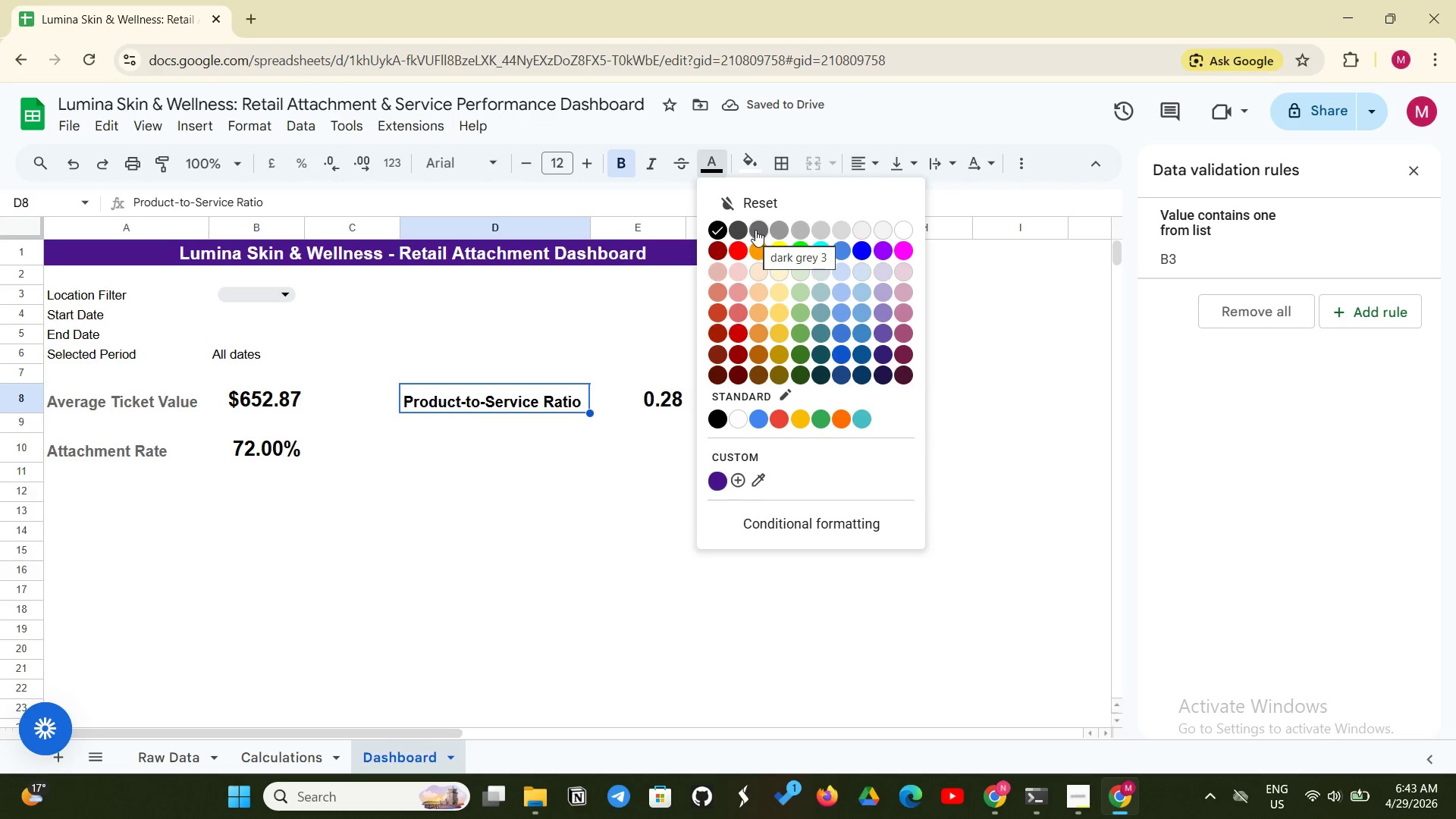 
left_click([757, 228])
 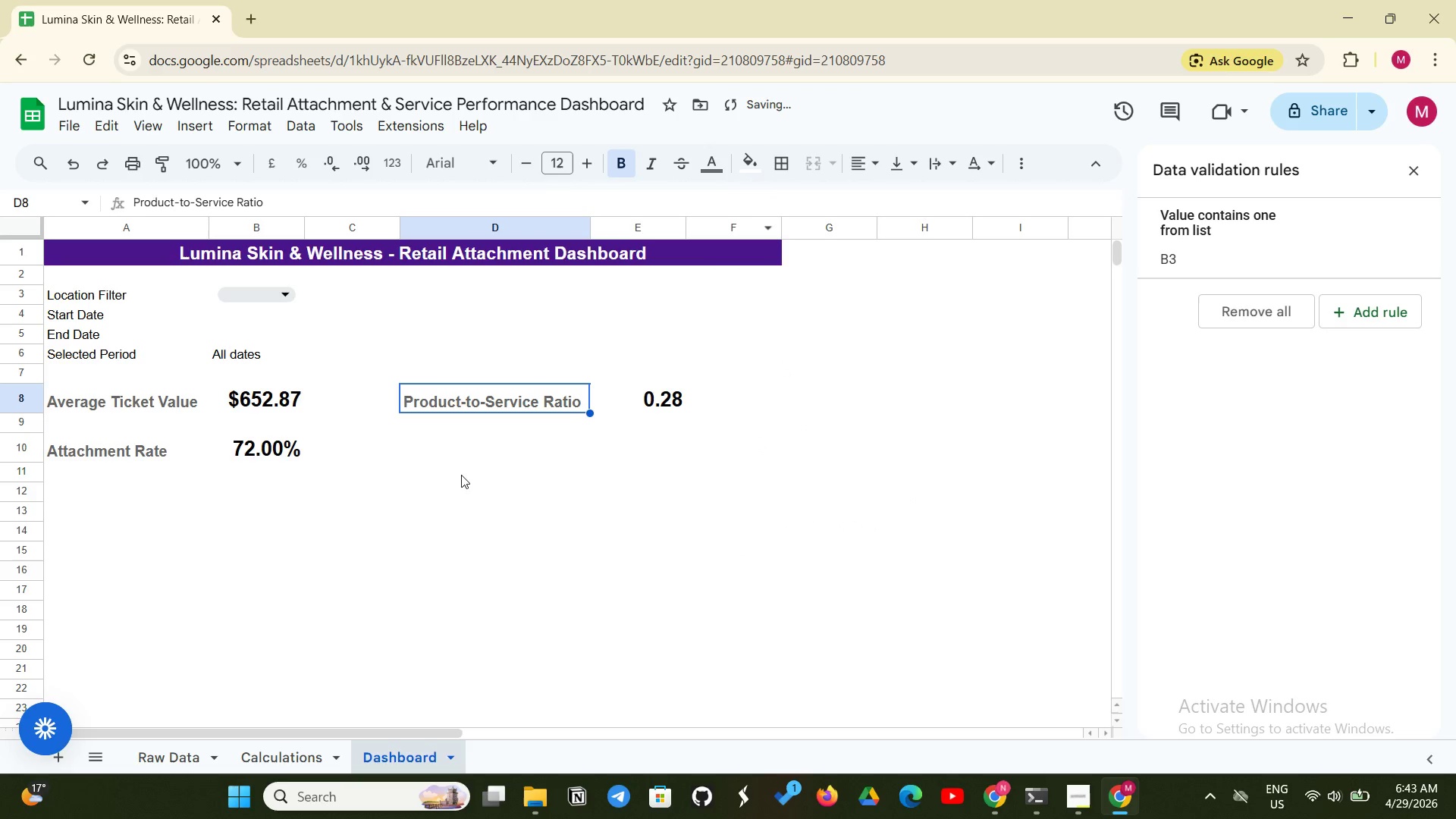 
left_click([461, 475])
 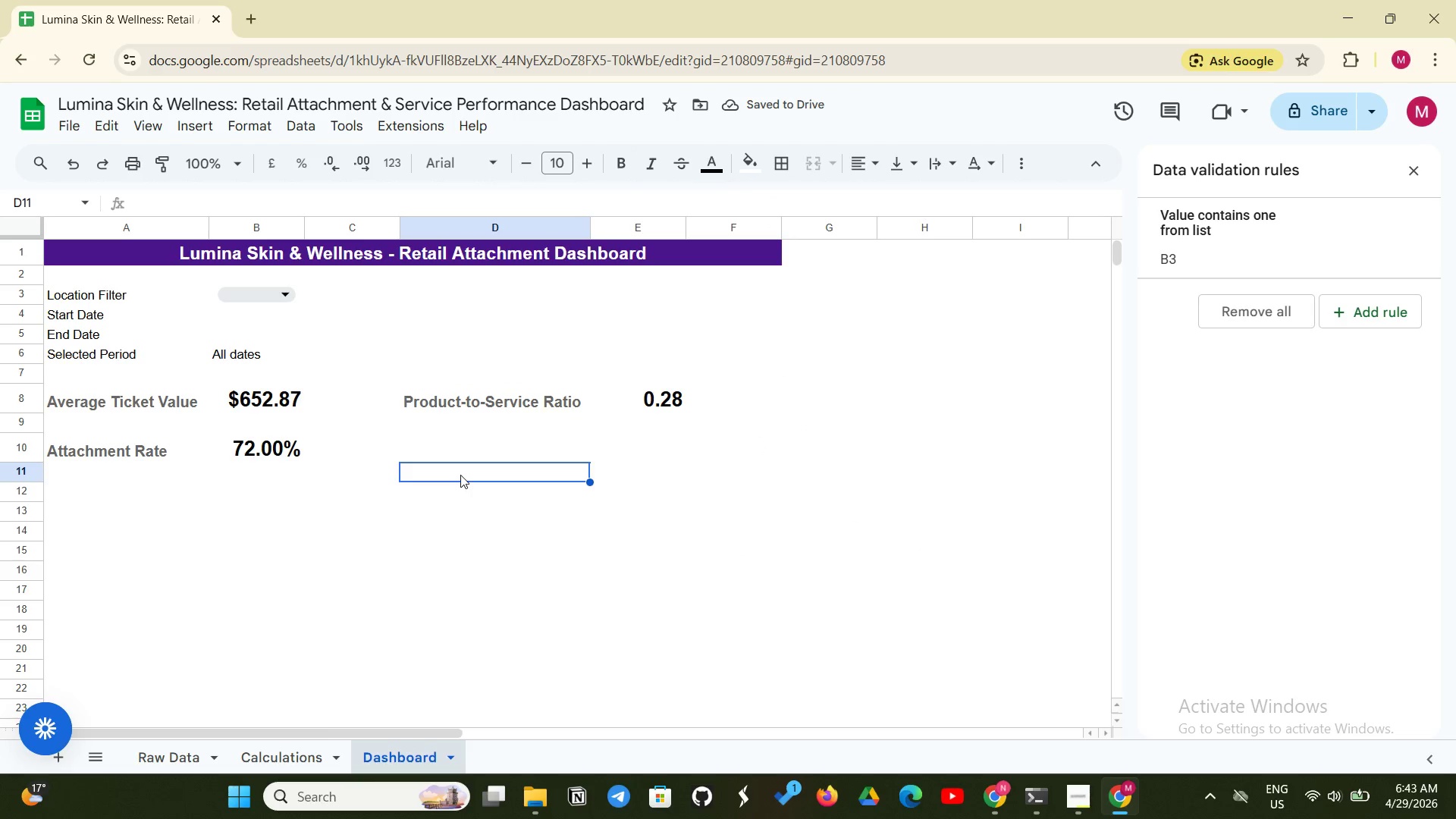 
wait(8.45)
 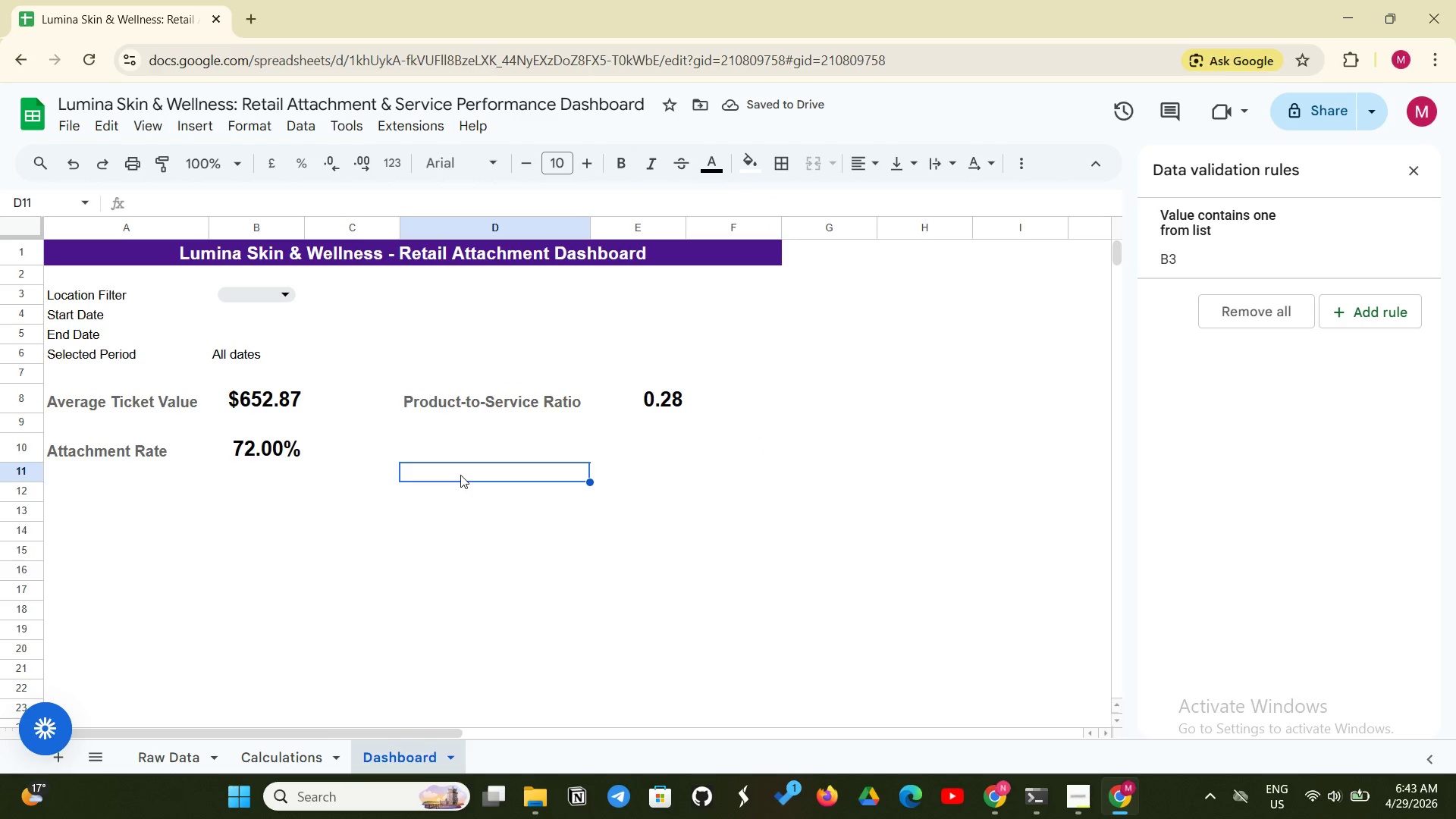 
left_click_drag(start_coordinate=[115, 404], to_coordinate=[631, 402])
 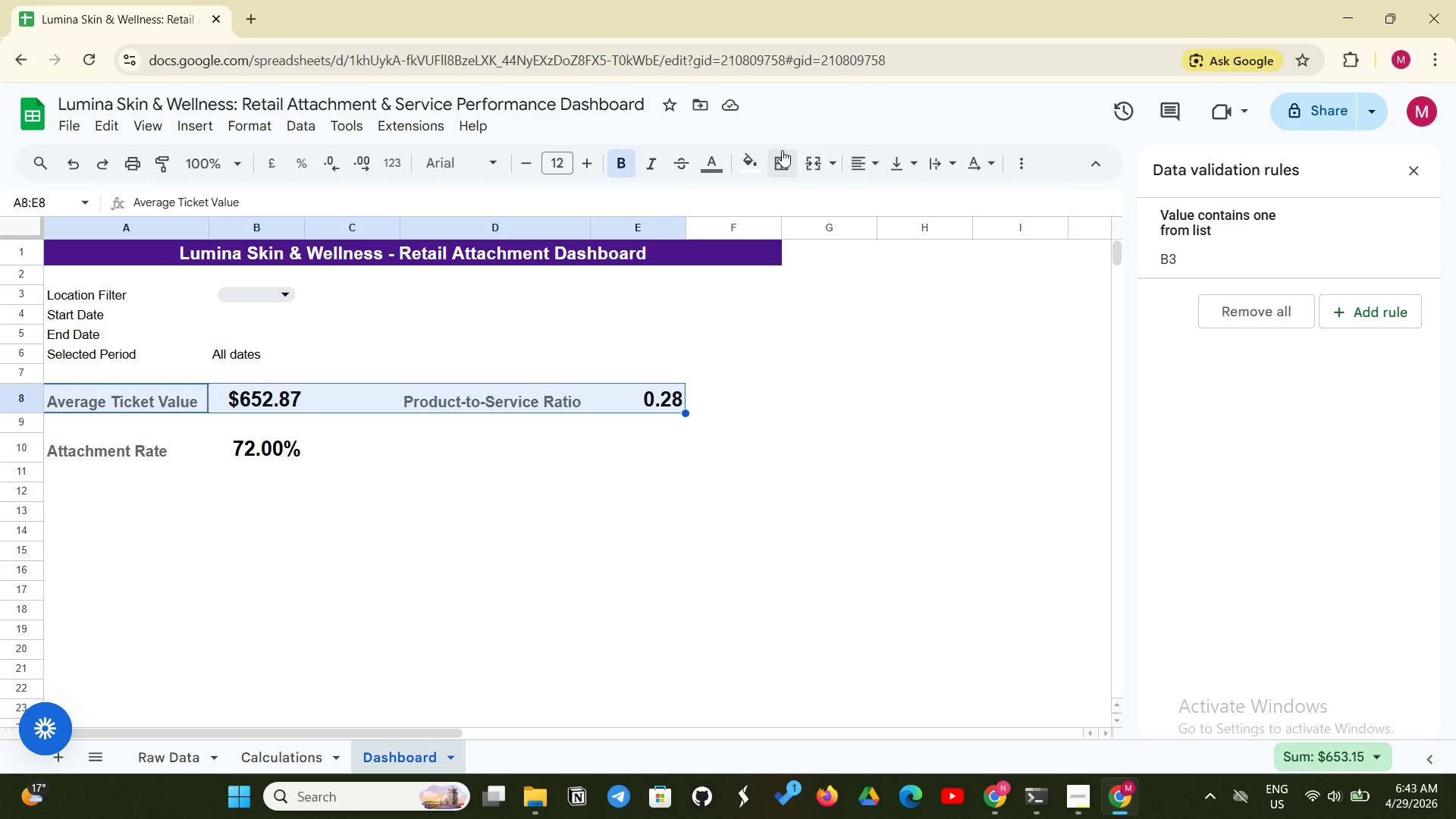 
left_click([783, 151])
 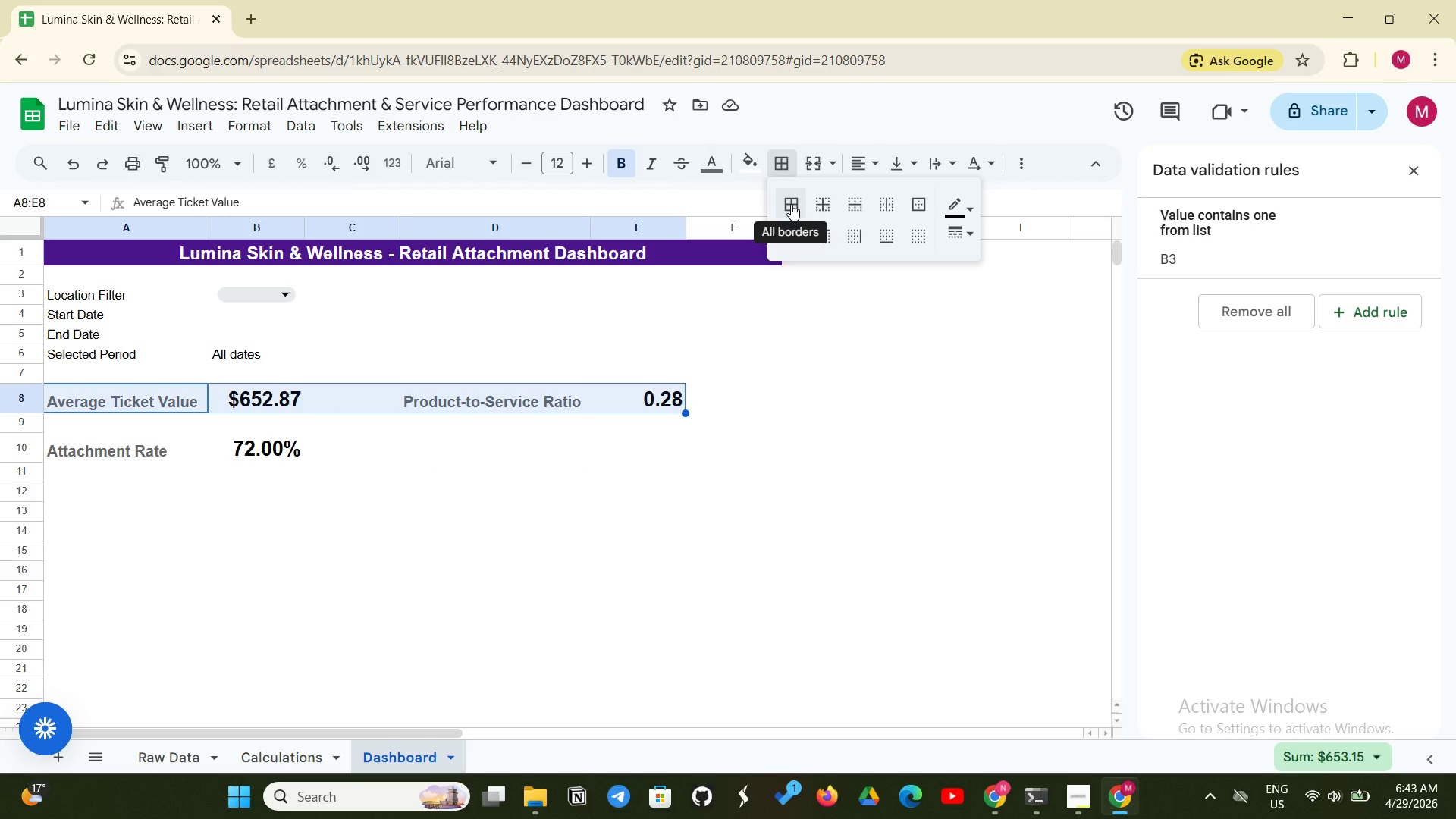 
left_click([791, 204])
 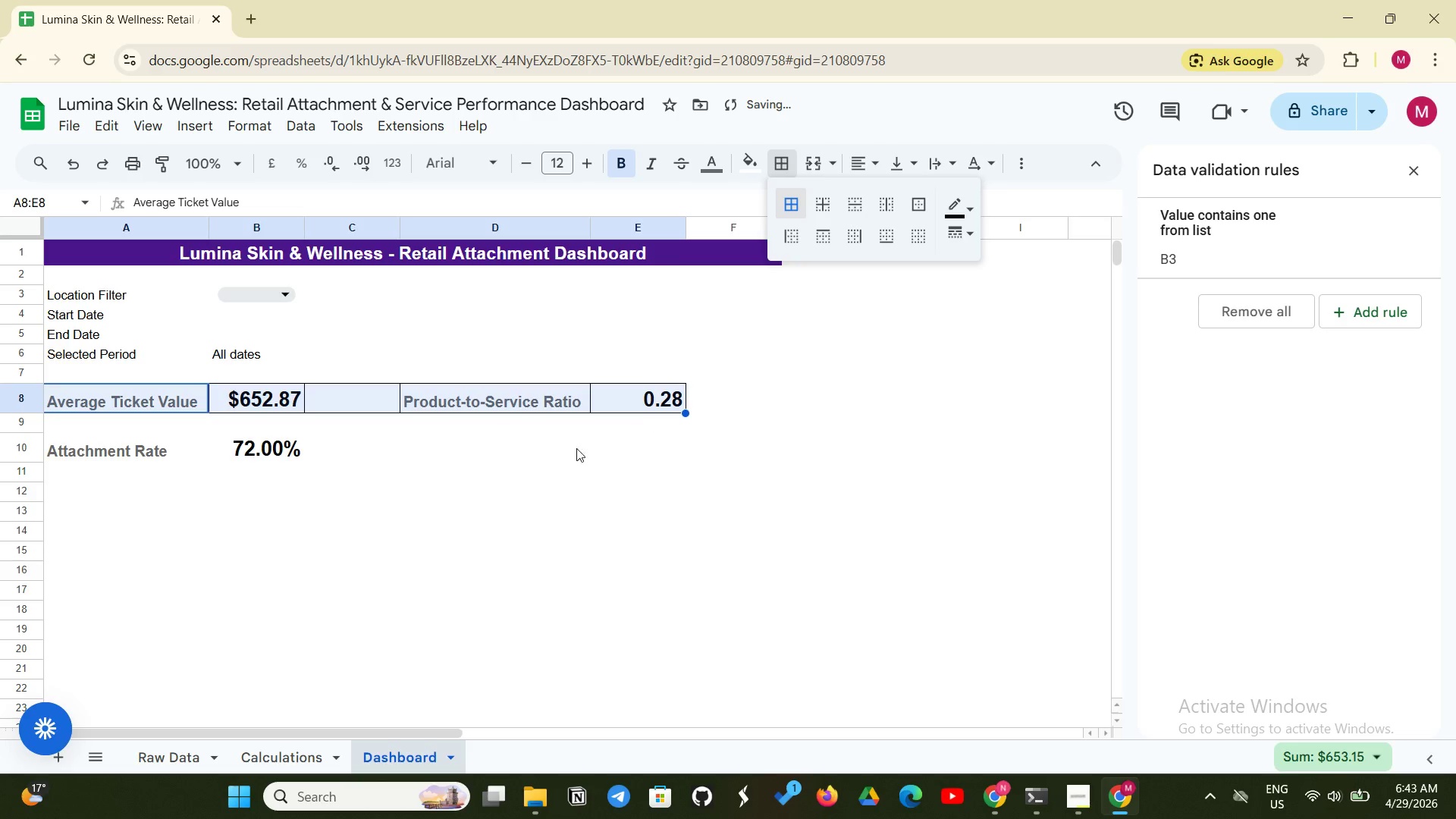 
left_click([466, 484])
 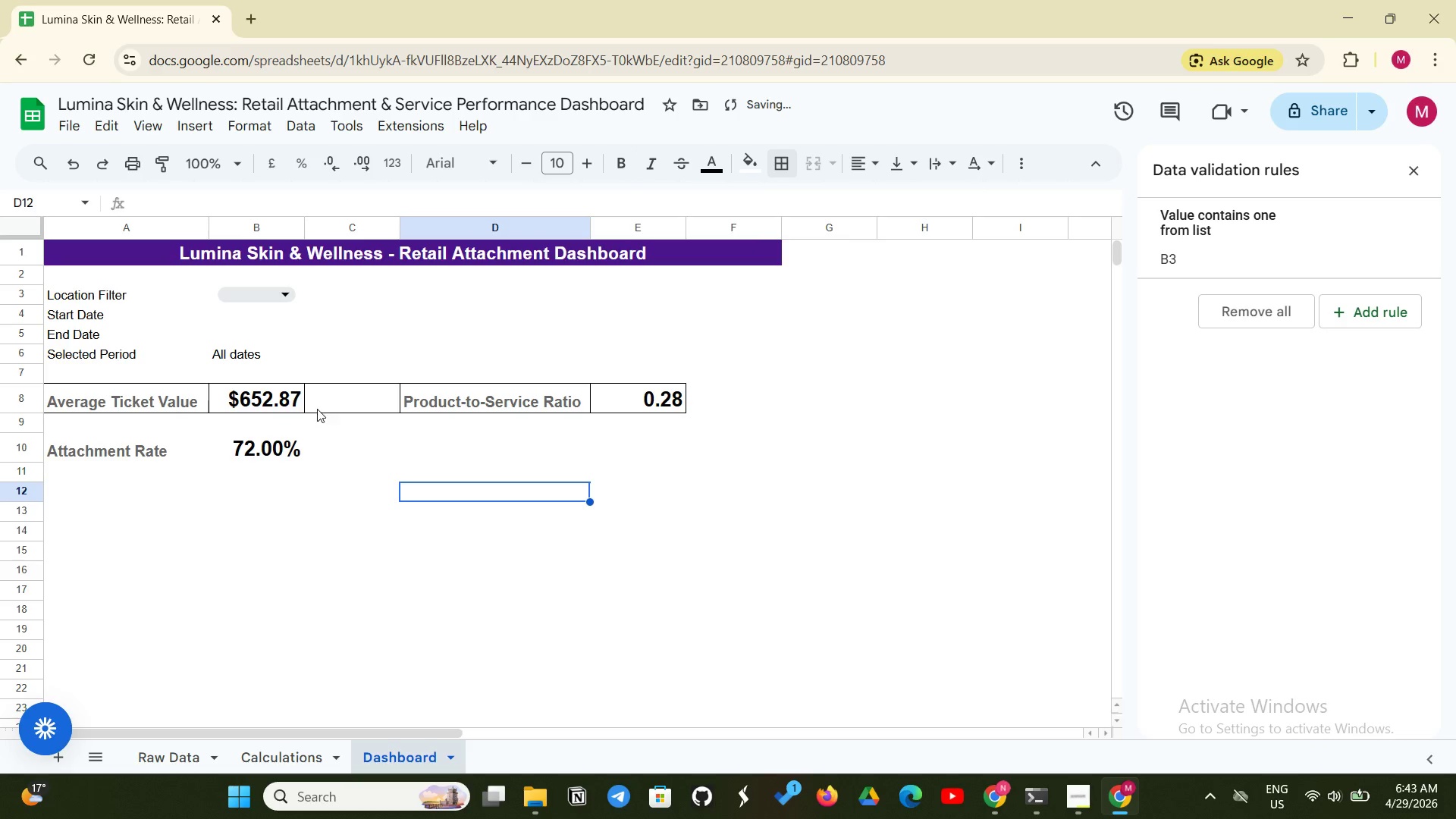 
left_click_drag(start_coordinate=[317, 409], to_coordinate=[464, 399])
 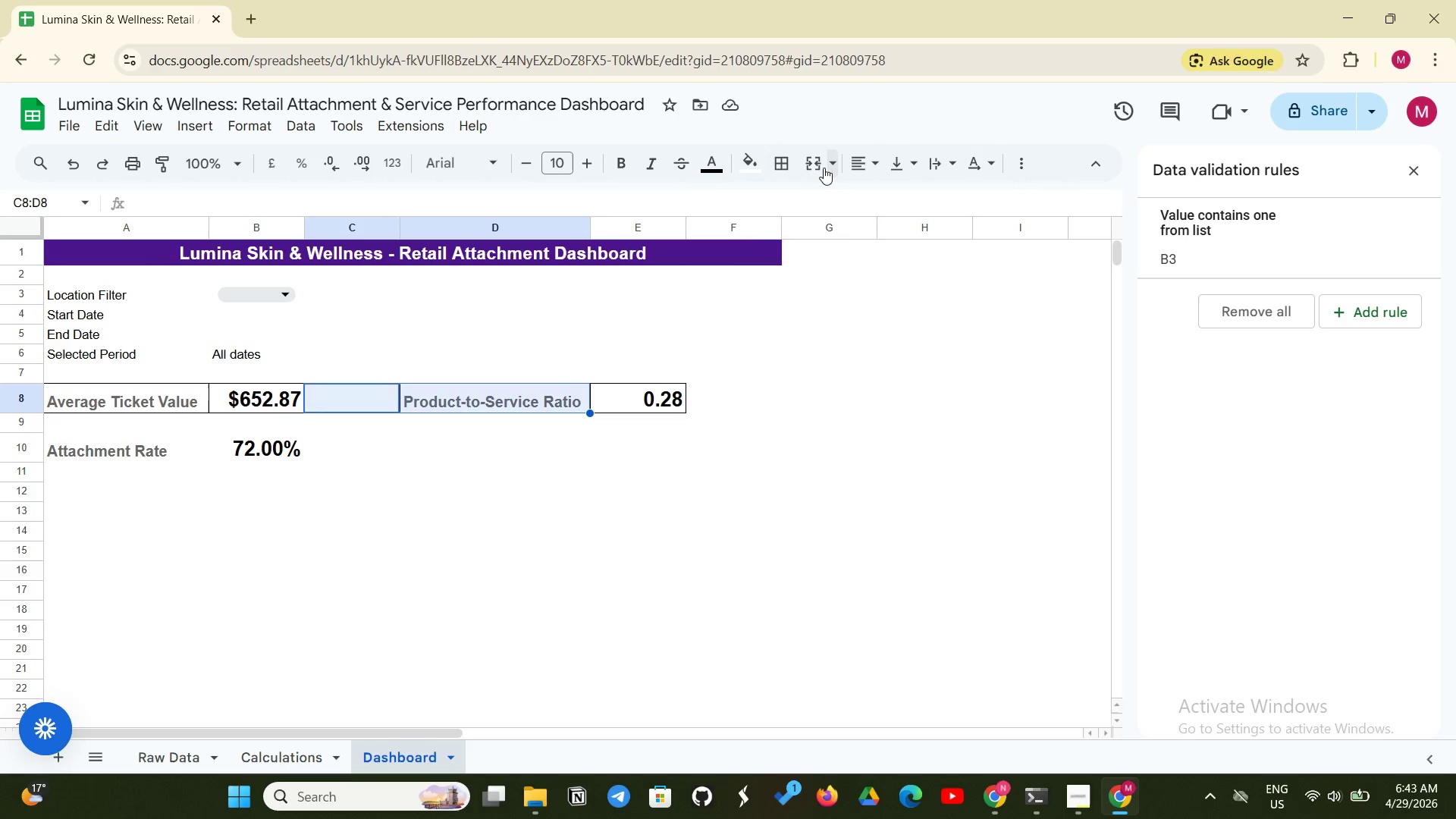 
left_click([814, 169])
 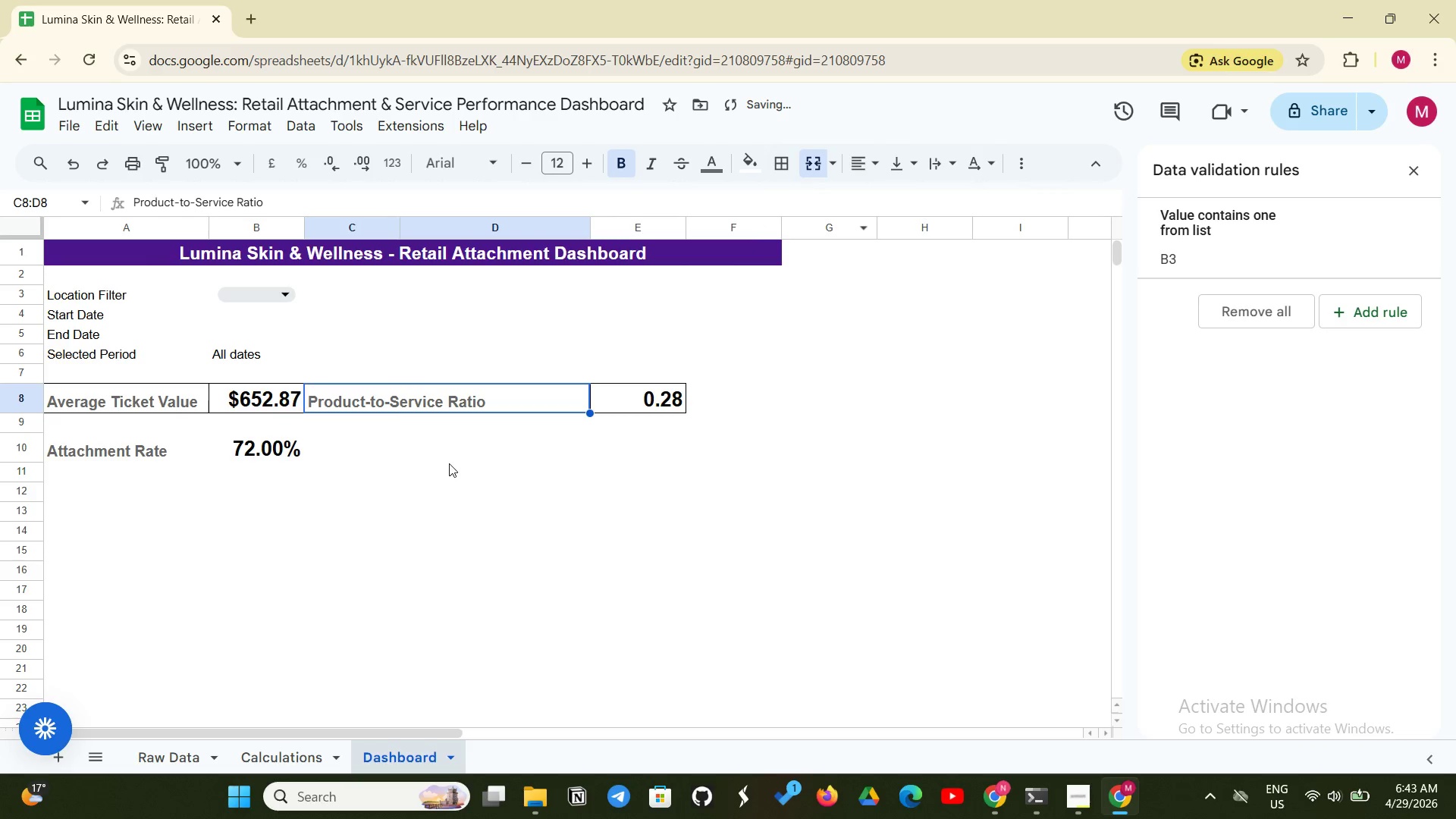 
left_click([428, 463])
 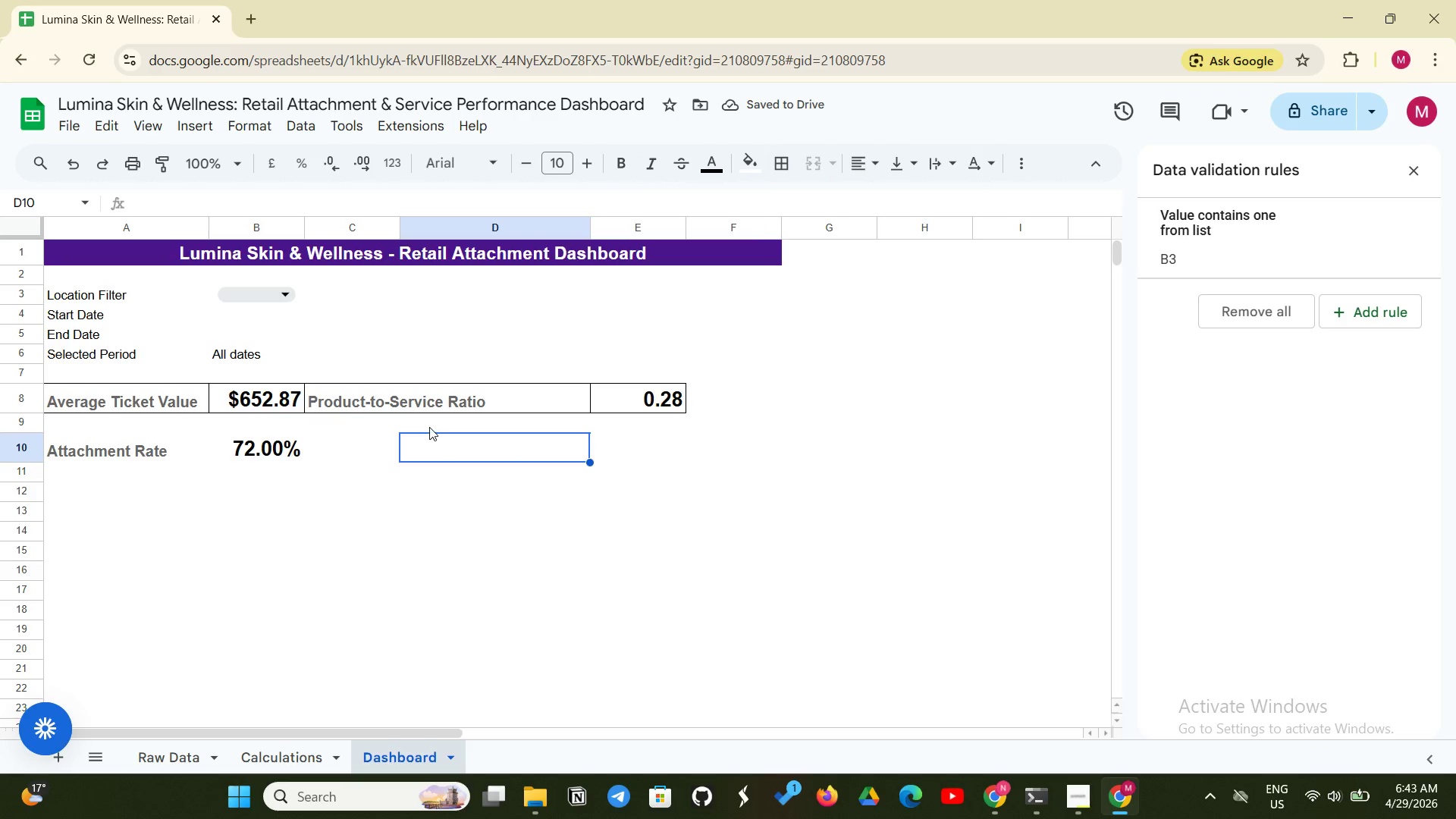 
left_click([453, 403])
 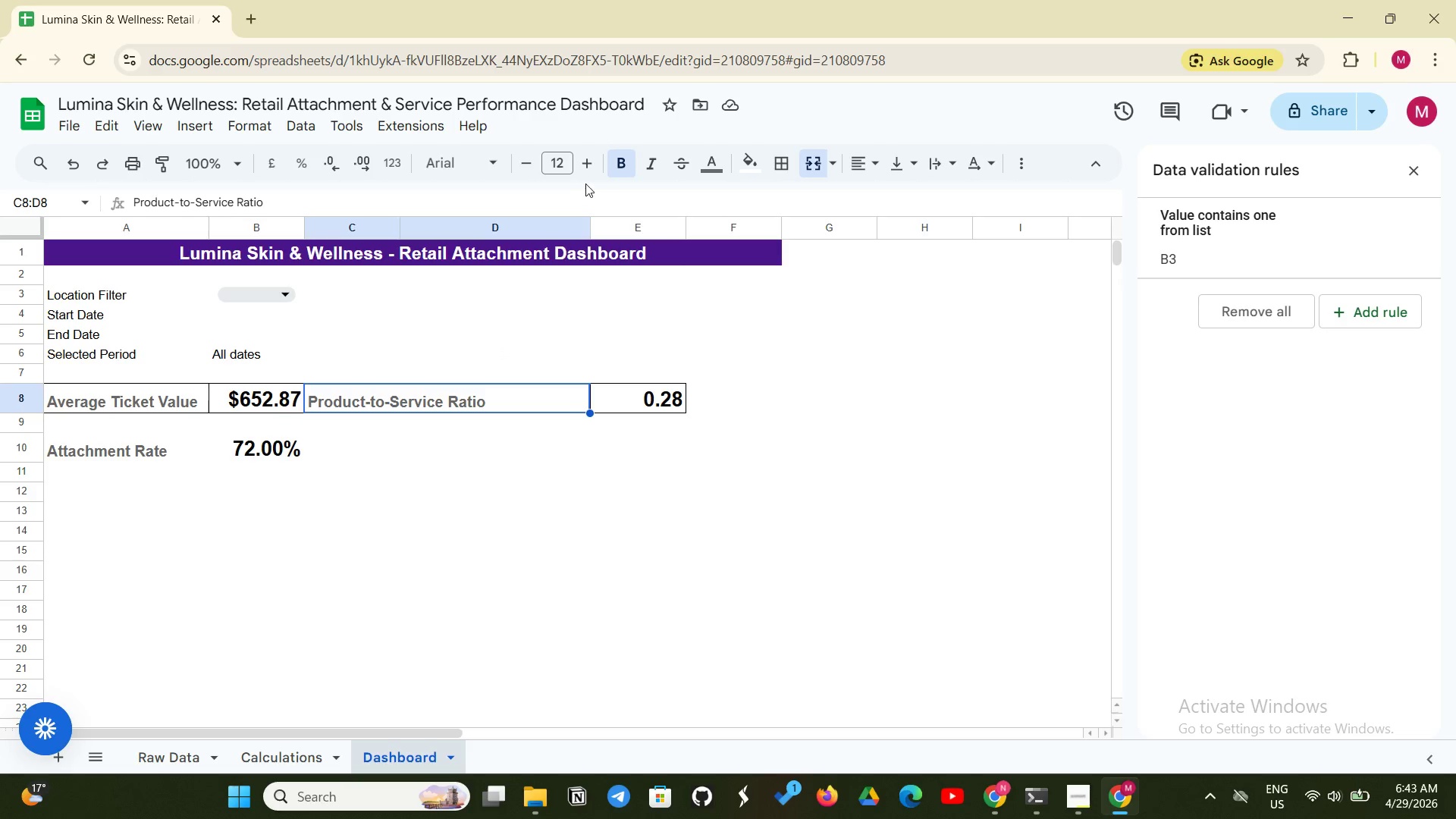 
left_click([470, 485])
 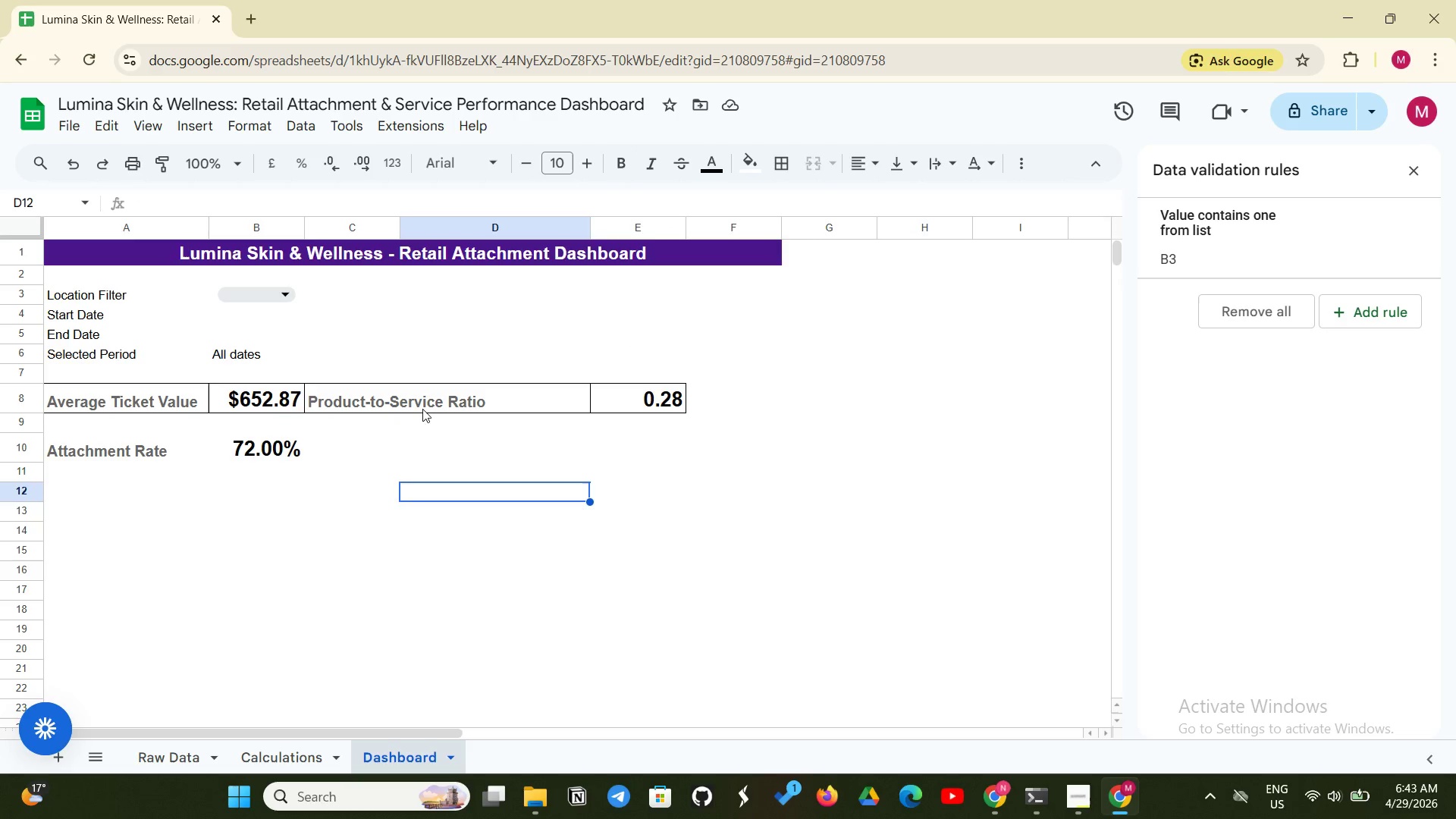 
left_click([423, 408])
 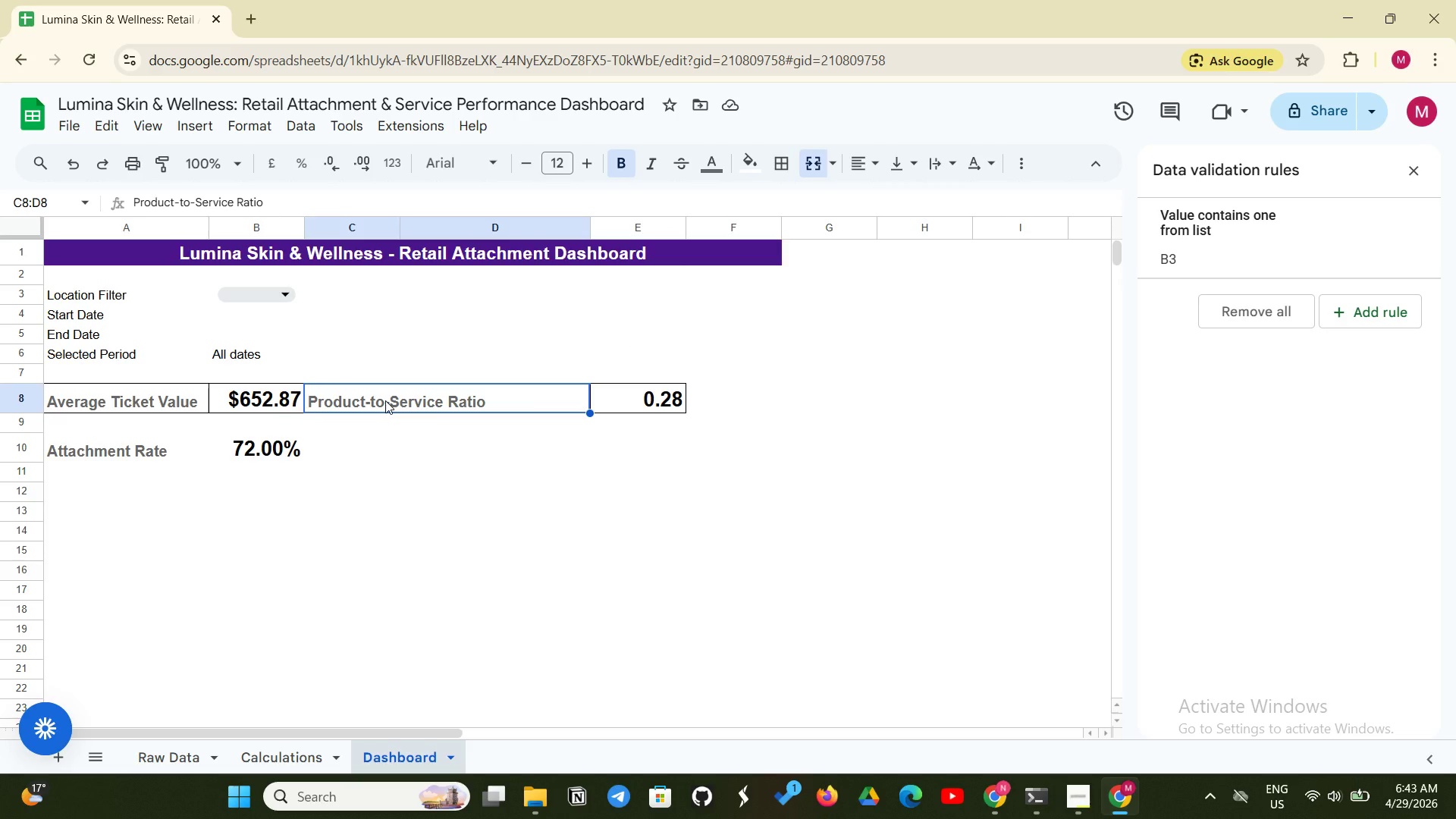 
left_click([385, 400])
 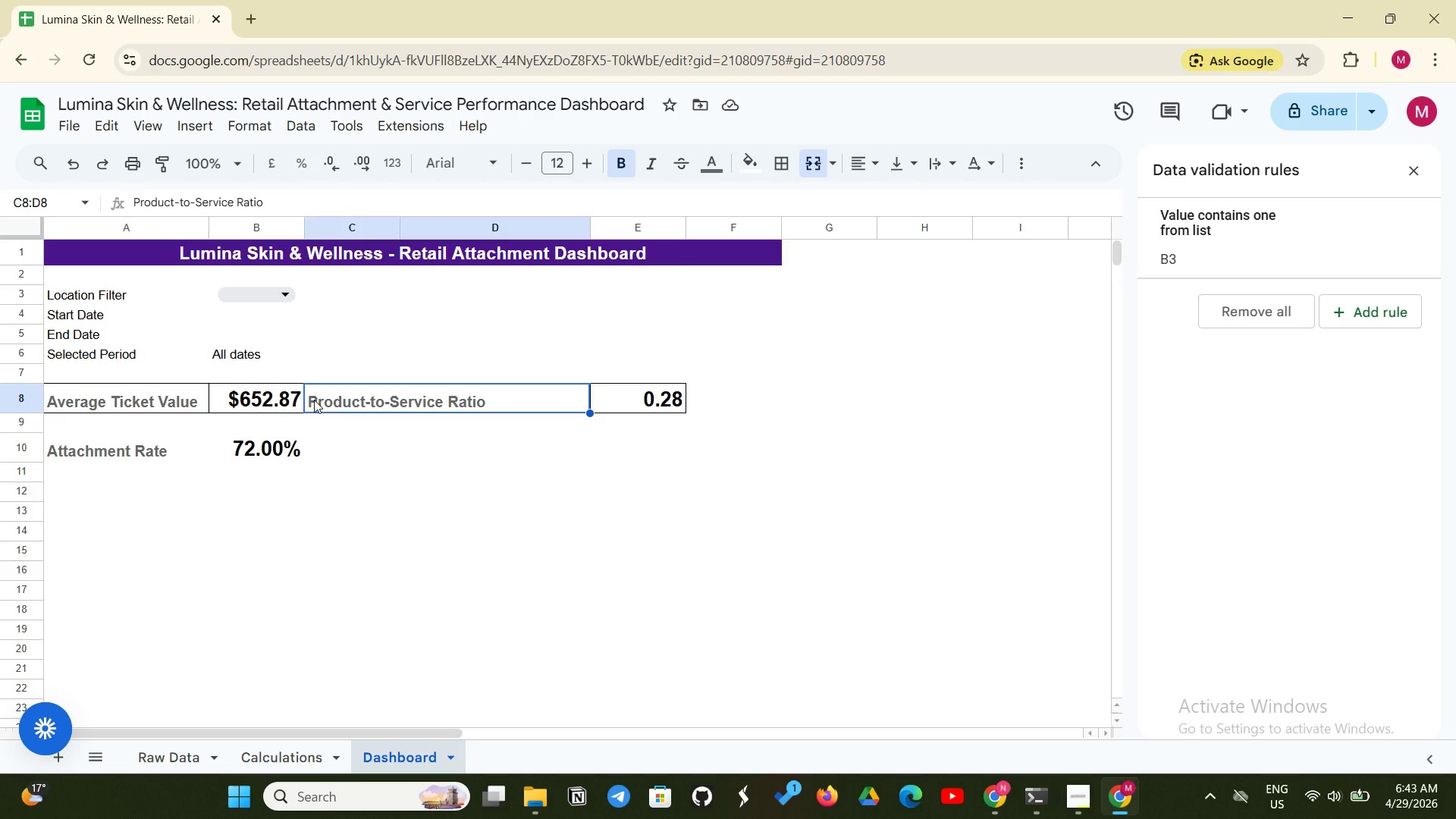 
left_click([314, 400])
 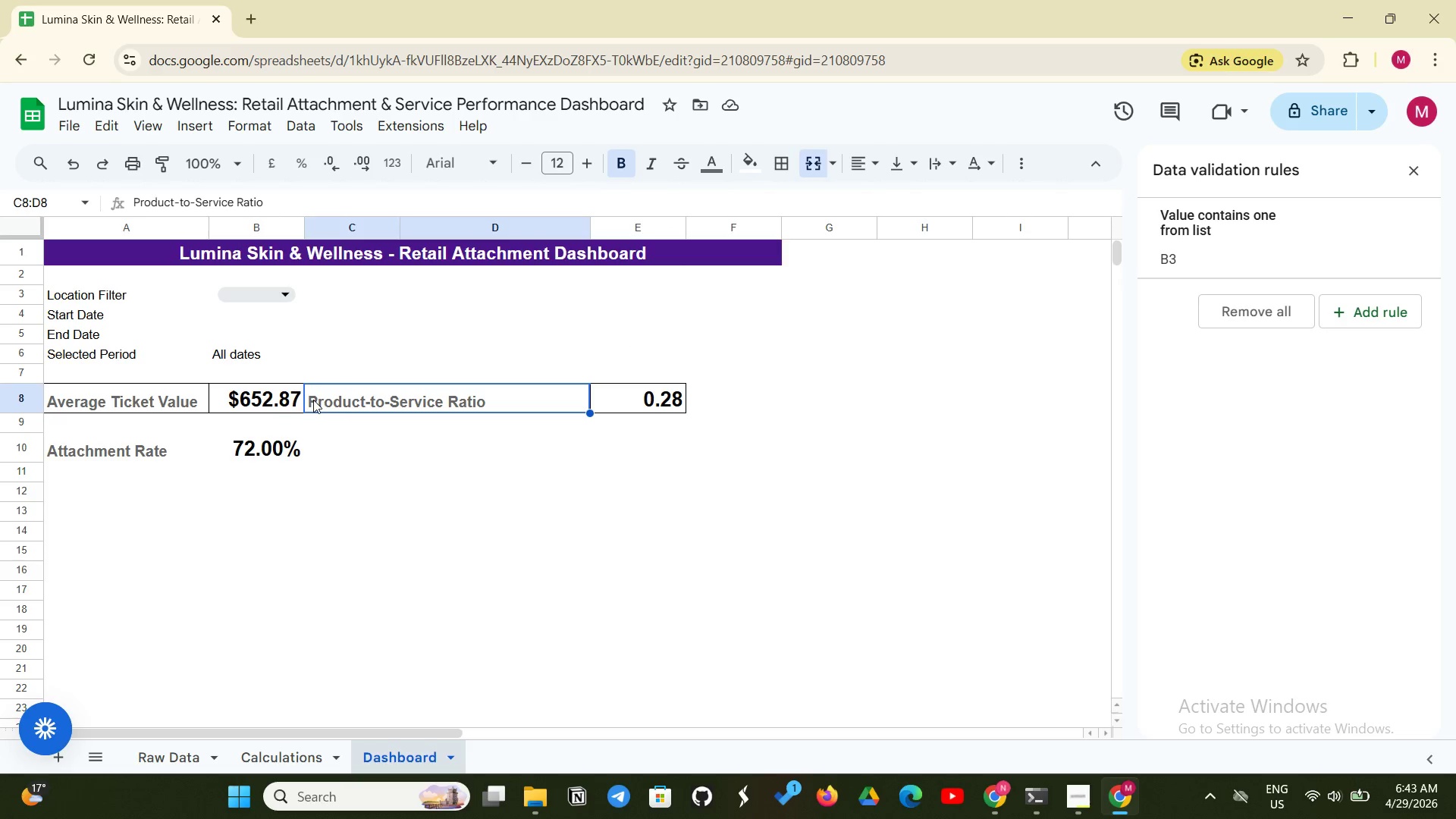 
double_click([313, 400])
 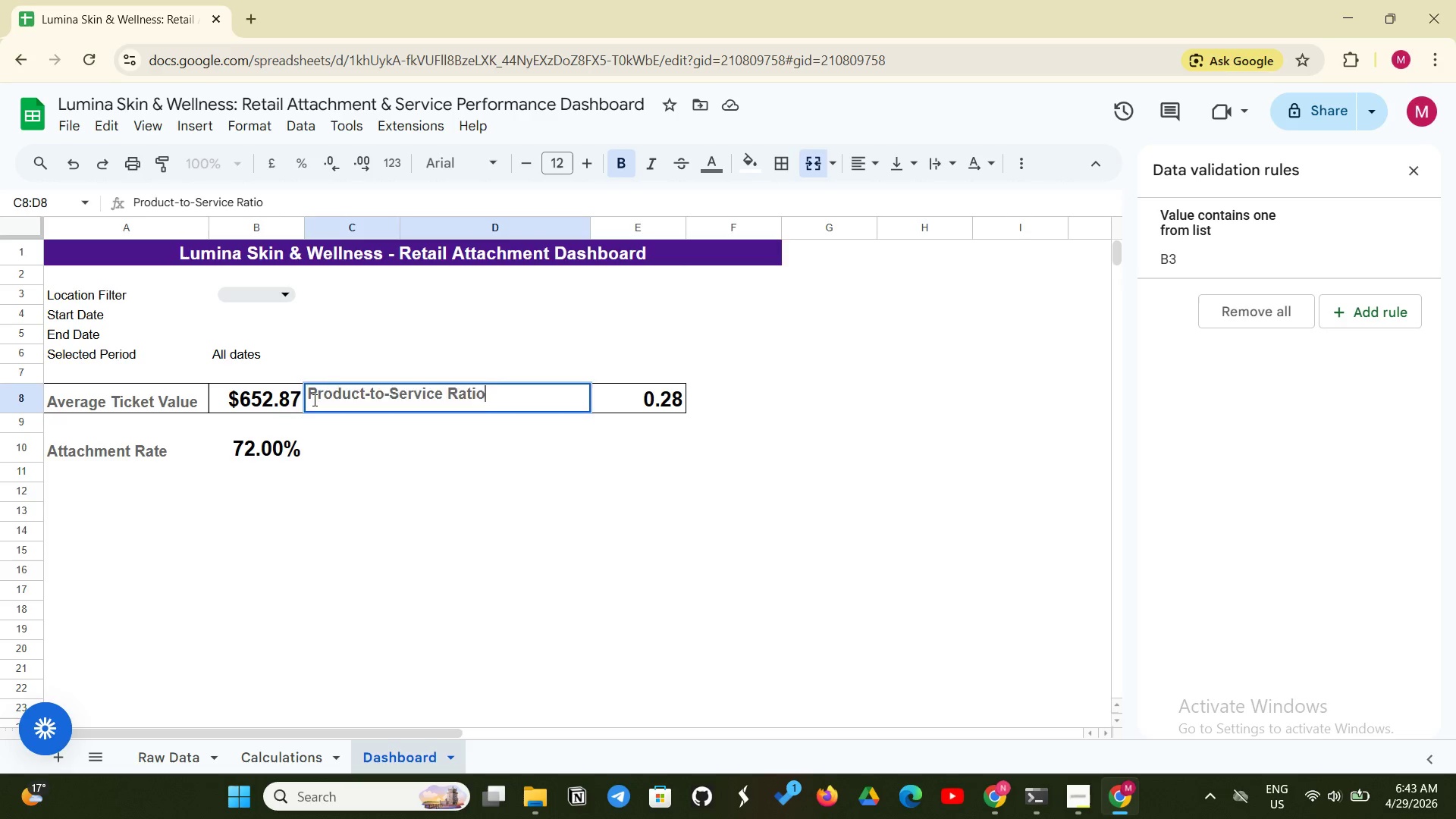 
triple_click([313, 400])
 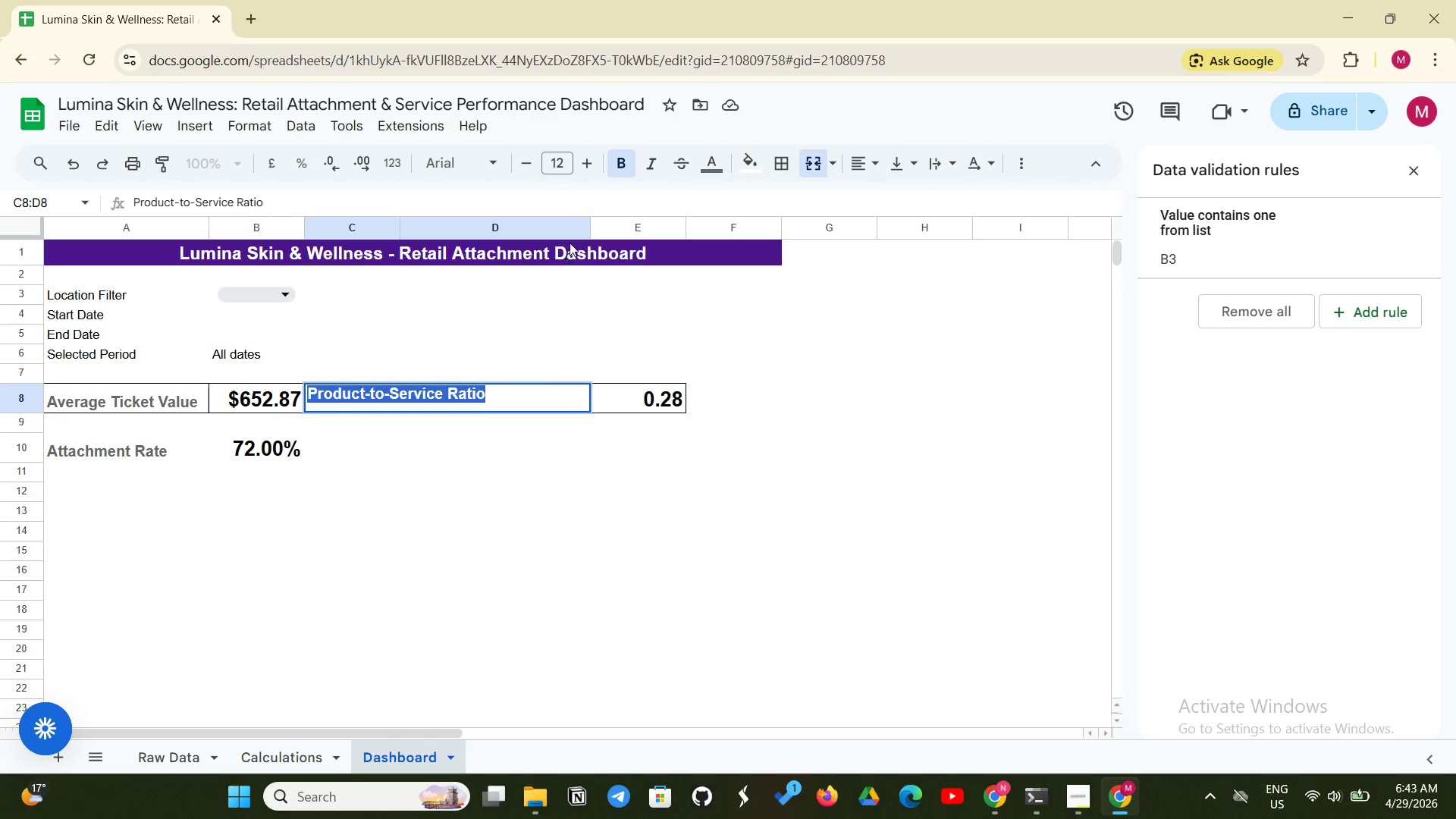 
mouse_move([581, 183])
 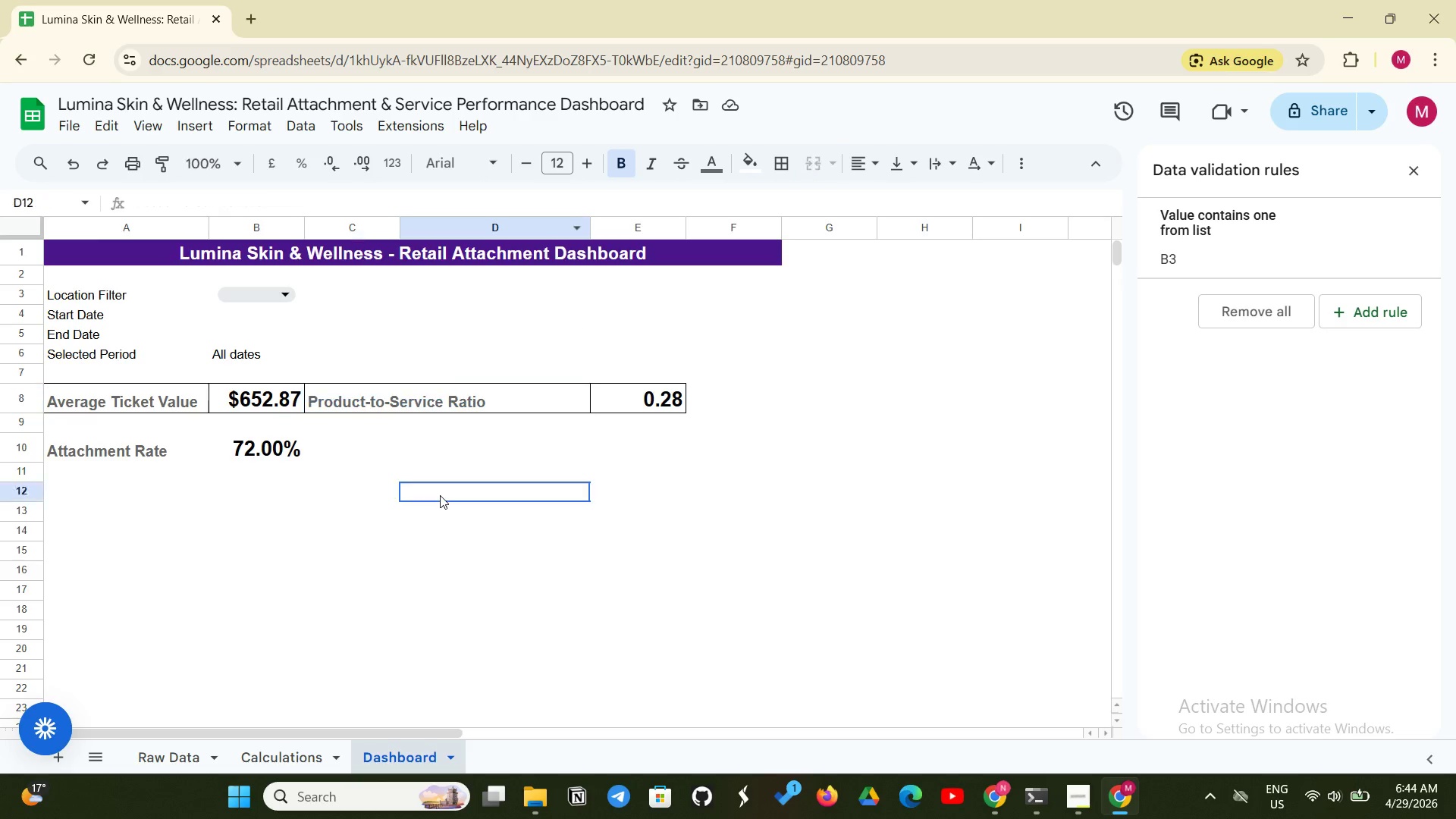 
left_click([440, 495])
 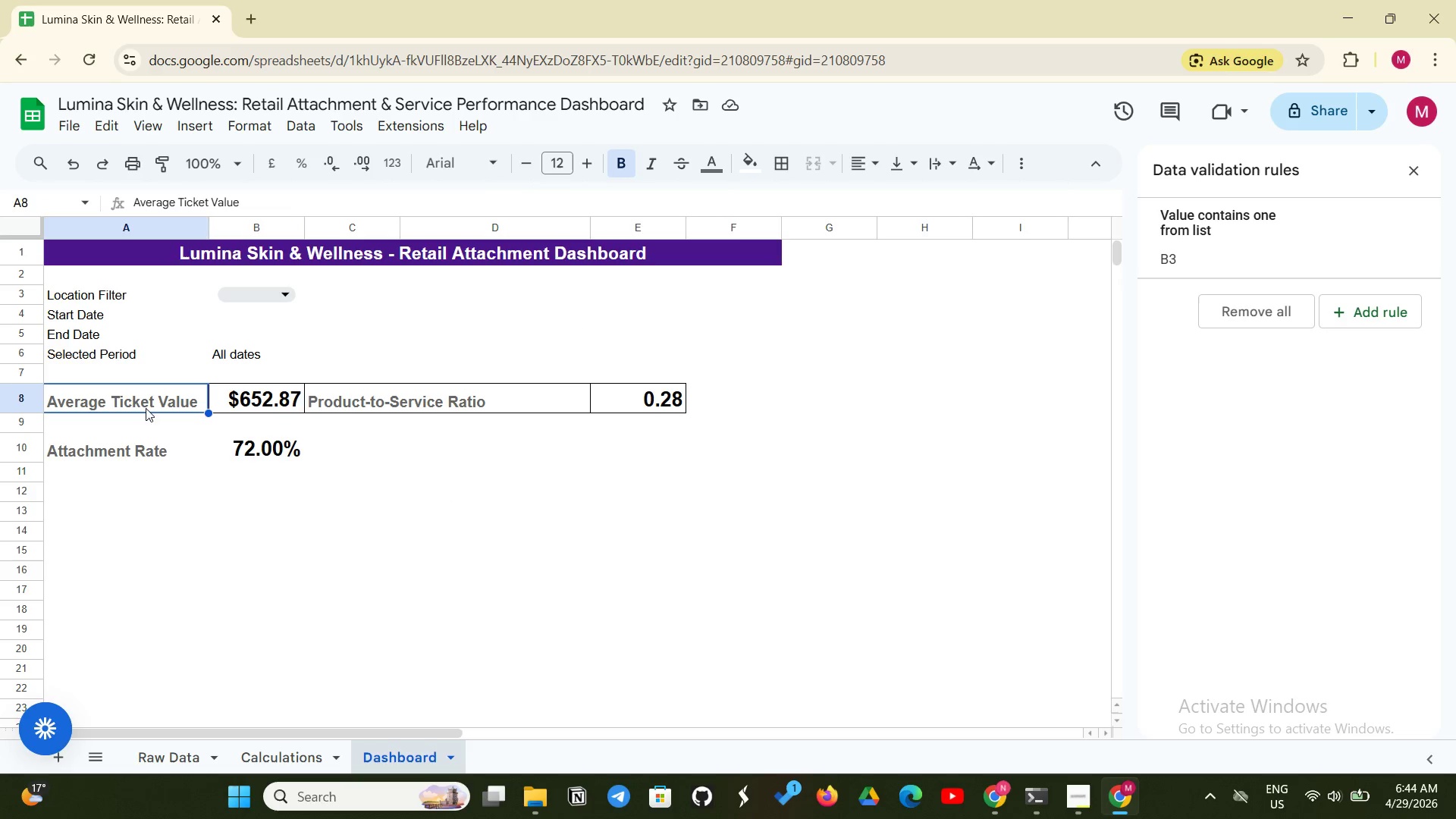 
left_click([392, 405])
 